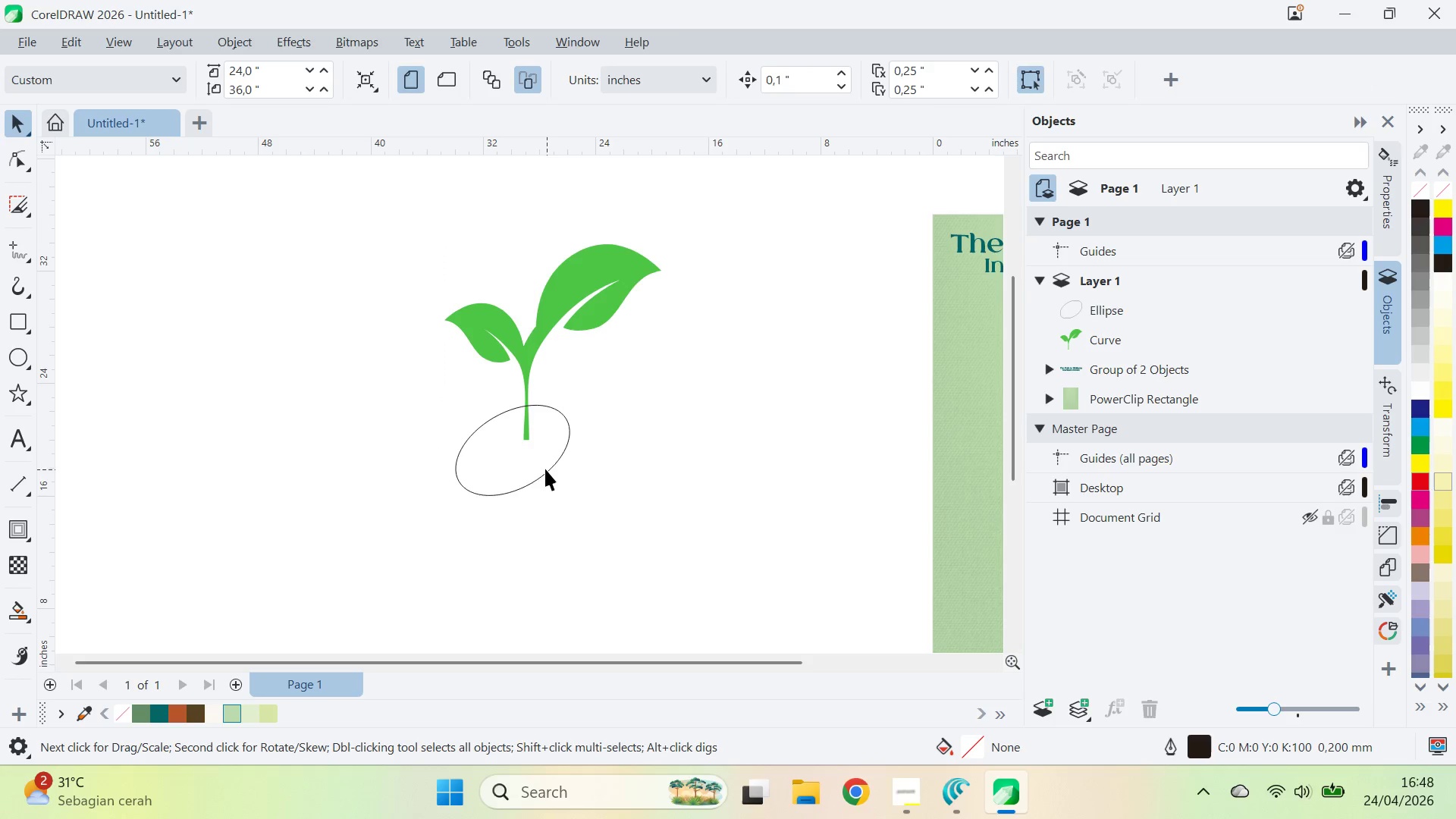 
hold_key(key=ShiftLeft, duration=0.77)
 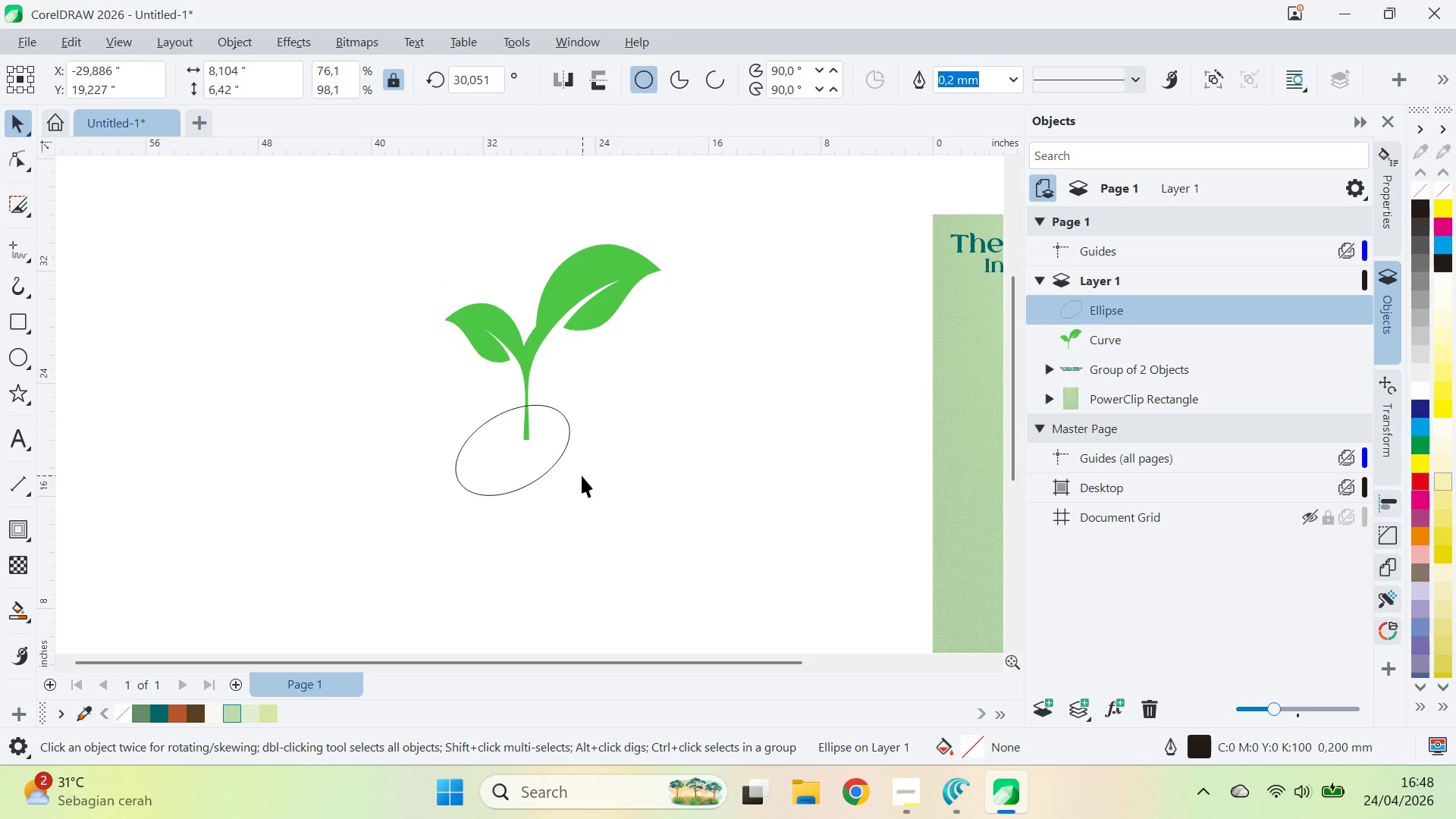 
left_click_drag(start_coordinate=[582, 475], to_coordinate=[557, 469])
 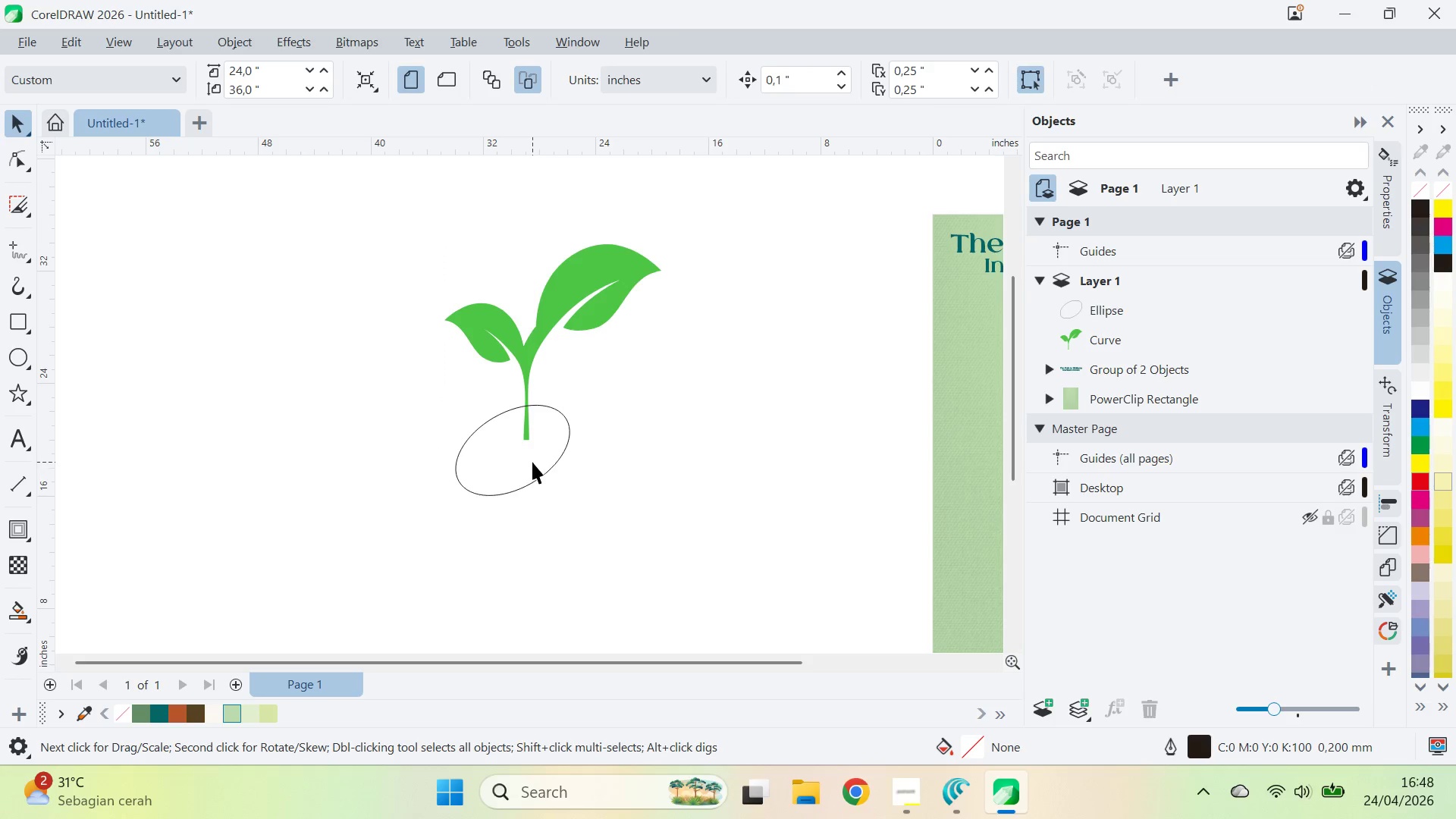 
left_click_drag(start_coordinate=[532, 461], to_coordinate=[529, 464])
 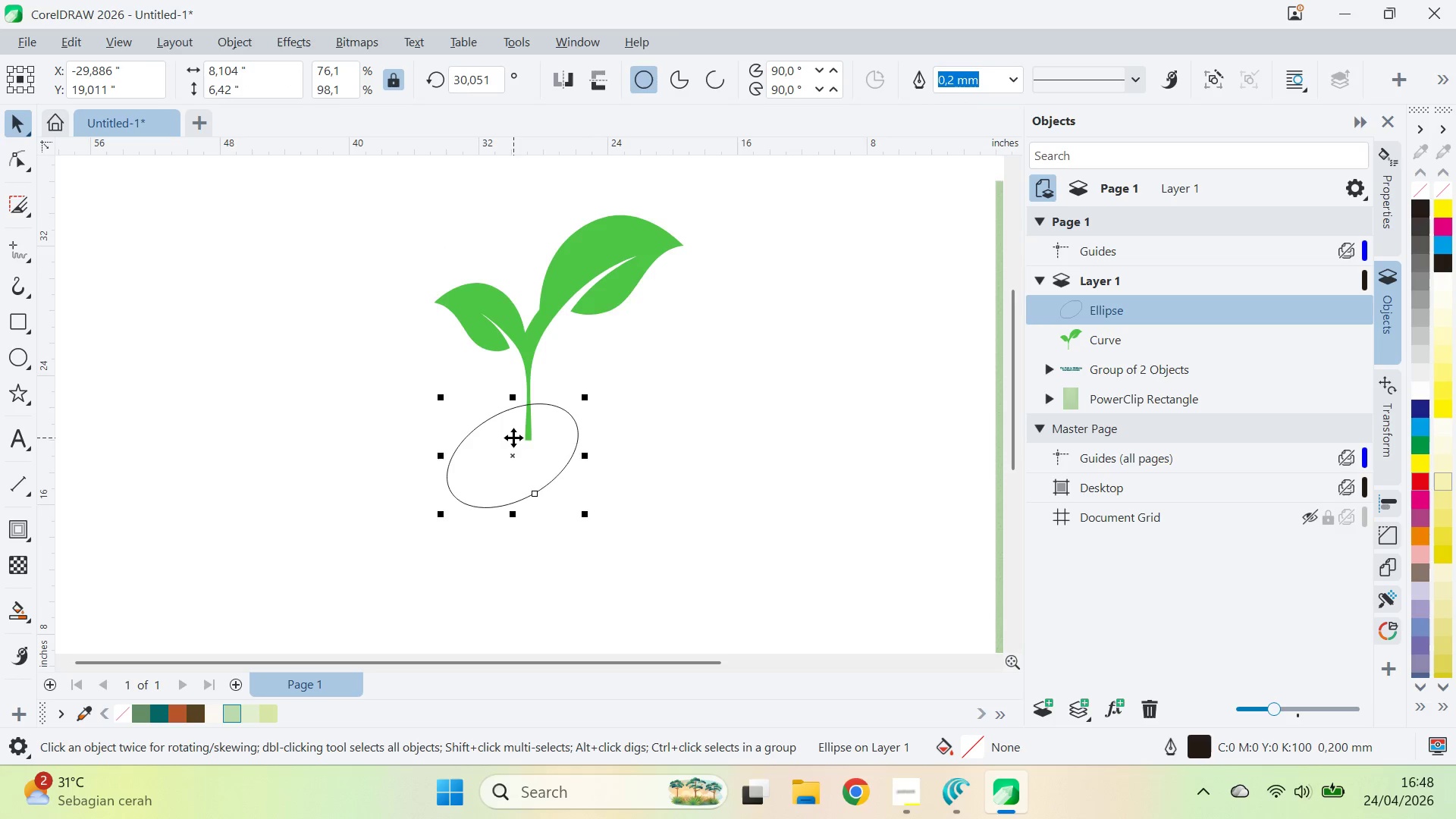 
hold_key(key=ShiftLeft, duration=0.64)
 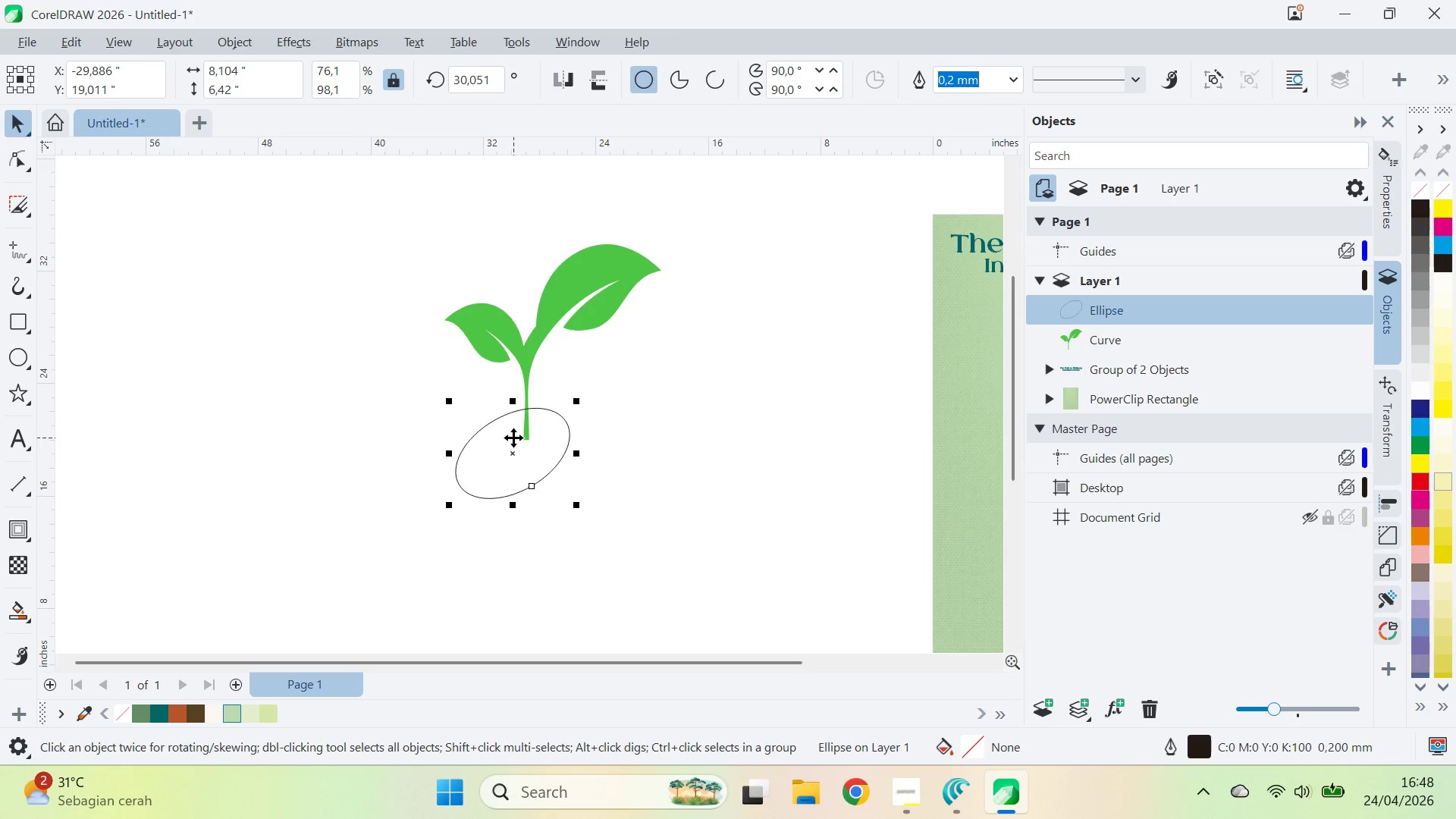 
left_click_drag(start_coordinate=[560, 471], to_coordinate=[520, 491])
 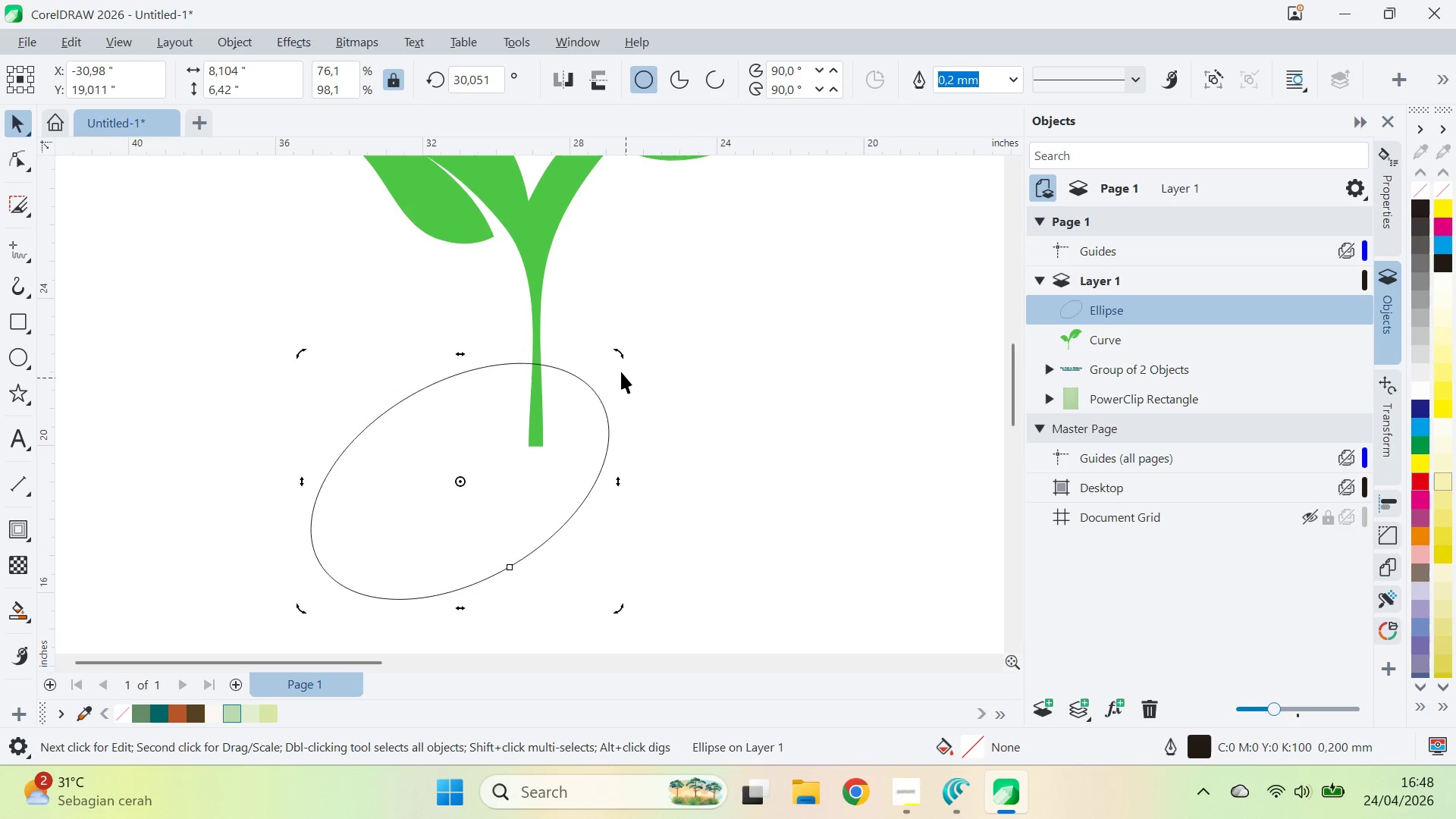 
hold_key(key=ShiftLeft, duration=0.5)
 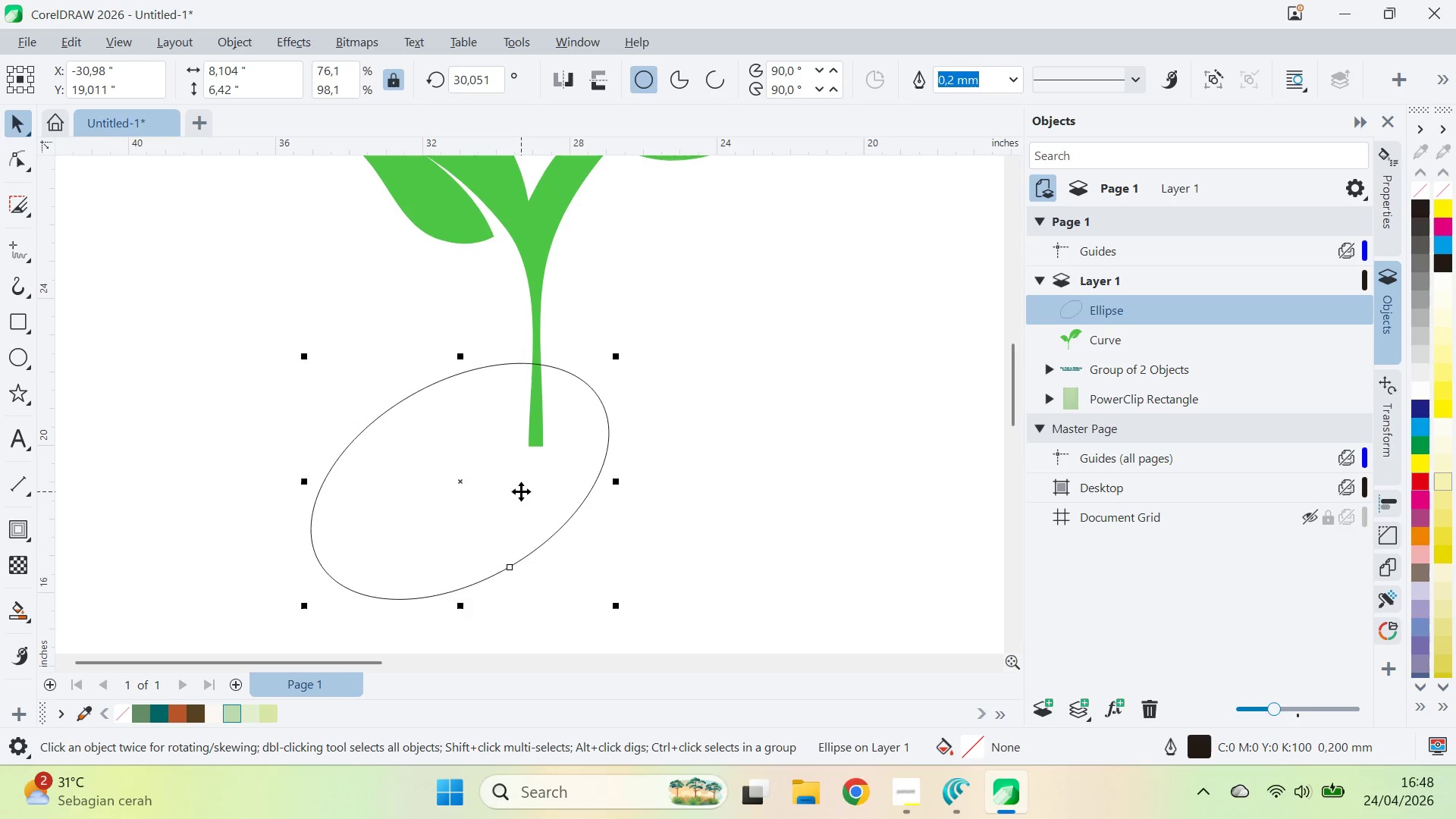 
scroll: coordinate [530, 436], scroll_direction: up, amount: 7.0
 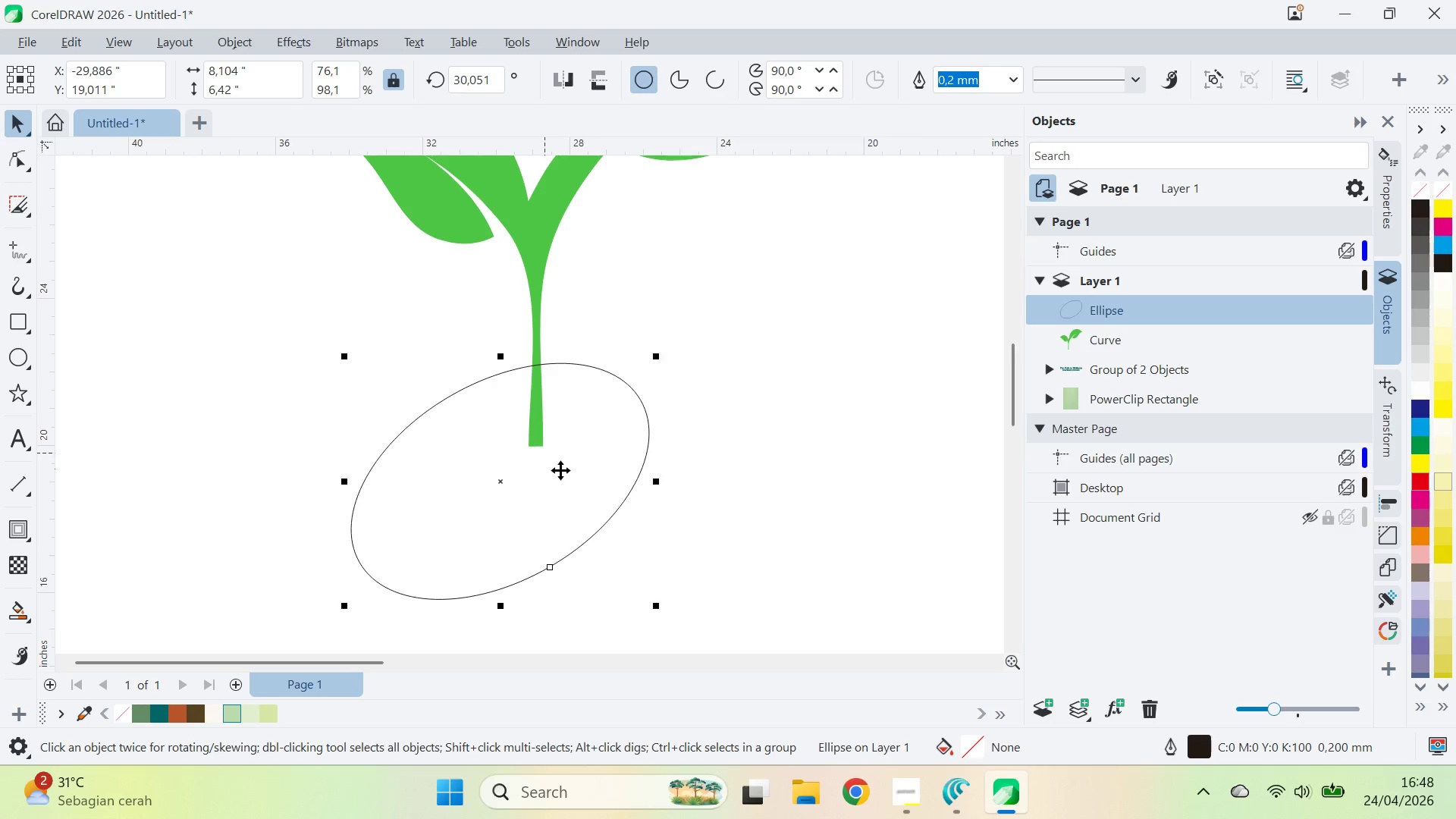 
left_click([521, 491])
 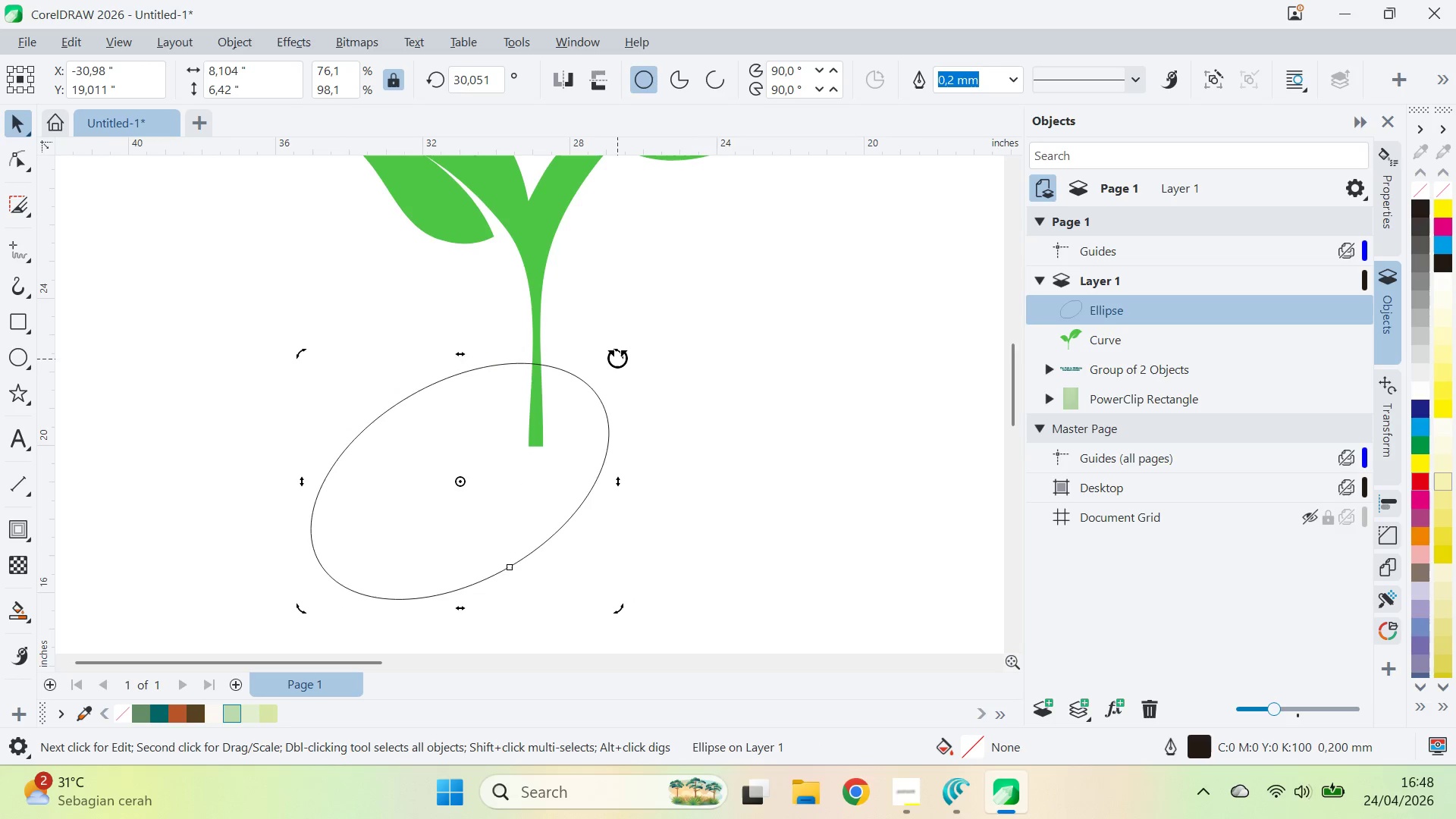 
left_click_drag(start_coordinate=[621, 350], to_coordinate=[652, 391])
 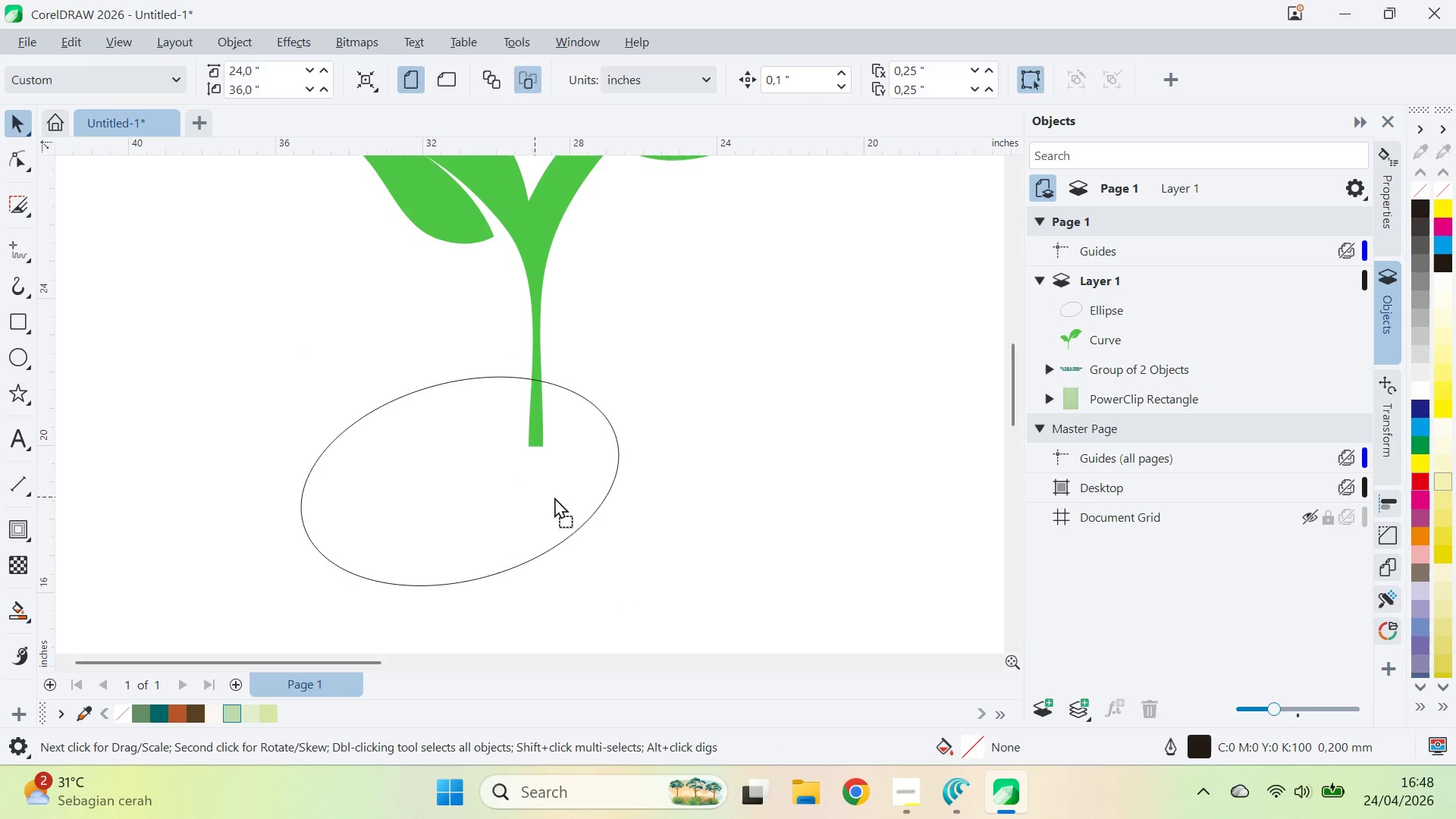 
hold_key(key=ControlLeft, duration=0.56)
 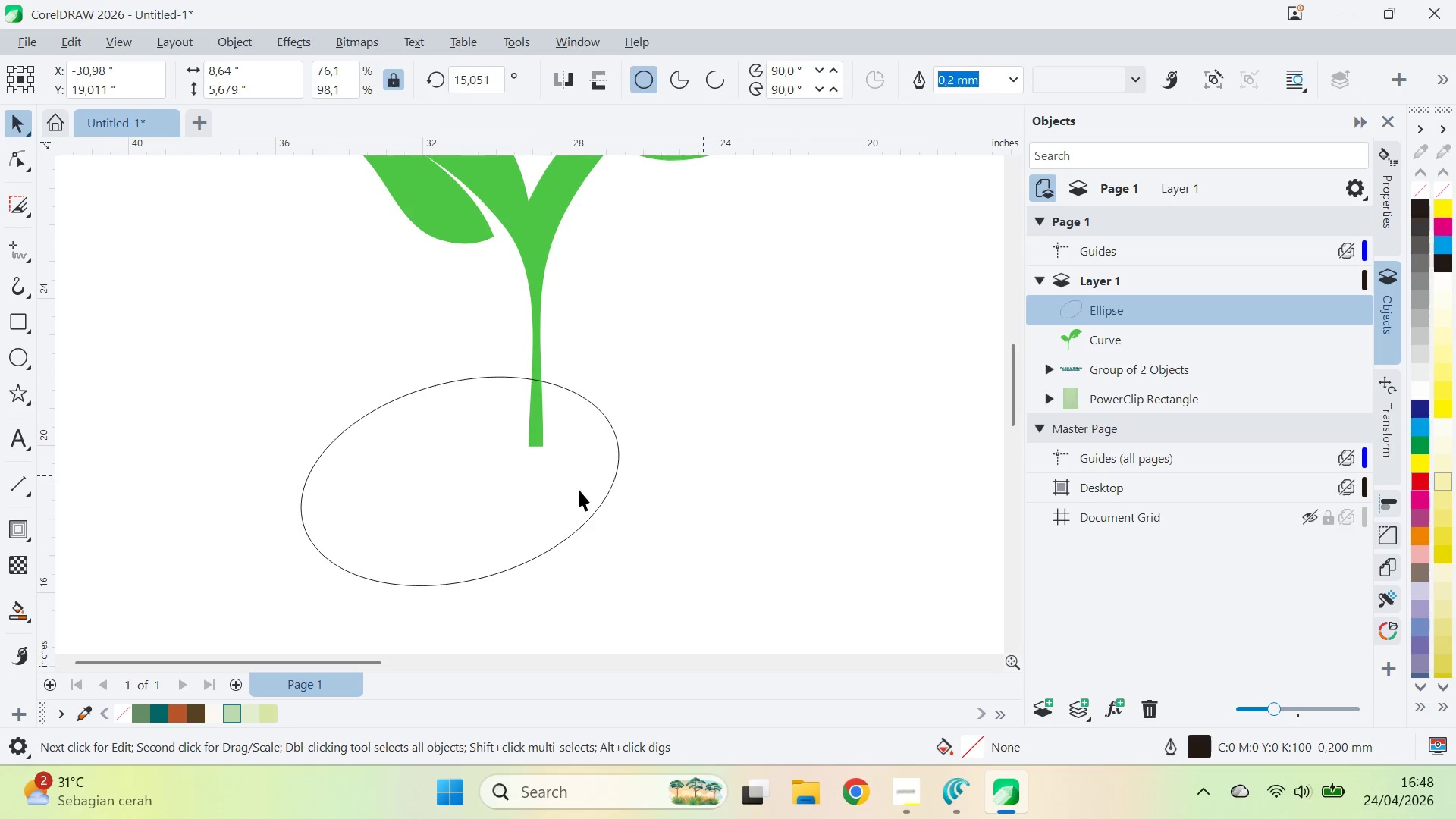 
left_click_drag(start_coordinate=[704, 476], to_coordinate=[684, 476])
 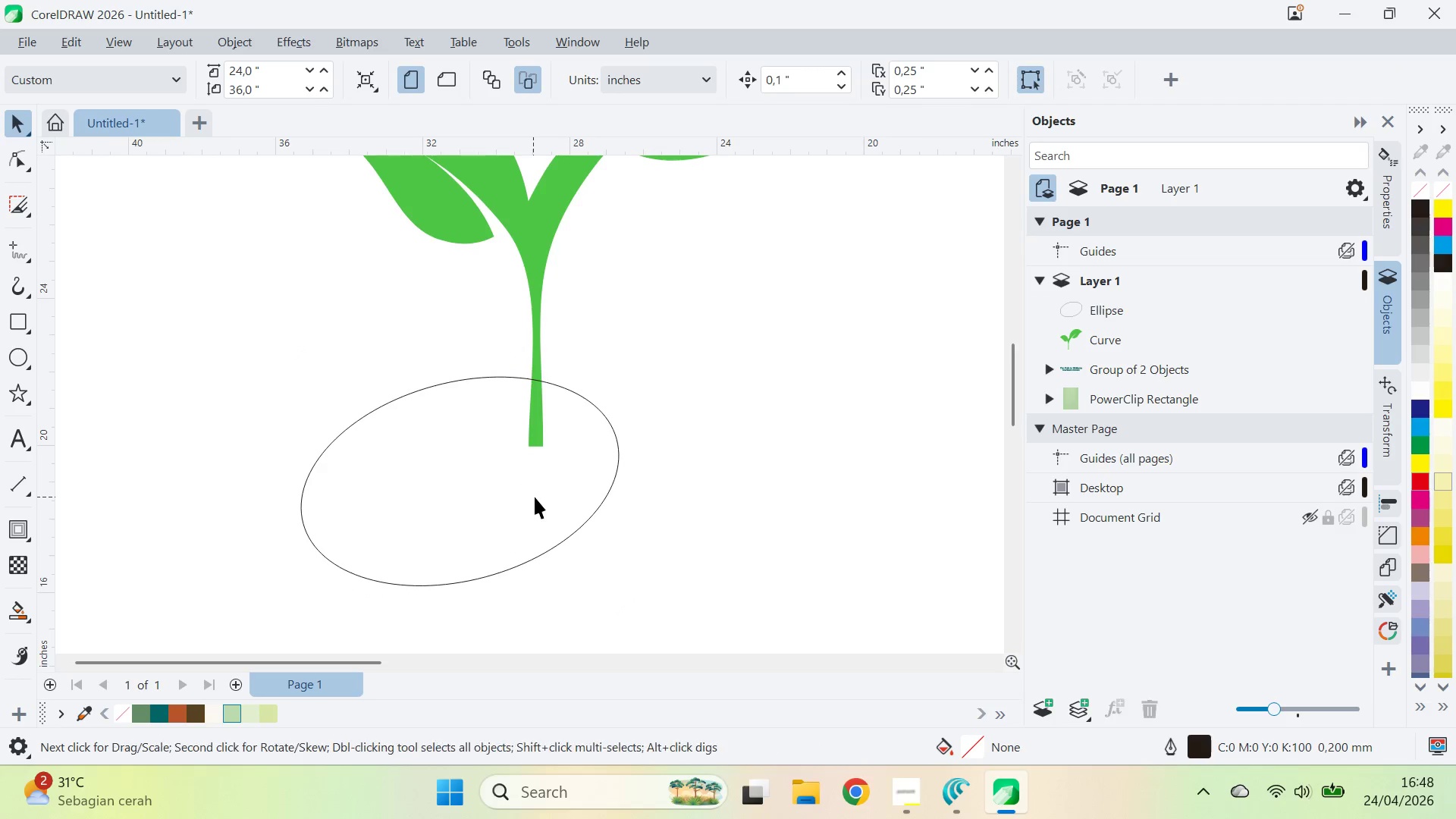 
left_click_drag(start_coordinate=[533, 497], to_coordinate=[560, 497])
 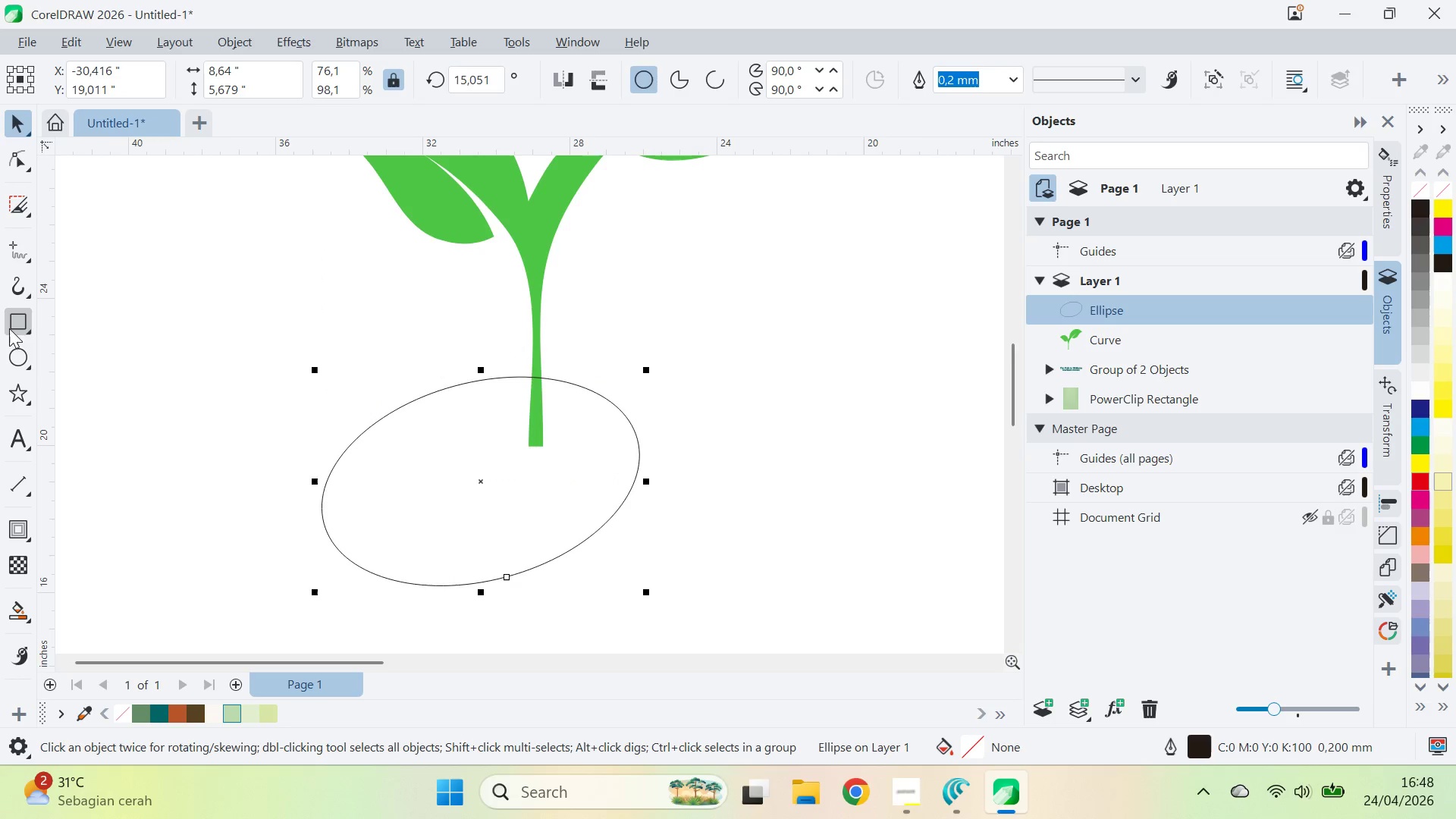 
hold_key(key=ShiftLeft, duration=0.53)
 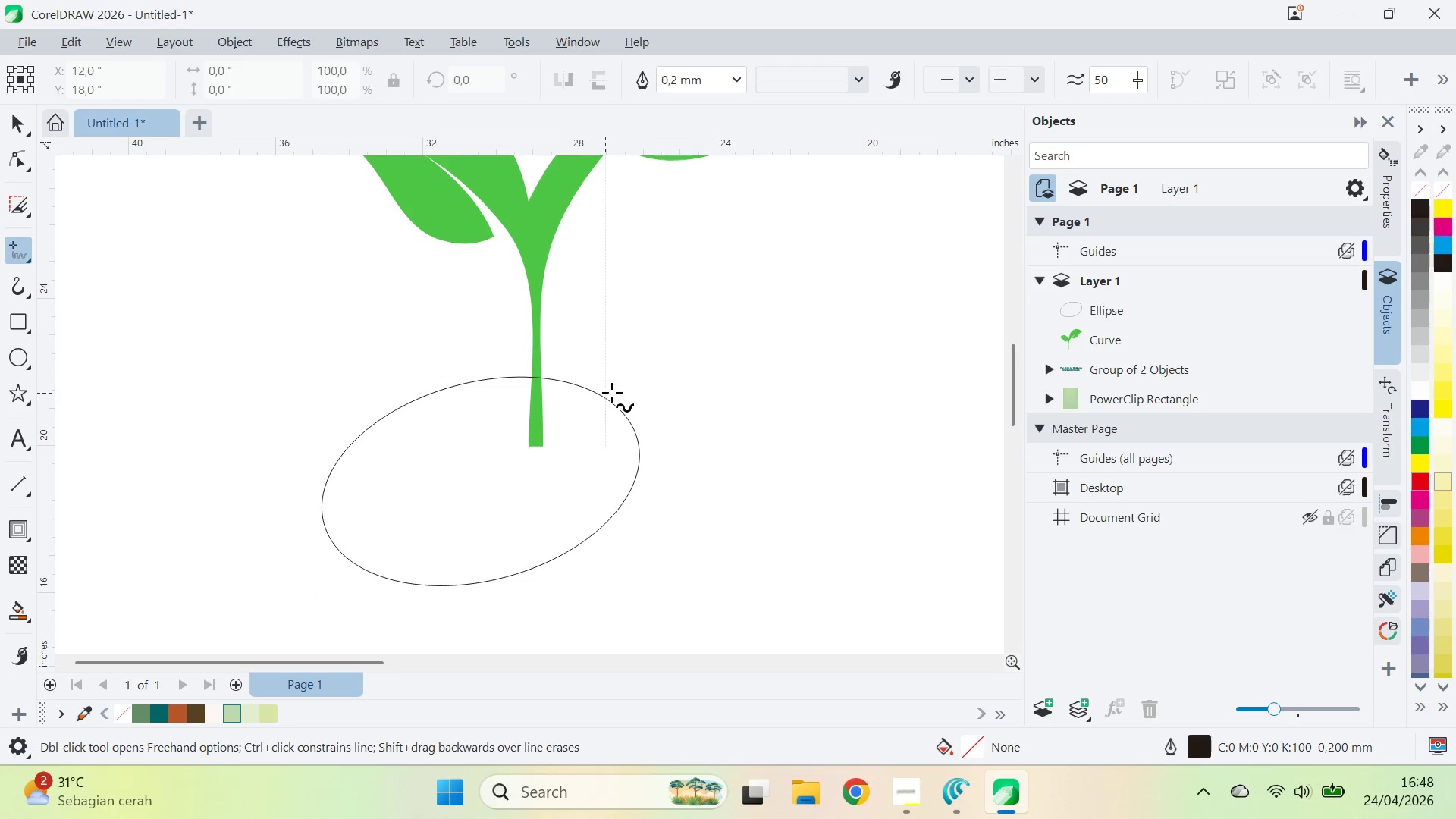 
left_click([604, 395])
 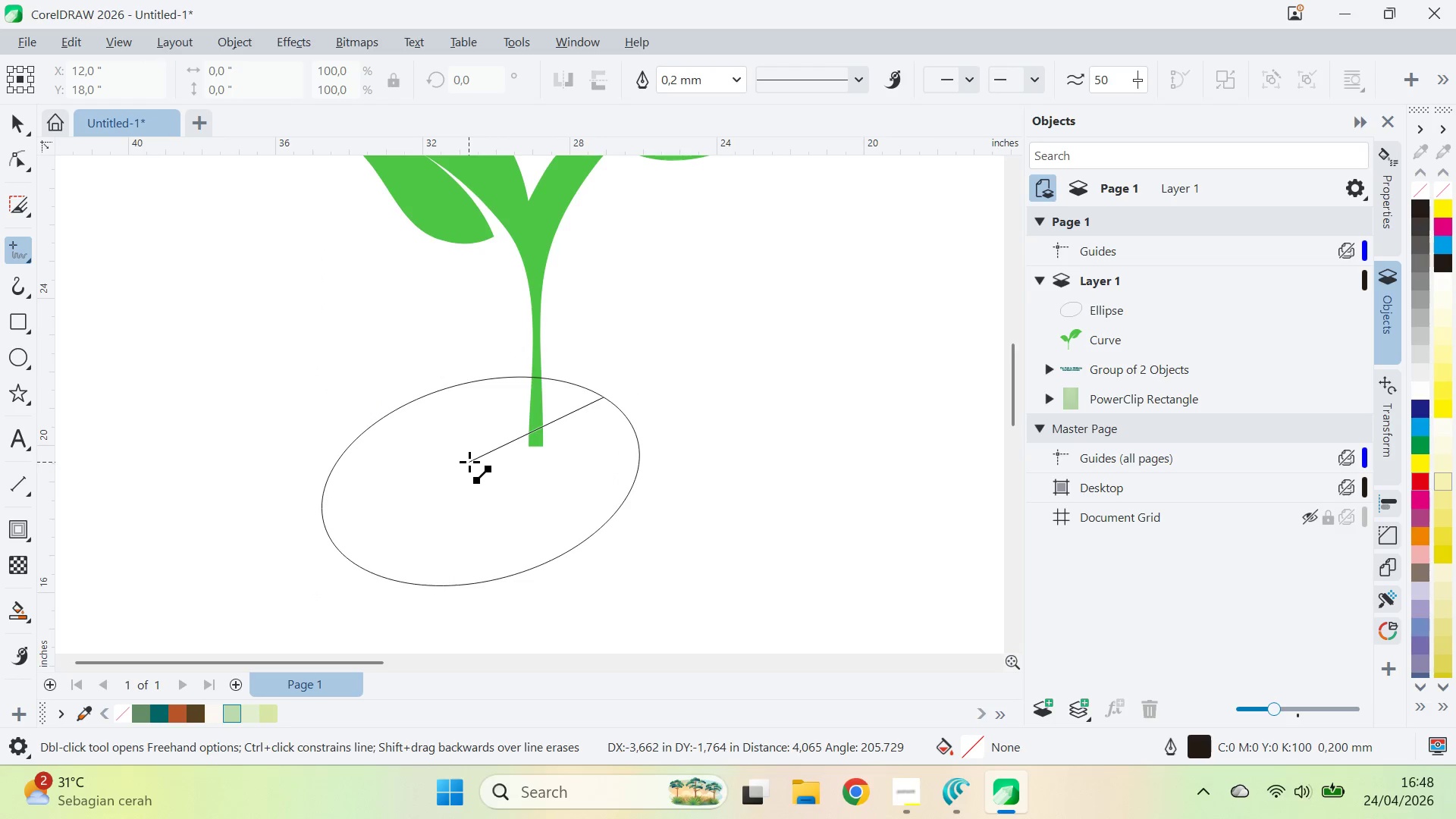 
left_click_drag(start_coordinate=[469, 462], to_coordinate=[483, 452])
 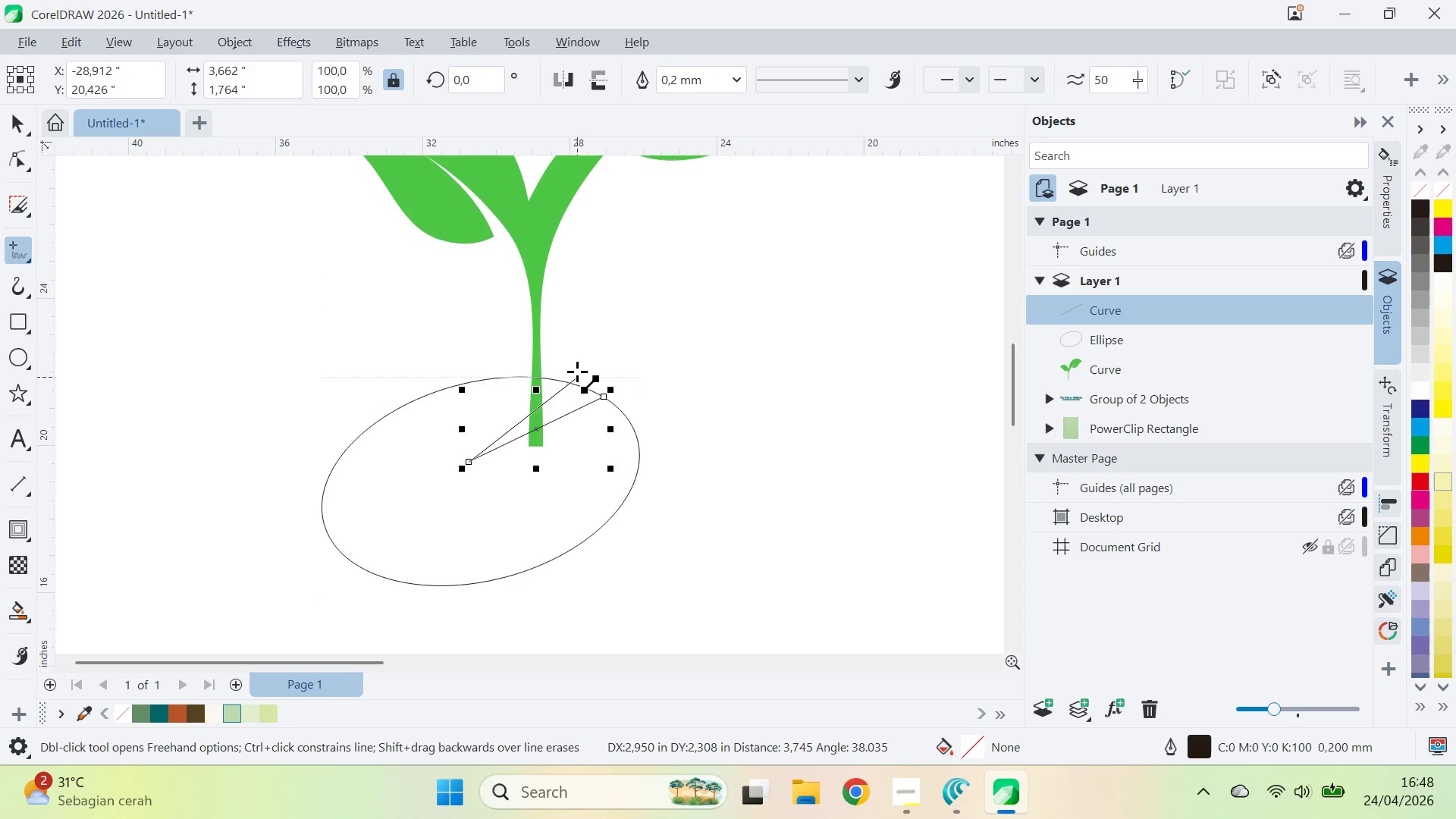 
left_click([577, 371])
 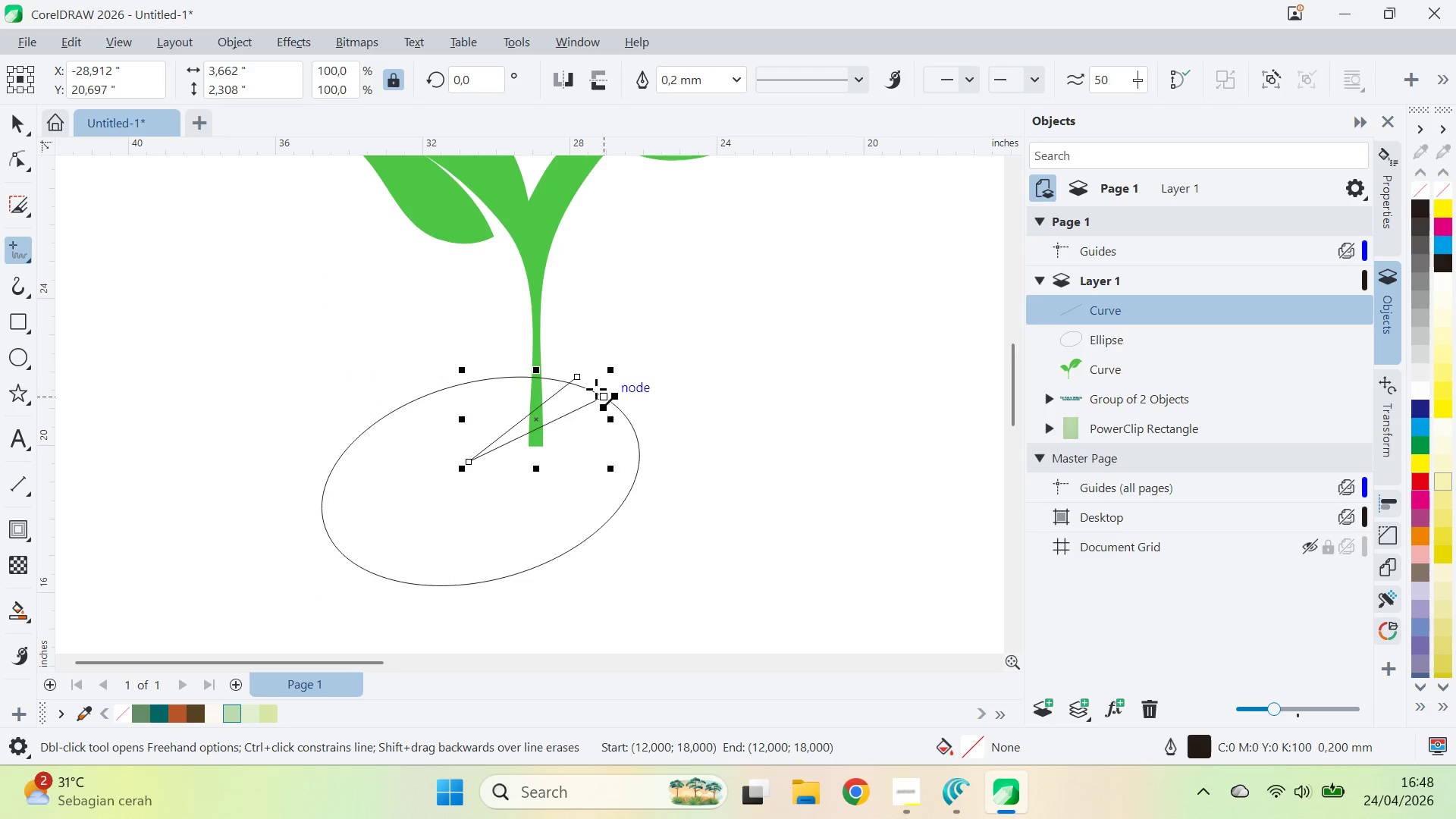 
left_click([580, 374])
 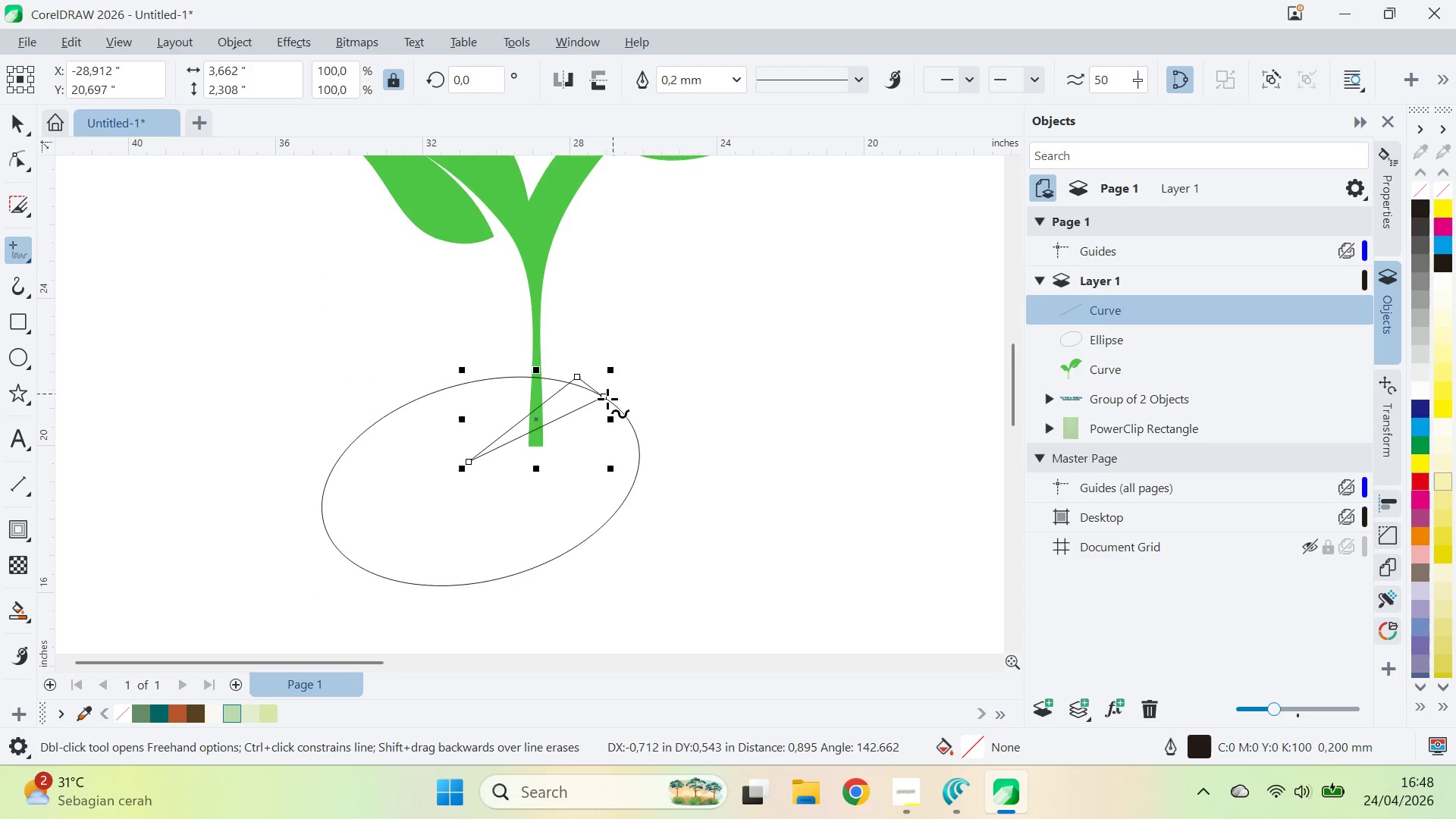 
key(A)
 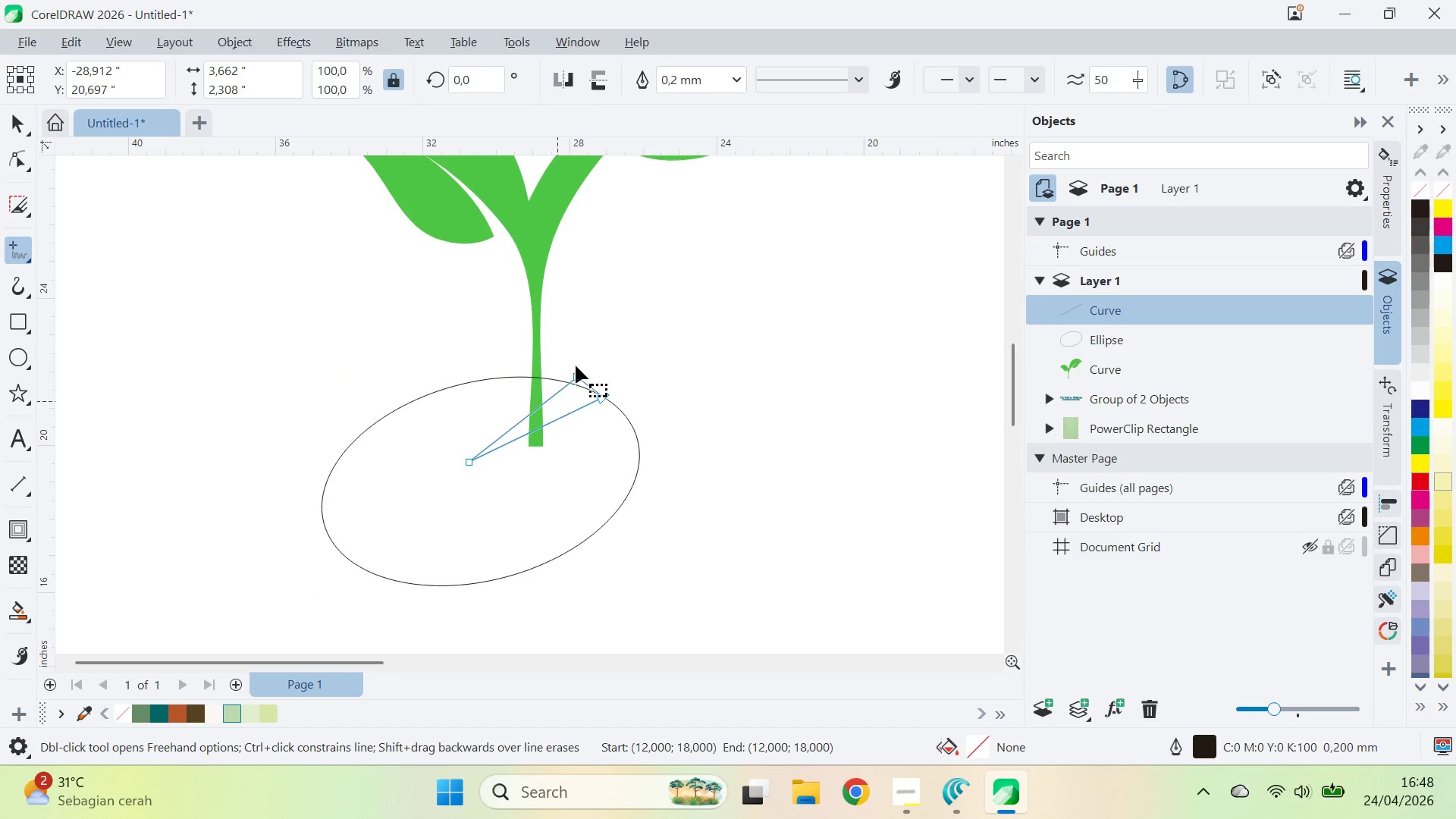 
key(Control+ControlLeft)
 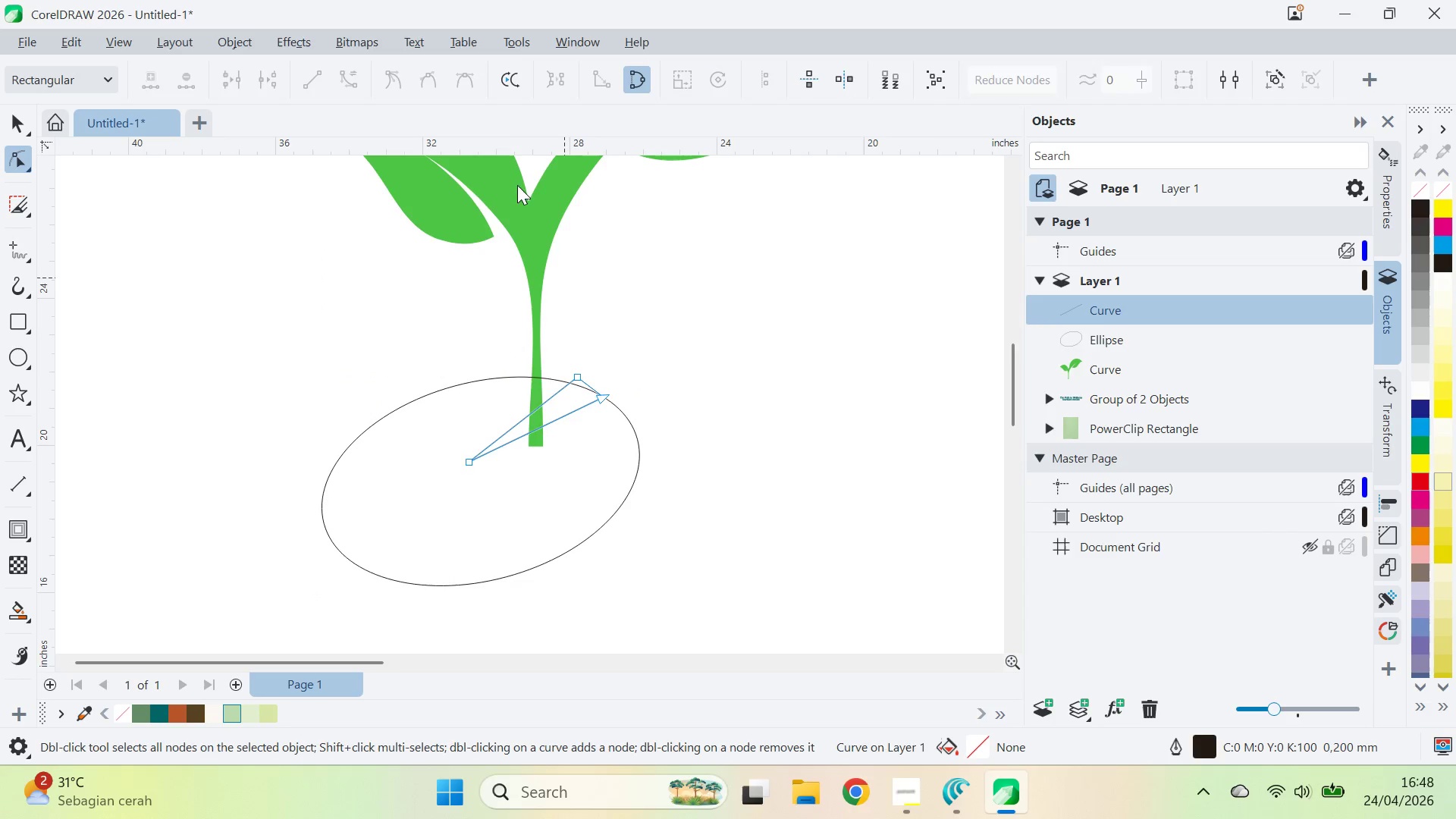 
key(Control+A)
 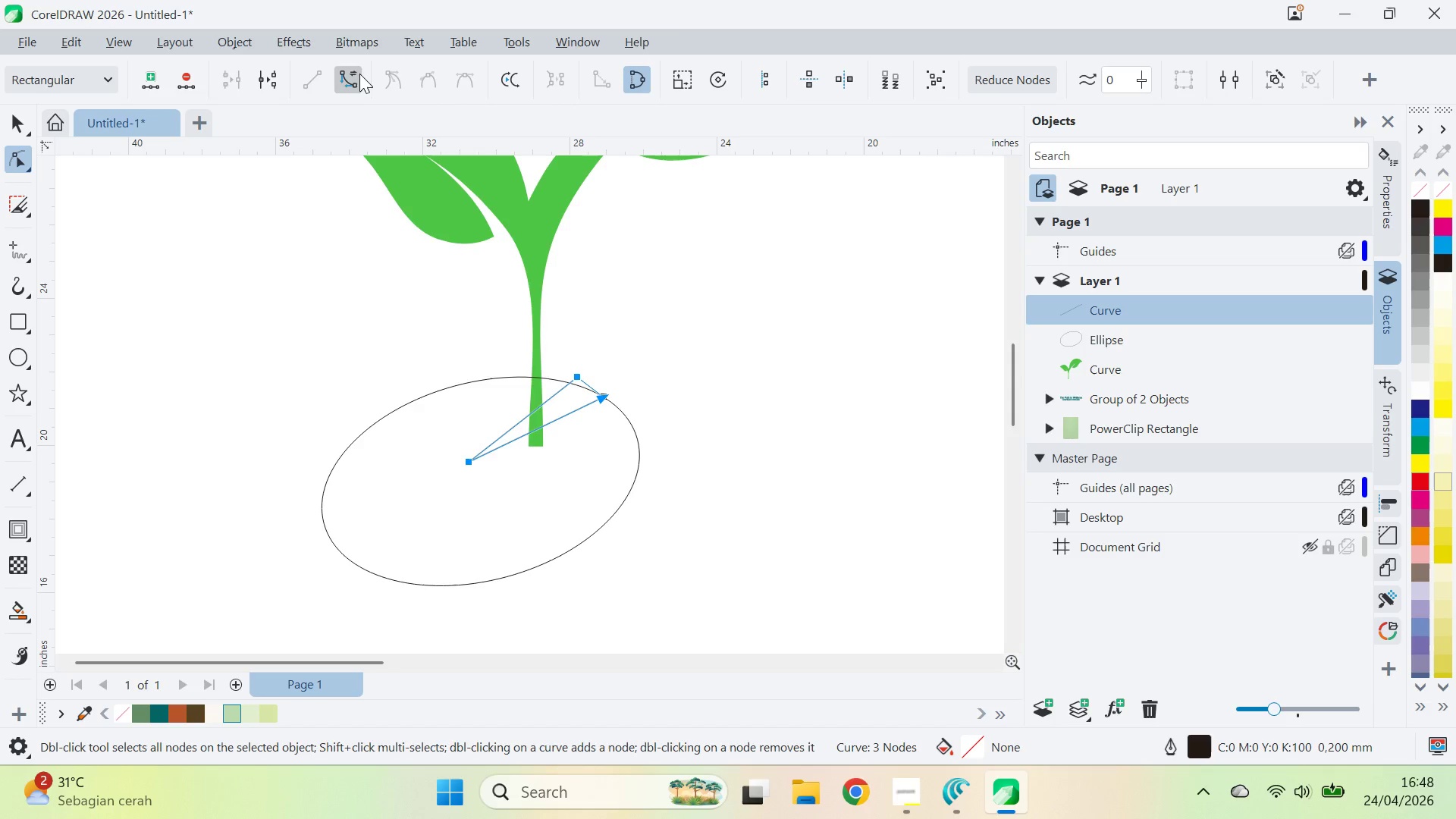 
left_click_drag(start_coordinate=[738, 302], to_coordinate=[723, 319])
 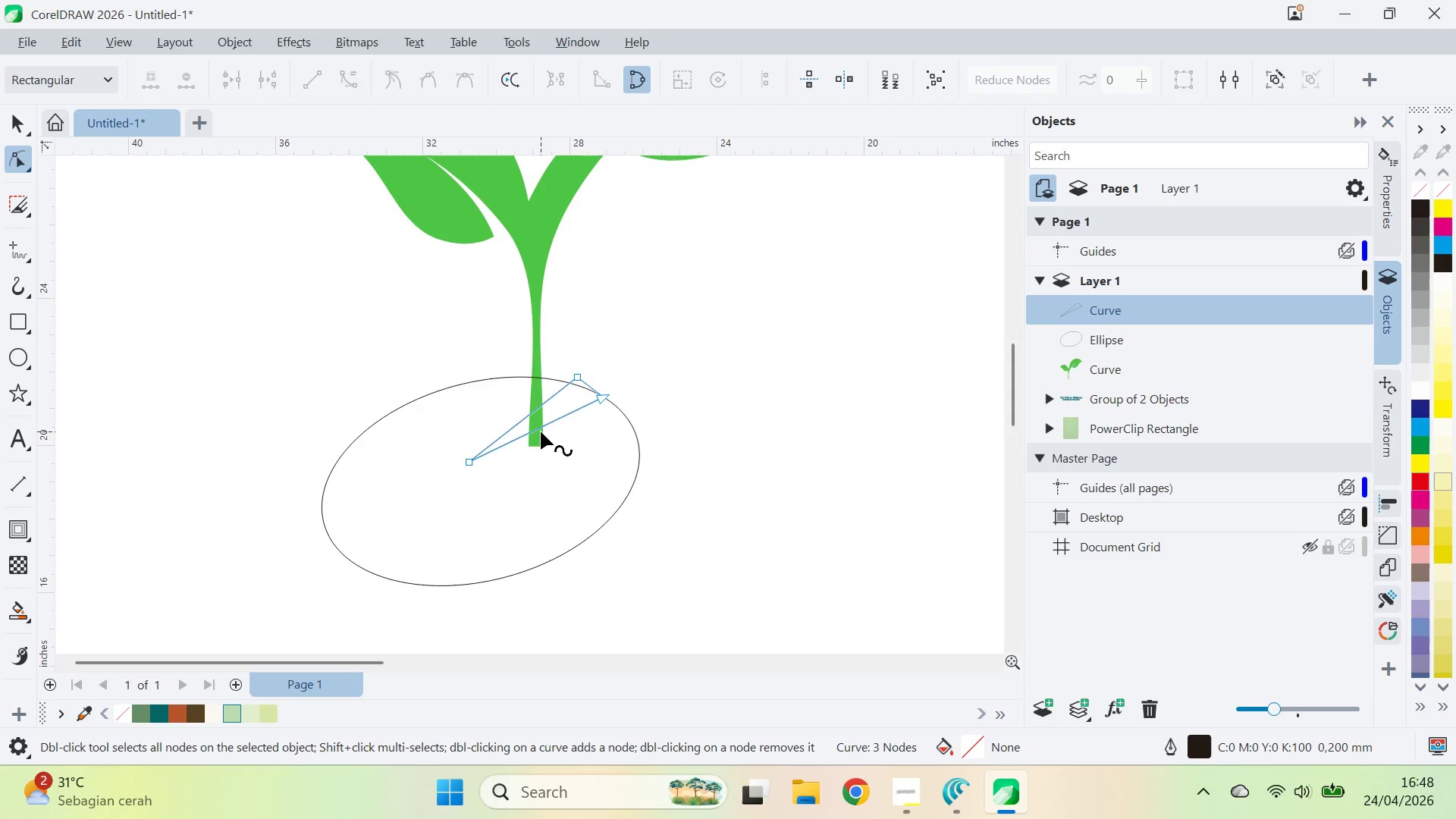 
left_click_drag(start_coordinate=[541, 431], to_coordinate=[531, 424])
 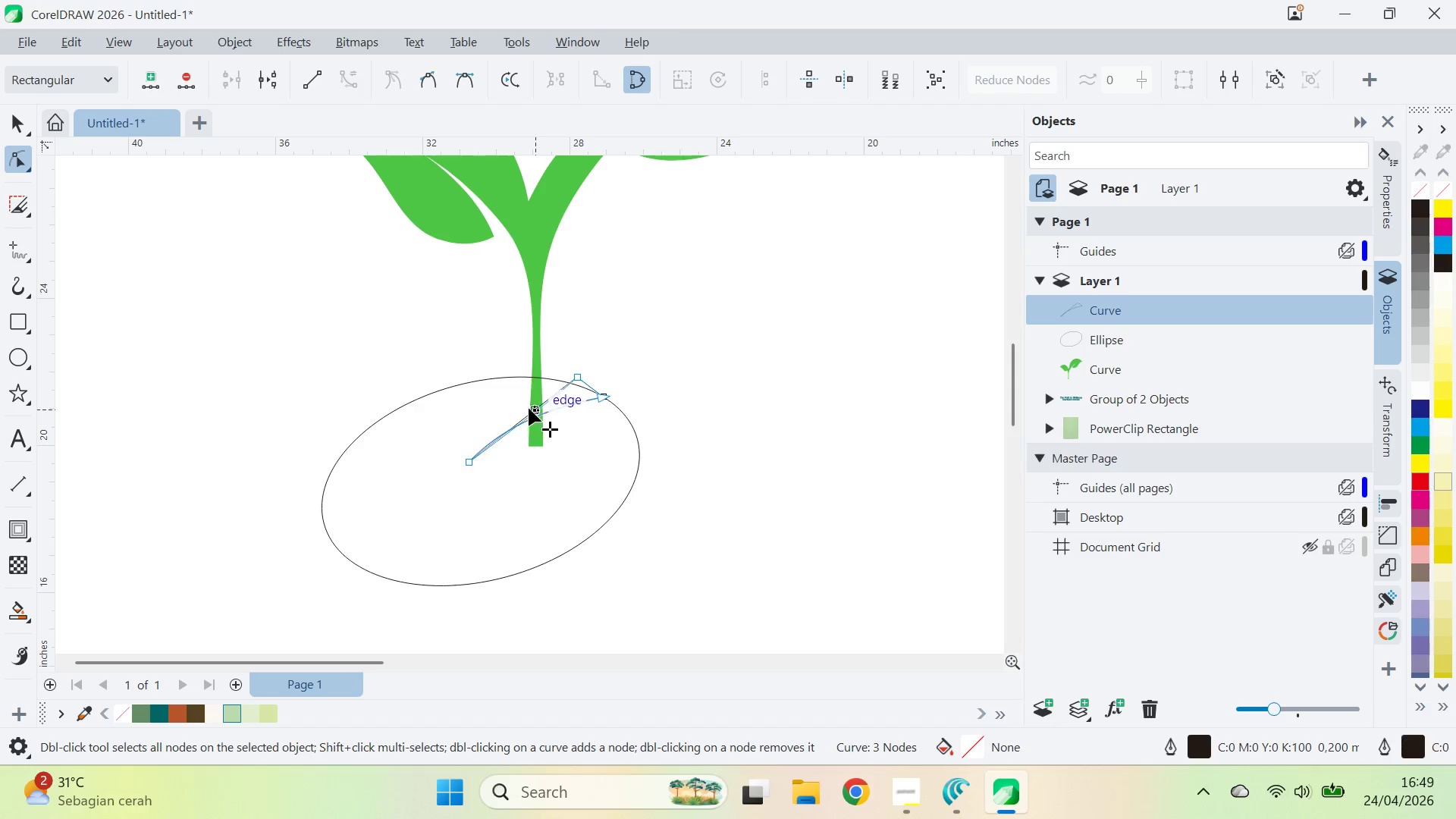 
left_click_drag(start_coordinate=[535, 409], to_coordinate=[520, 407])
 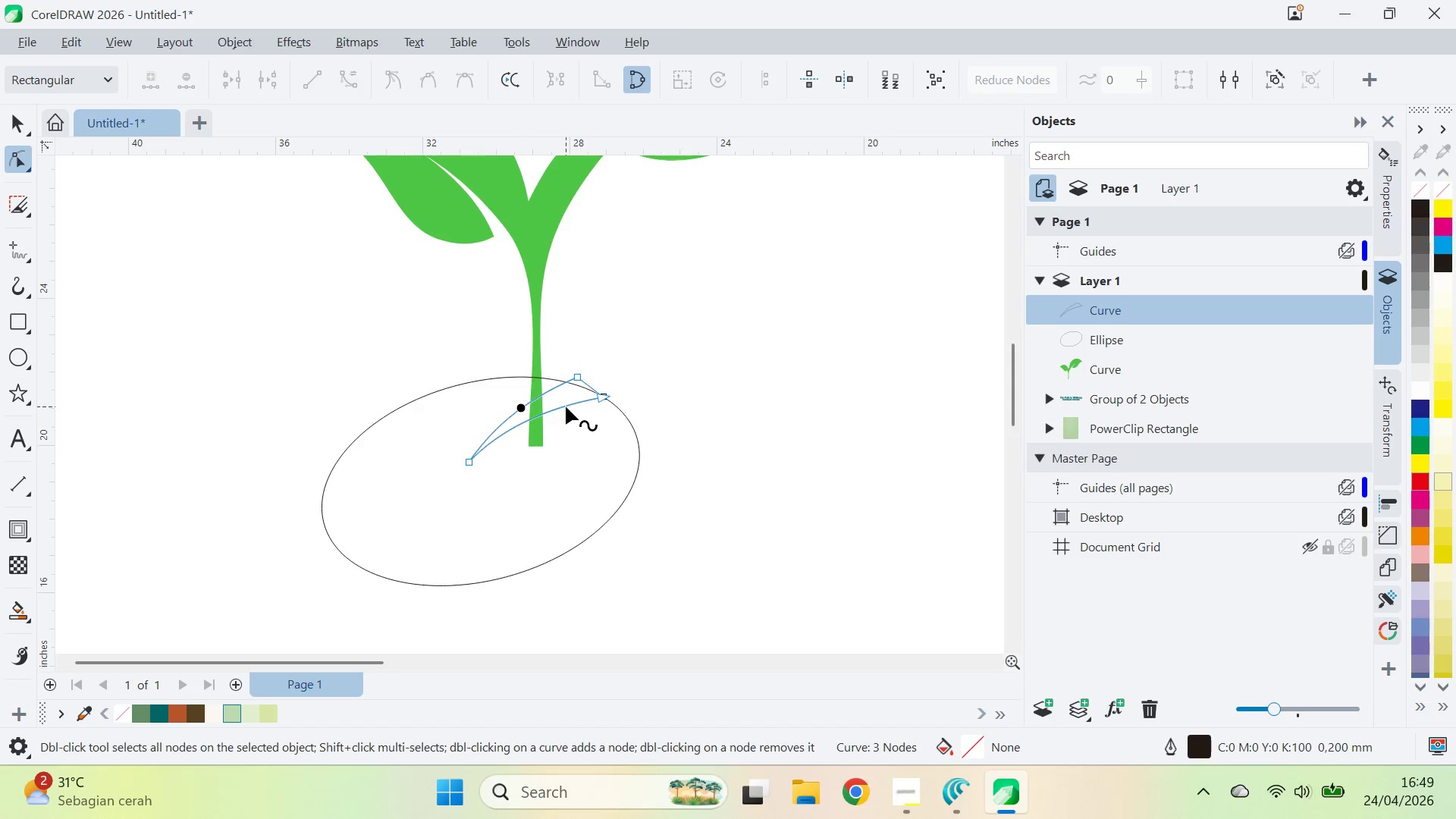 
left_click_drag(start_coordinate=[580, 379], to_coordinate=[587, 376])
 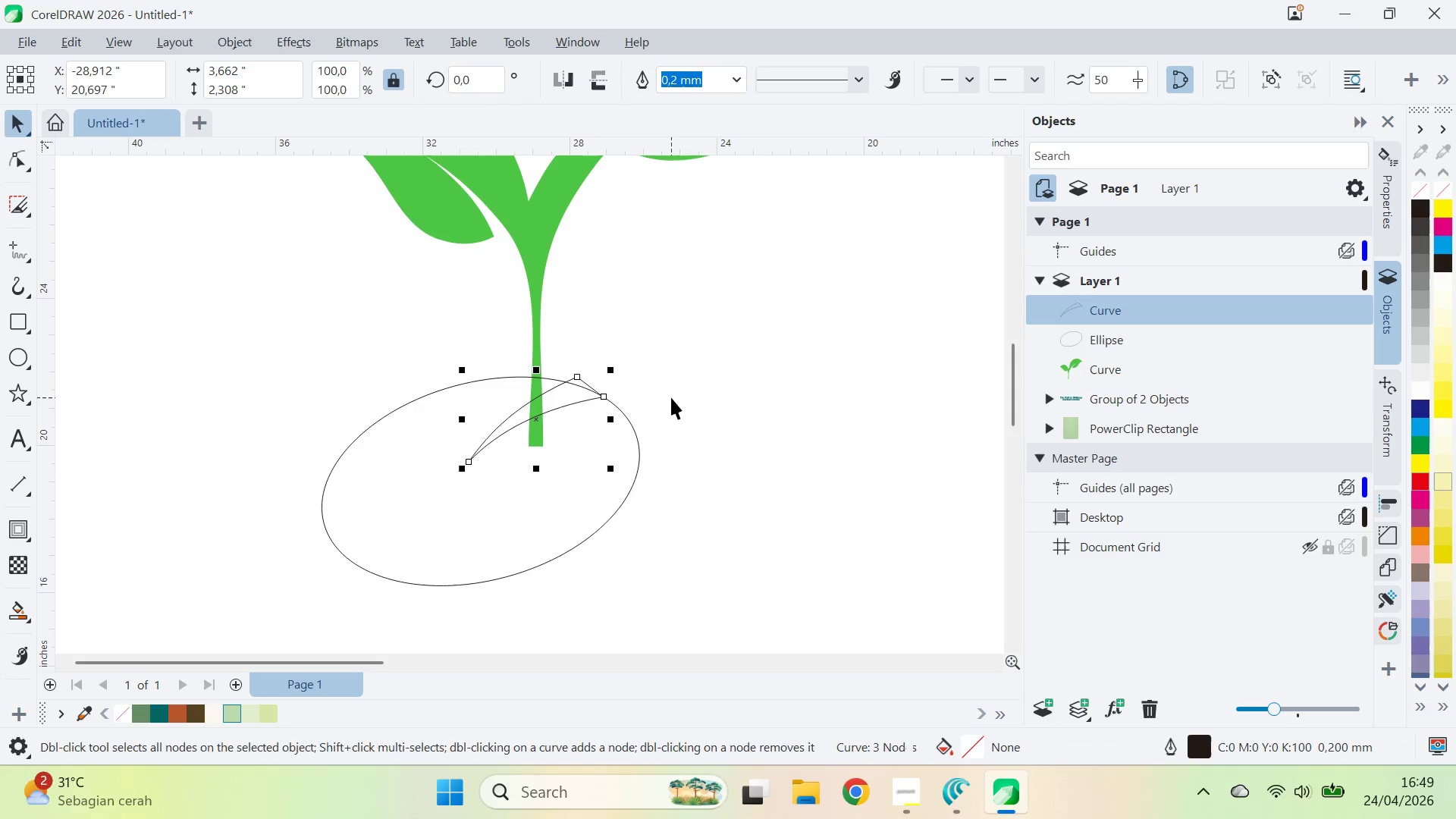 
key(V)
 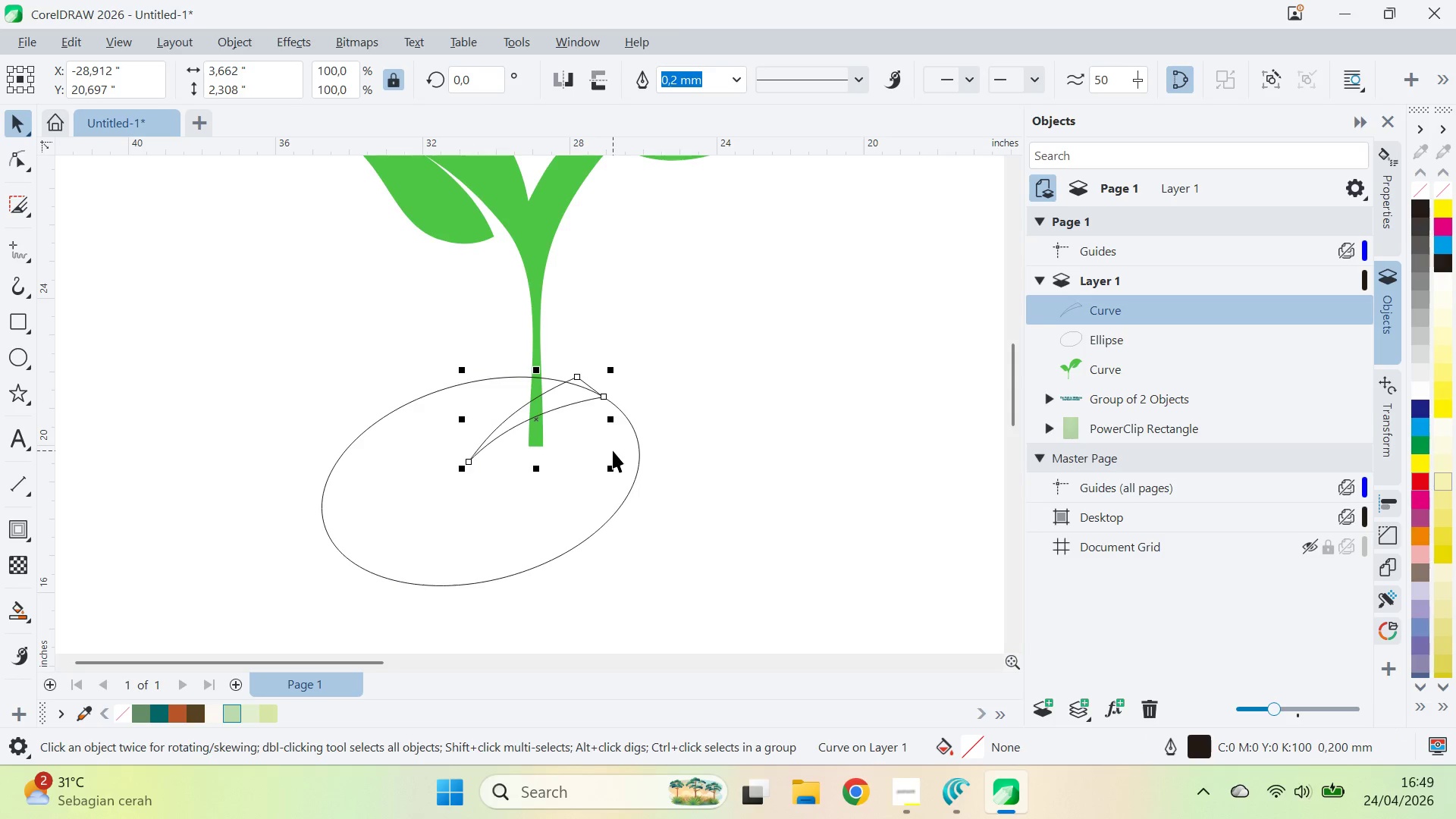 
hold_key(key=ShiftLeft, duration=0.33)
left_click([613, 450])
 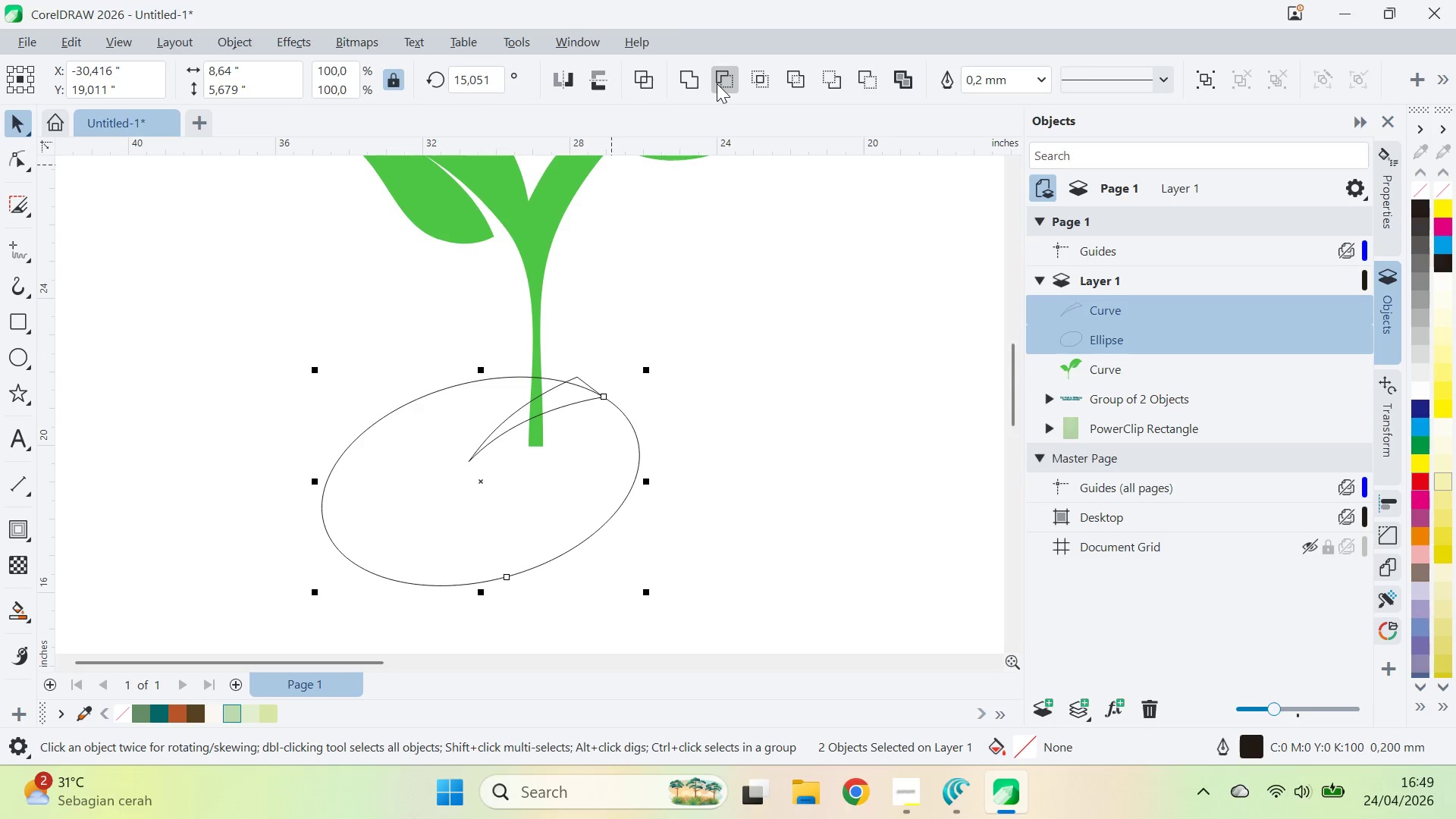 
left_click([717, 82])
 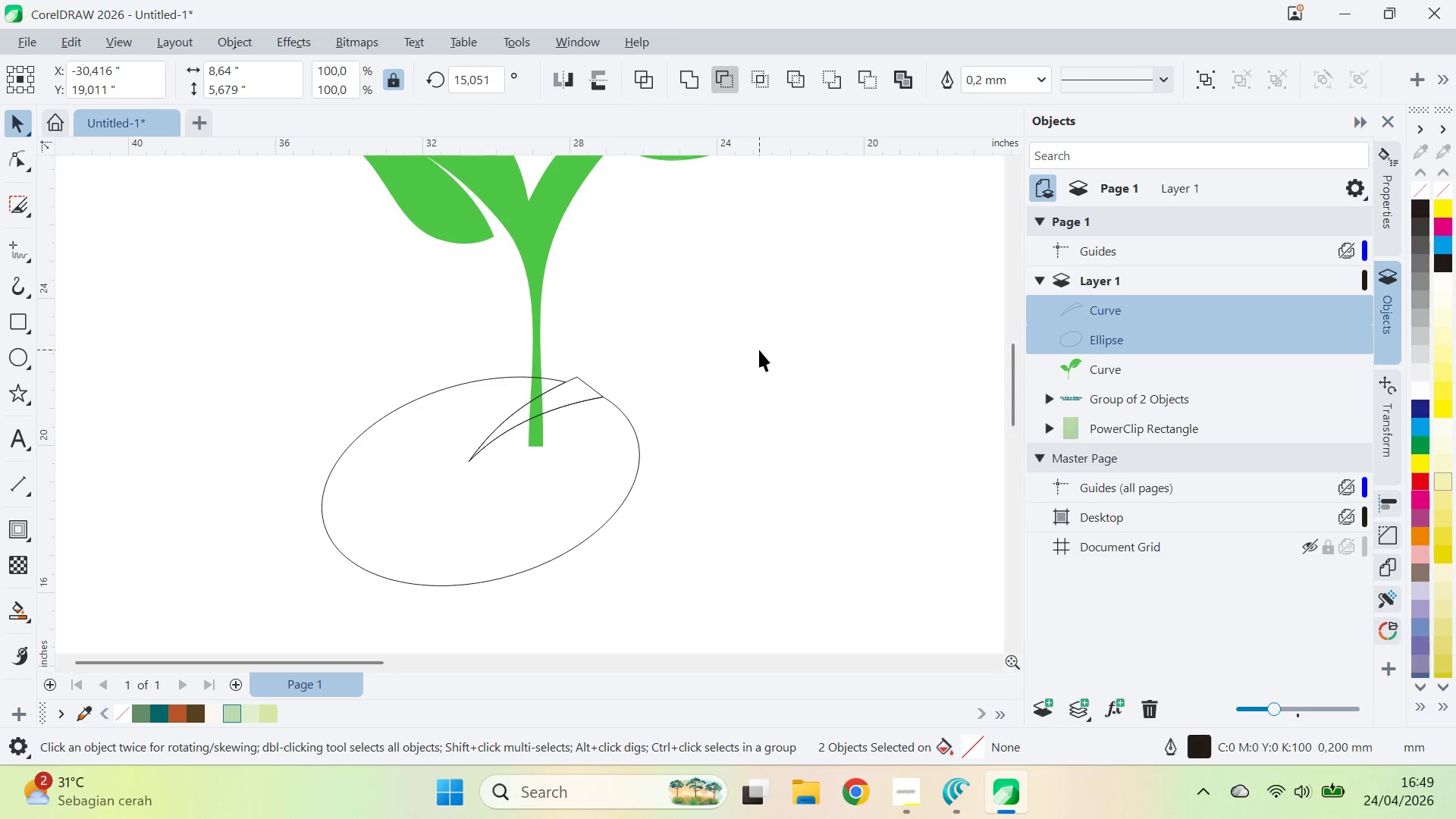 
left_click_drag(start_coordinate=[759, 350], to_coordinate=[753, 352])
 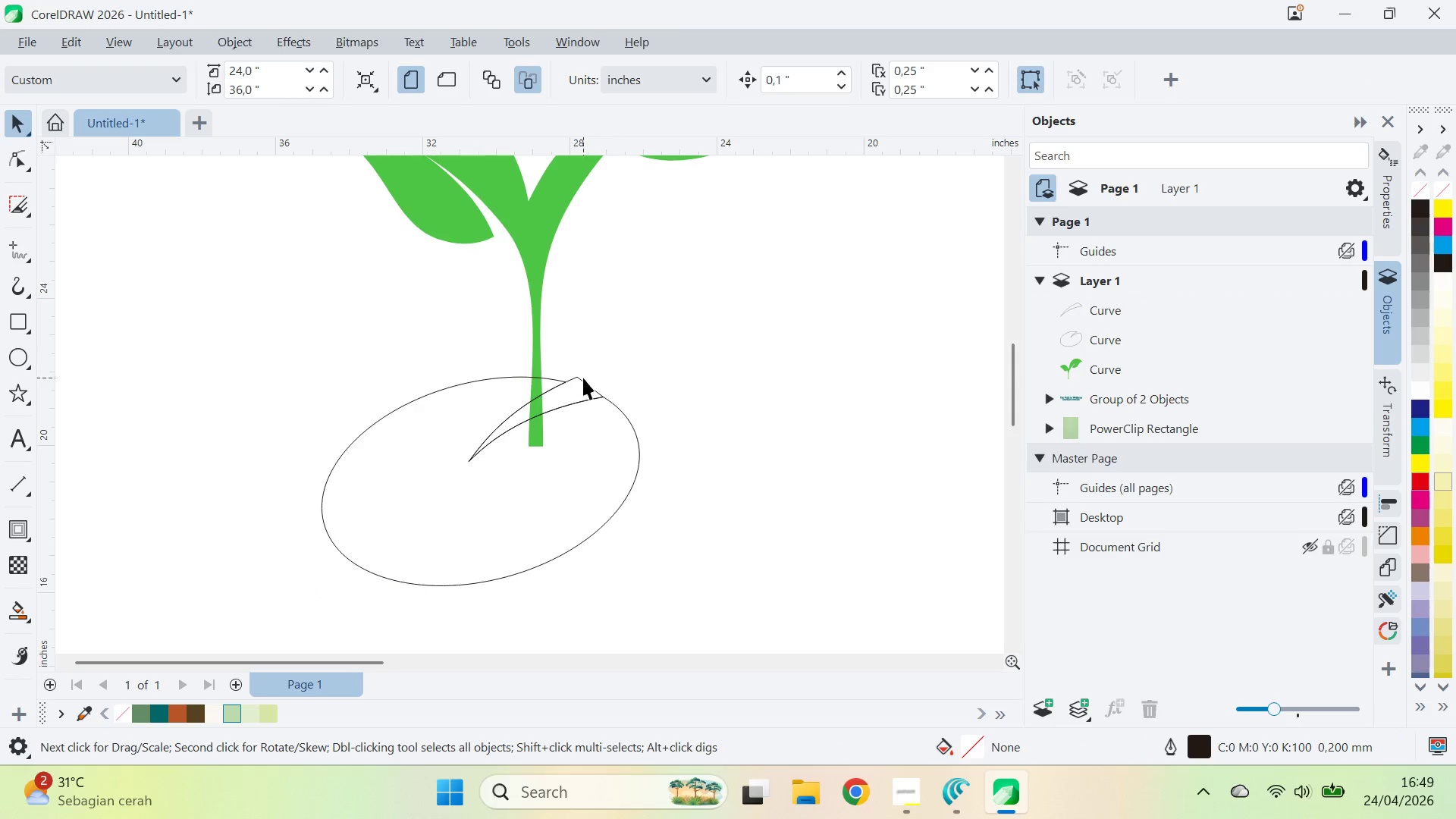 
triple_click([583, 378])
 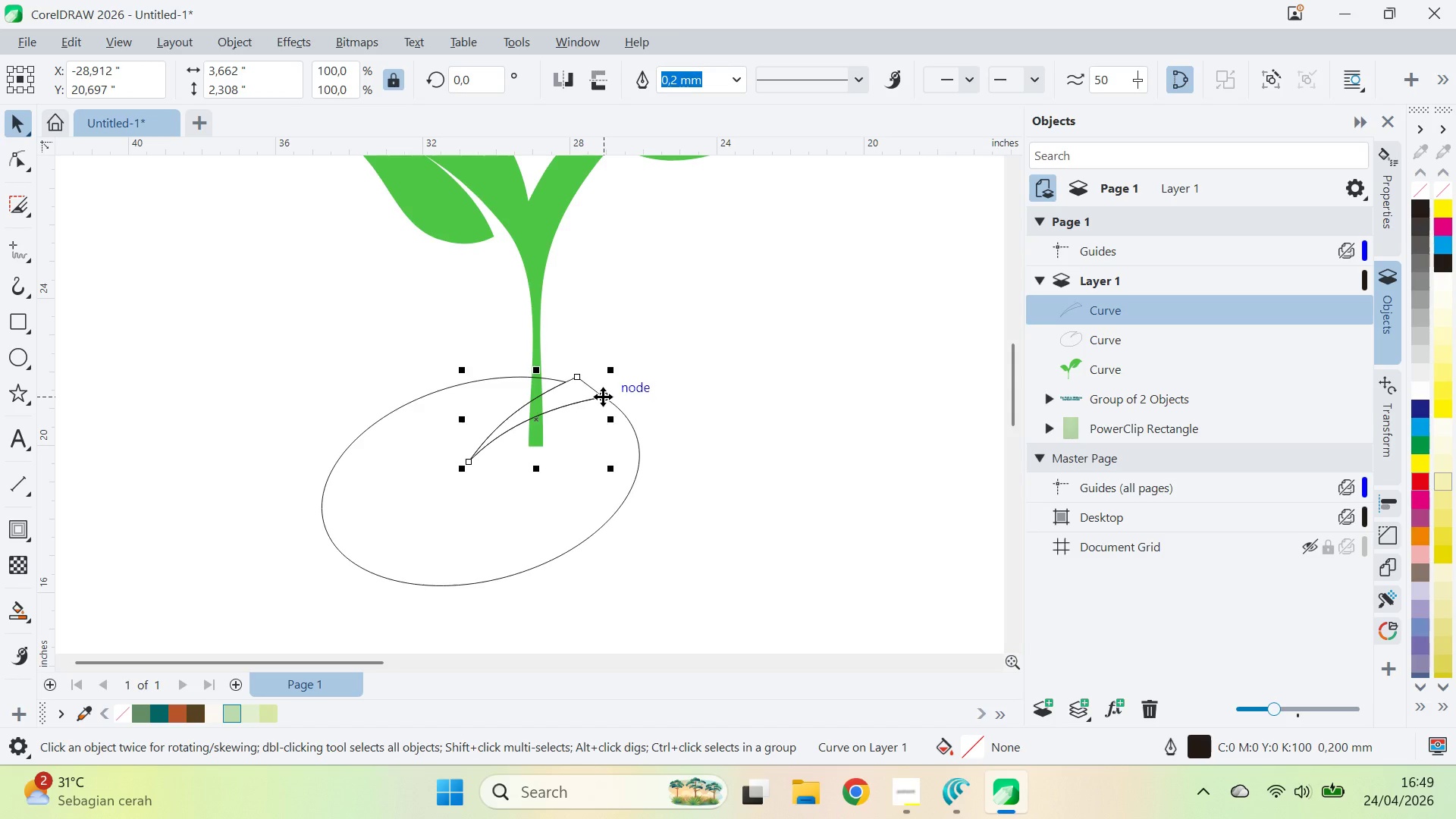 
key(Delete)
 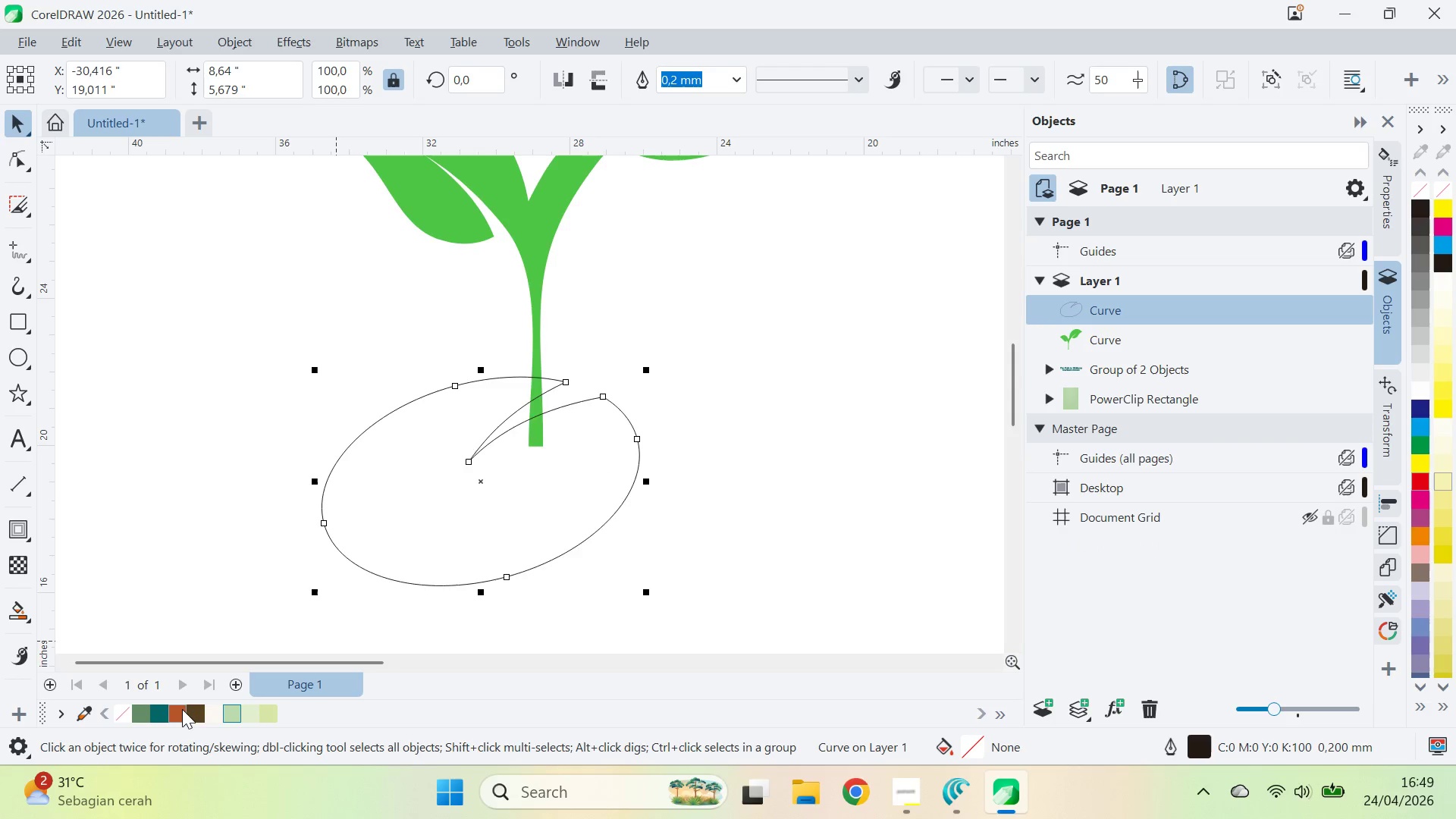 
right_click([125, 707])
 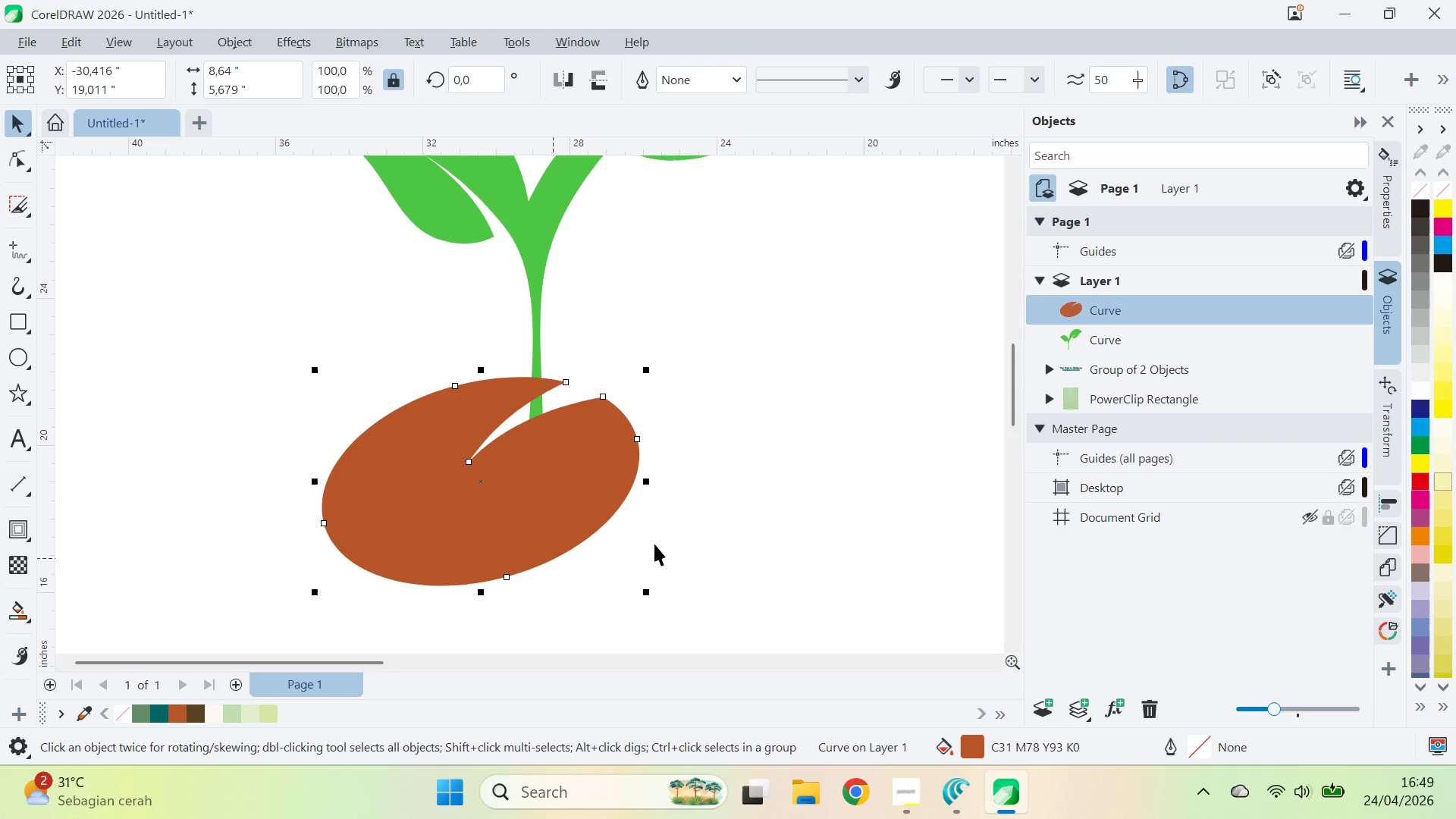 
left_click_drag(start_coordinate=[661, 541], to_coordinate=[647, 529])
 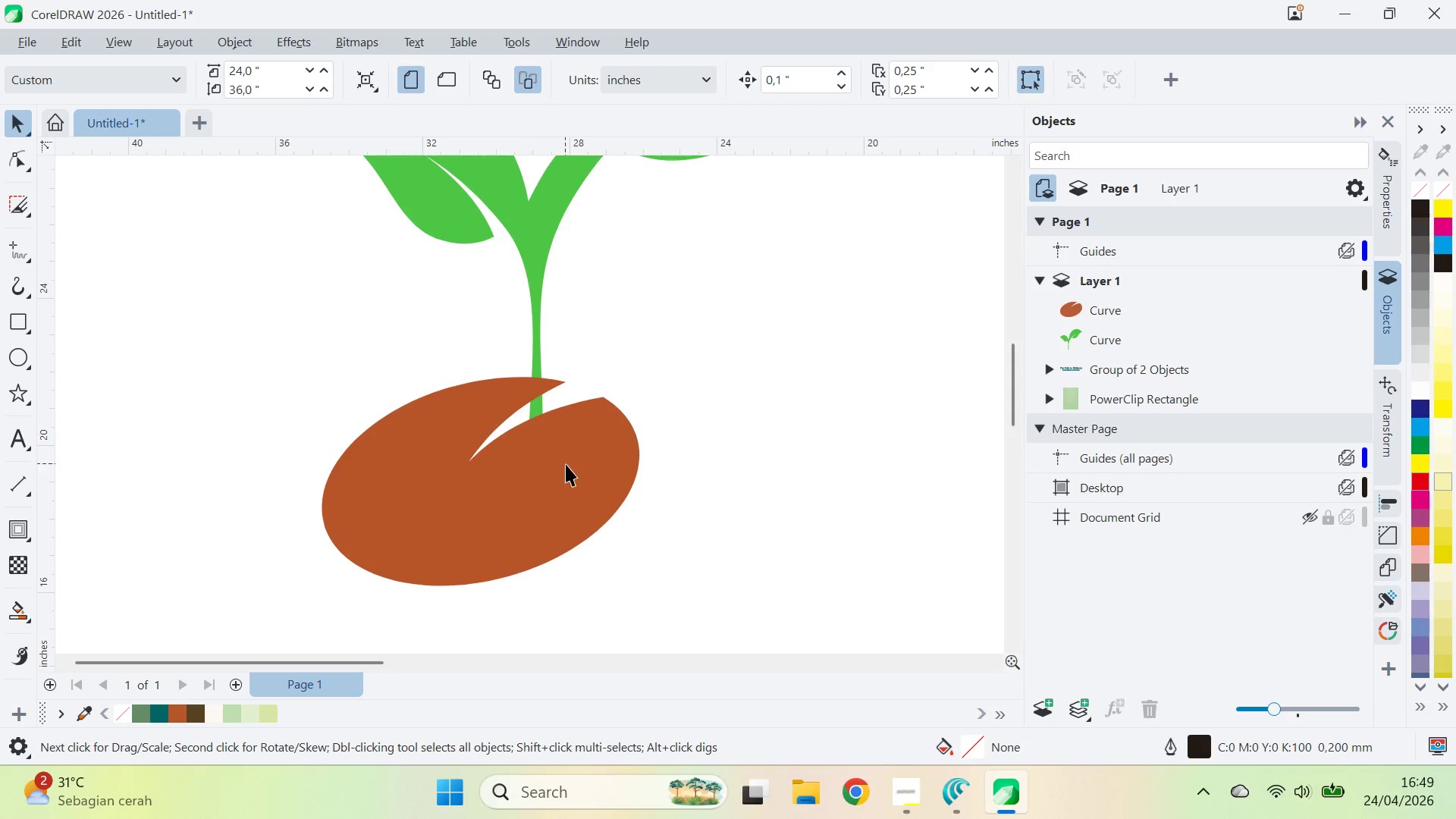 
left_click_drag(start_coordinate=[566, 464], to_coordinate=[544, 457])
 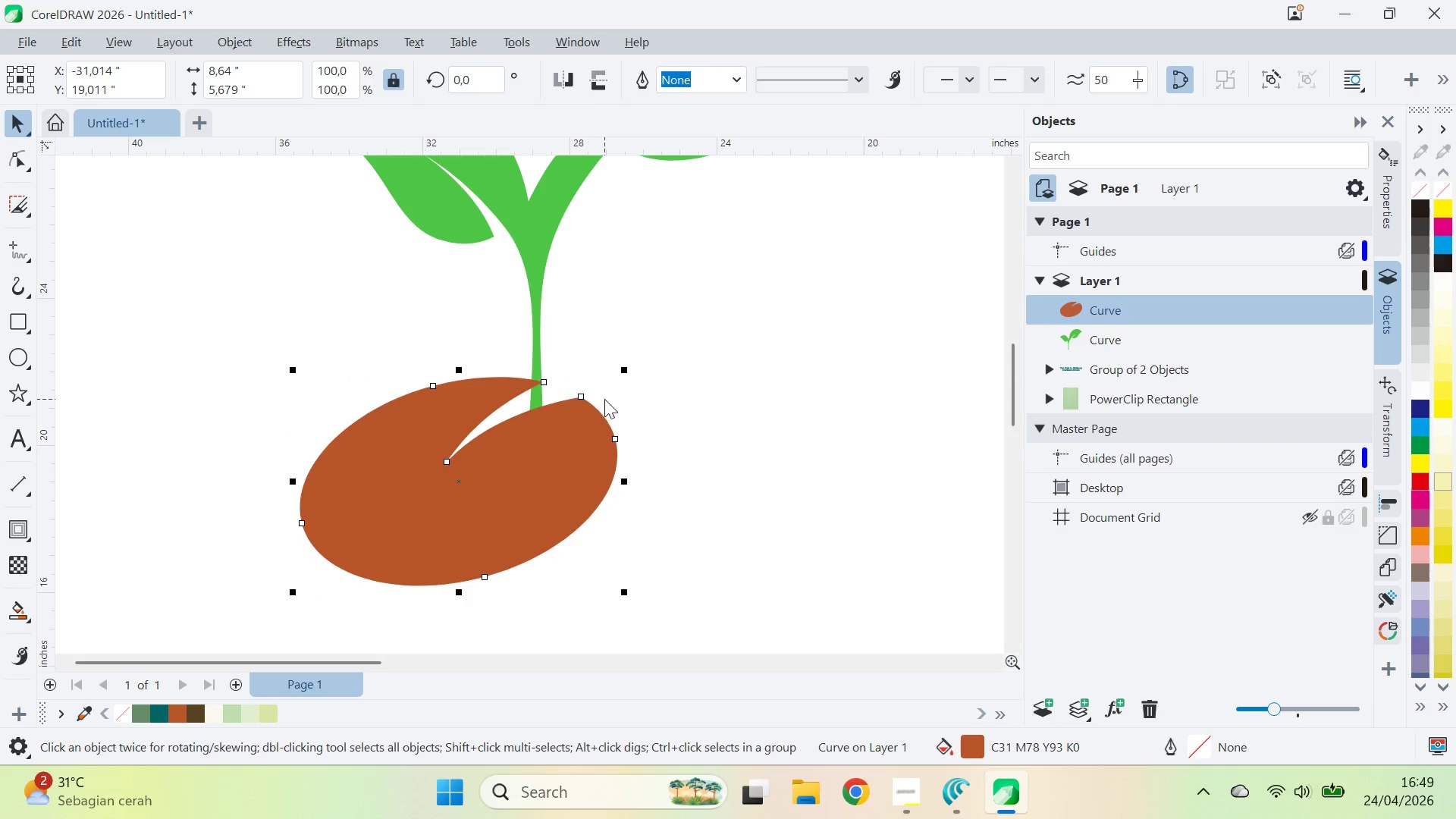 
key(A)
 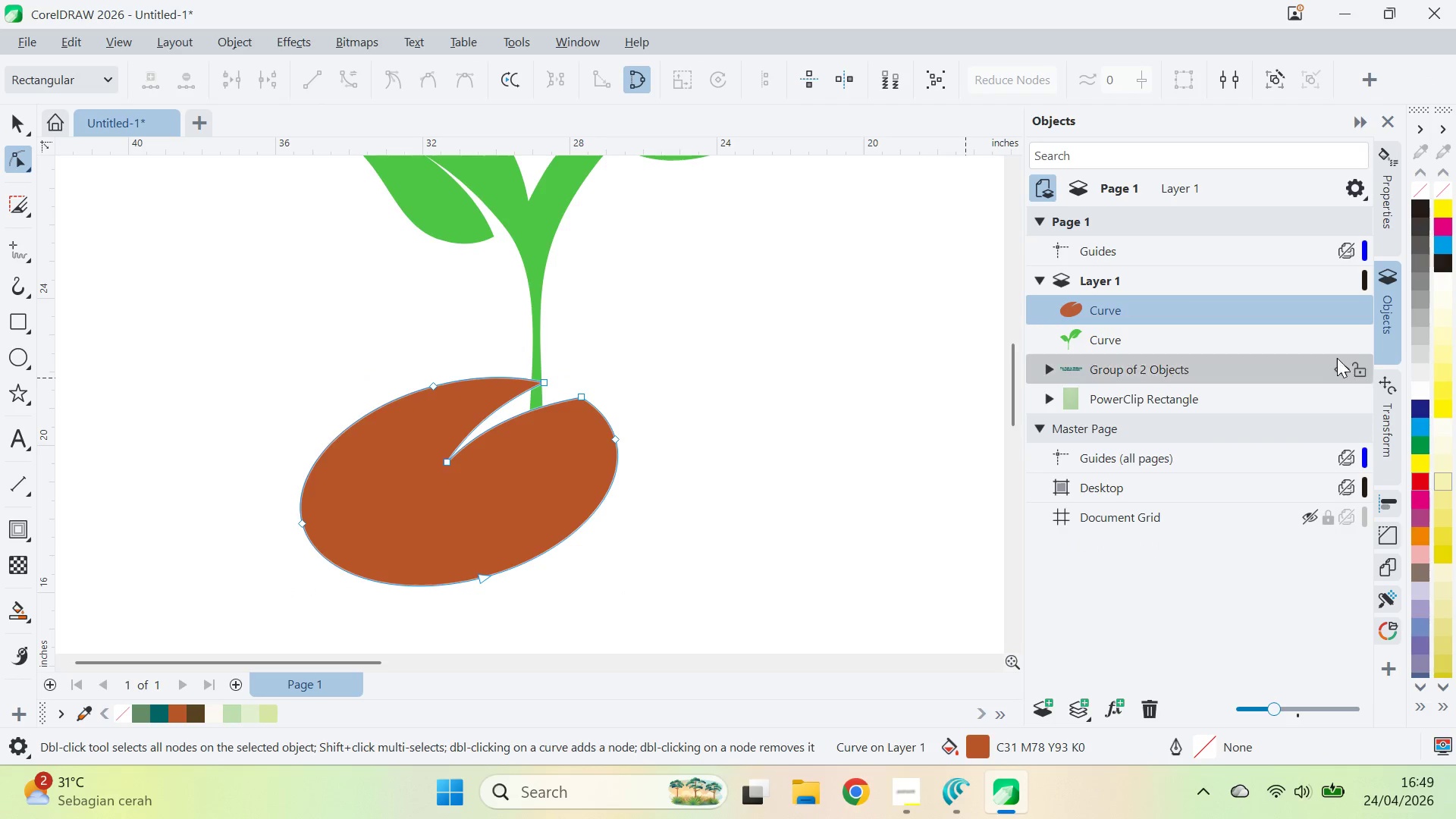 
key(Control+A)
 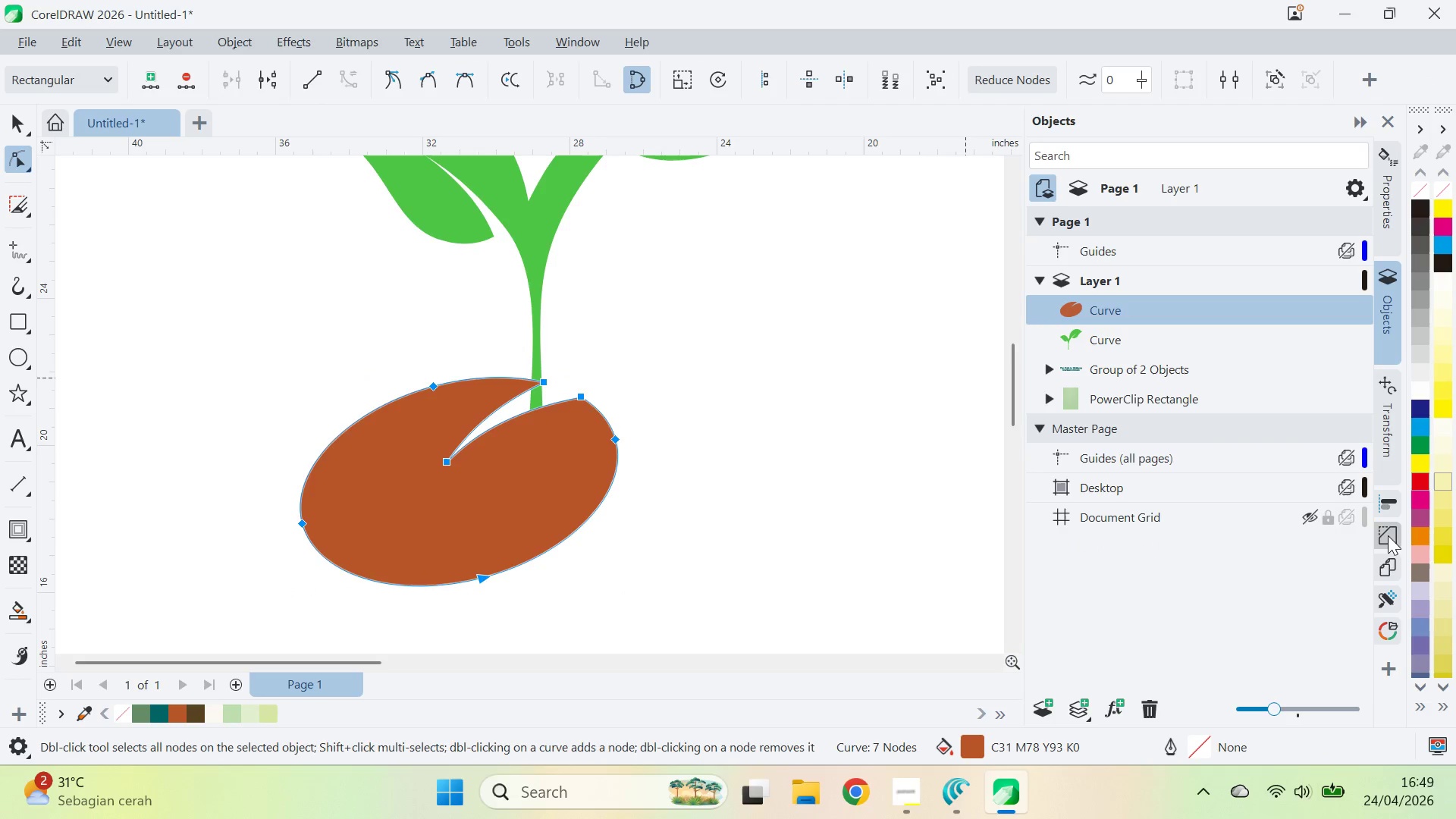 
left_click([1388, 535])
 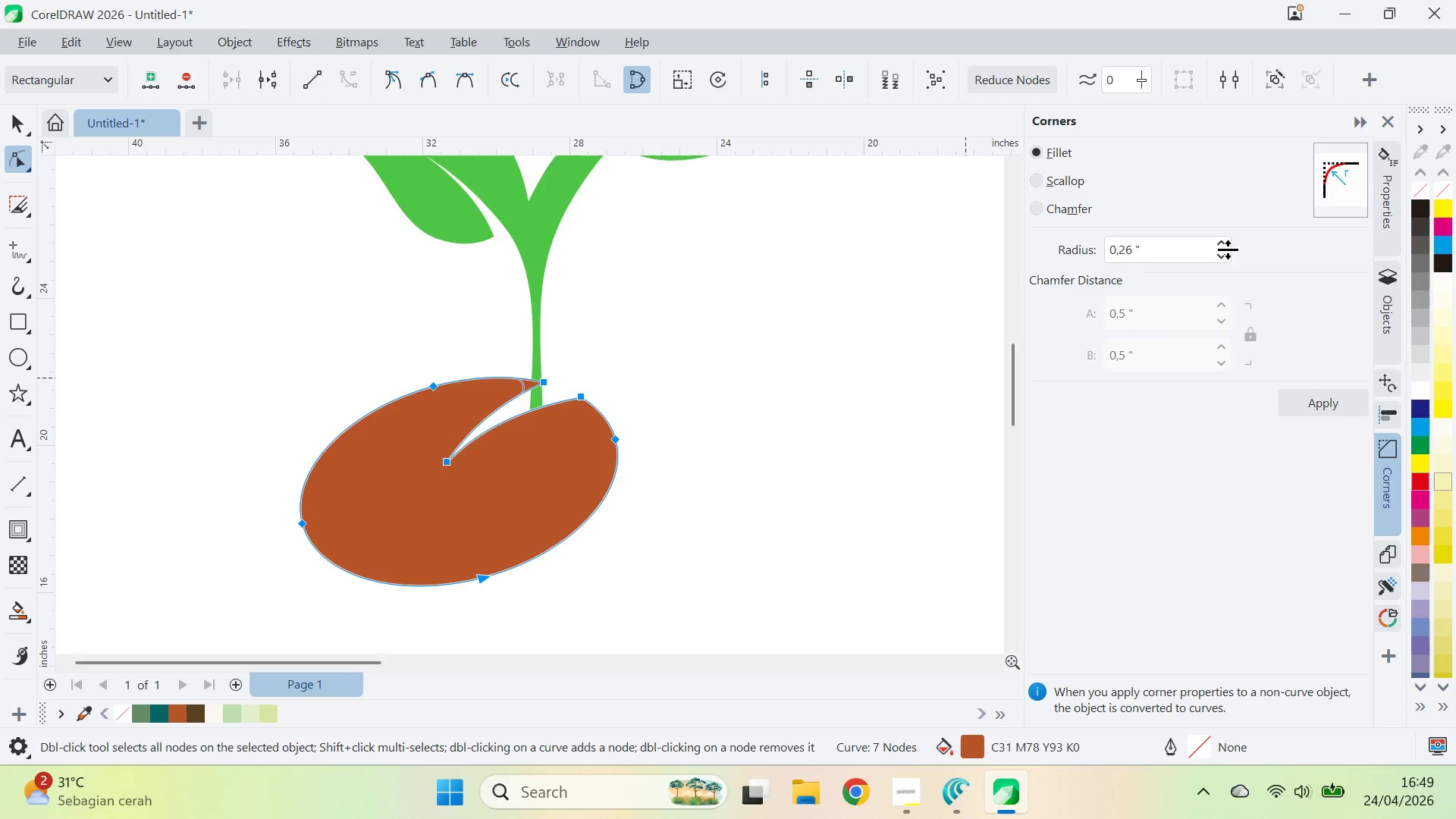 
left_click_drag(start_coordinate=[1226, 250], to_coordinate=[1223, 329])
 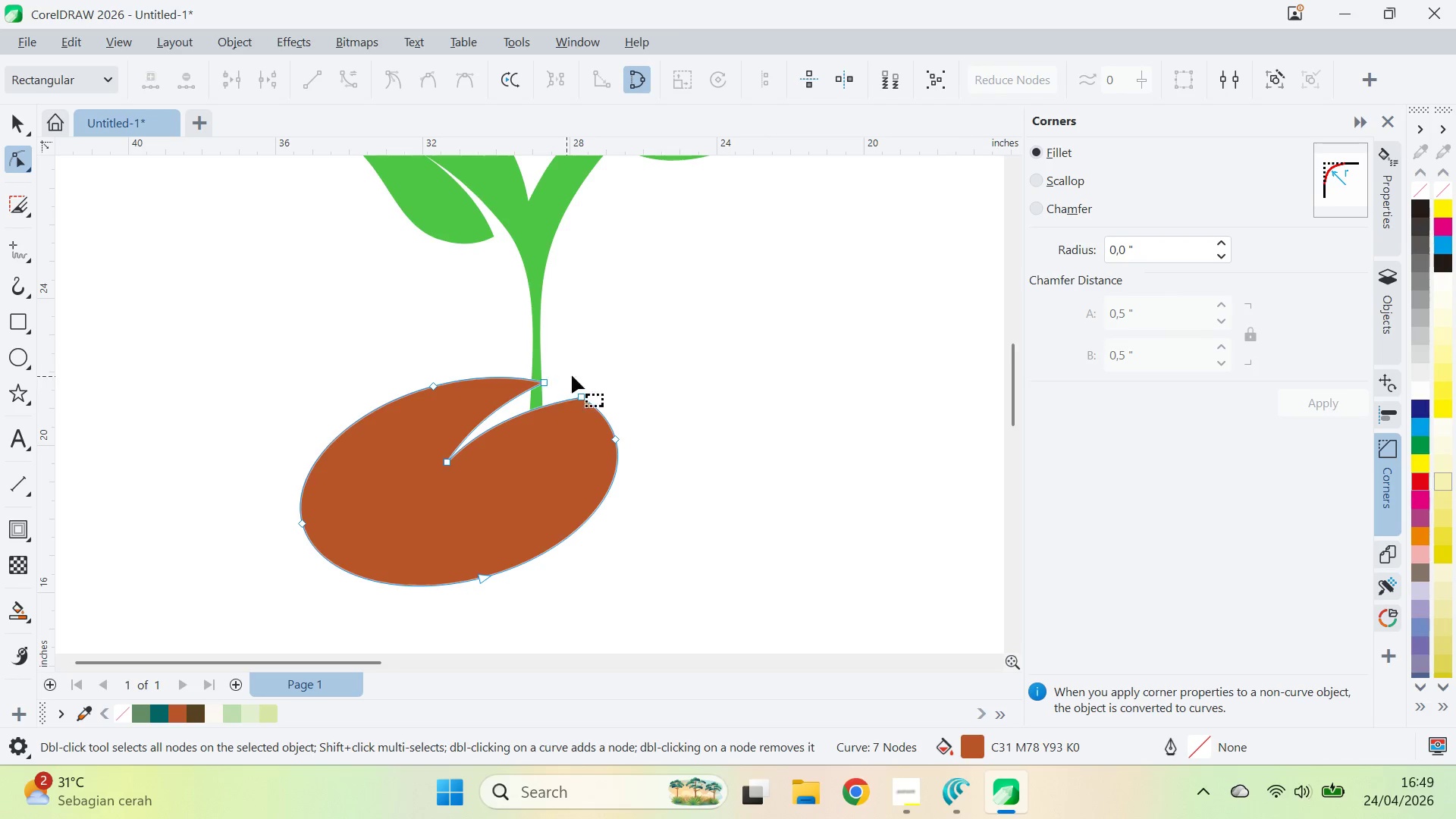 
left_click_drag(start_coordinate=[626, 368], to_coordinate=[554, 419])
 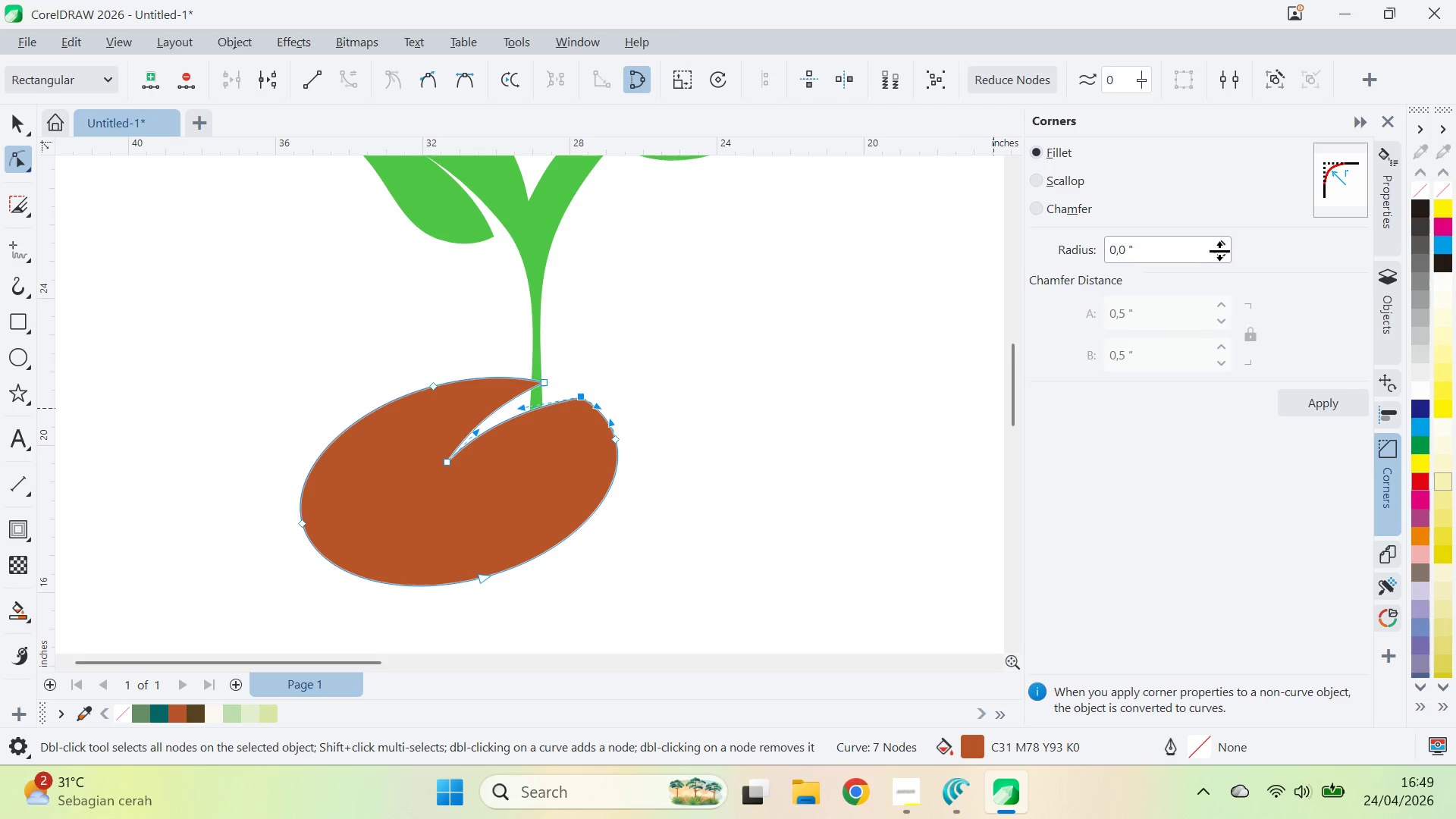 
left_click_drag(start_coordinate=[1221, 246], to_coordinate=[1268, 180])
 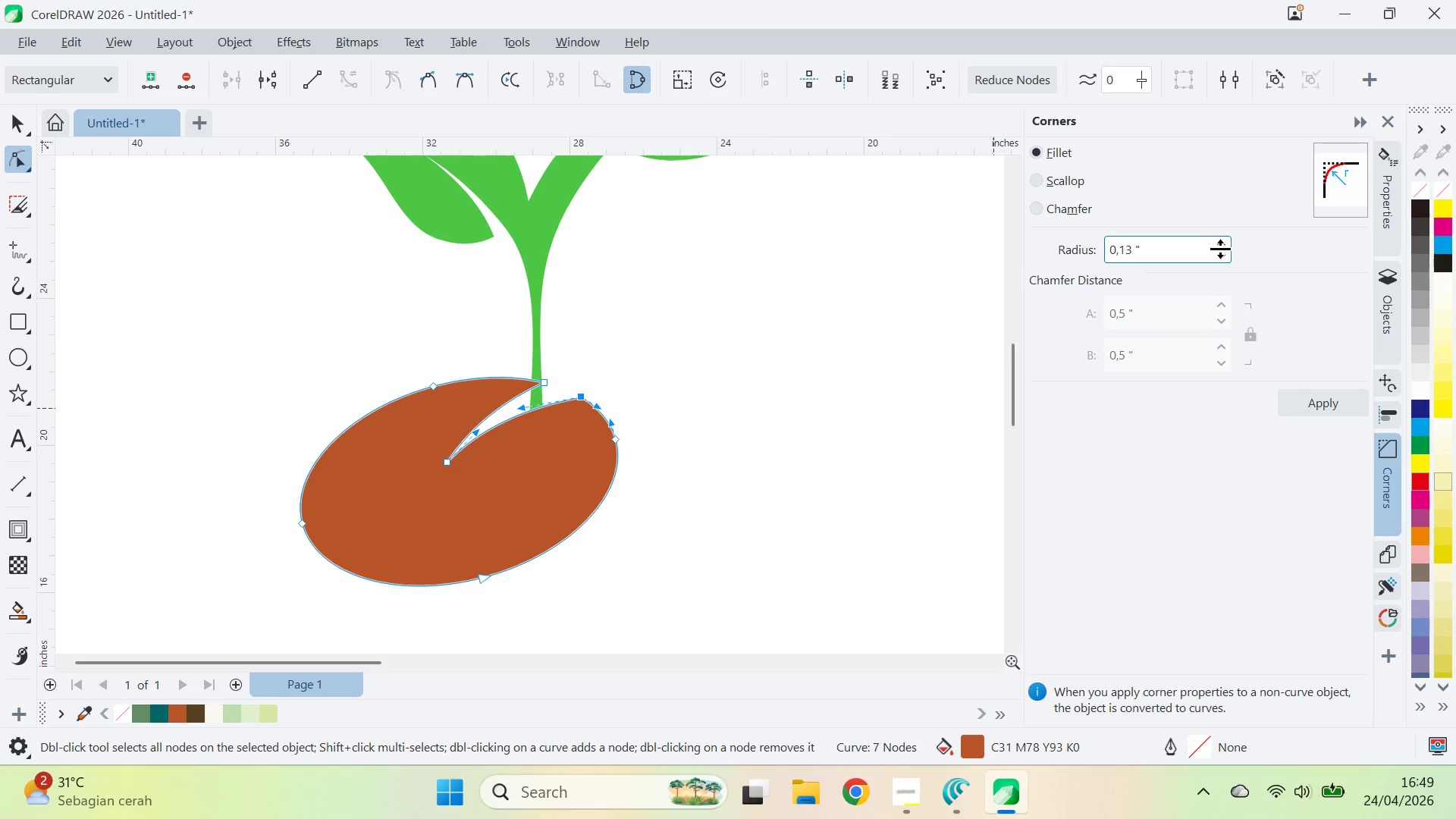 
left_click_drag(start_coordinate=[1219, 249], to_coordinate=[1261, 168])
 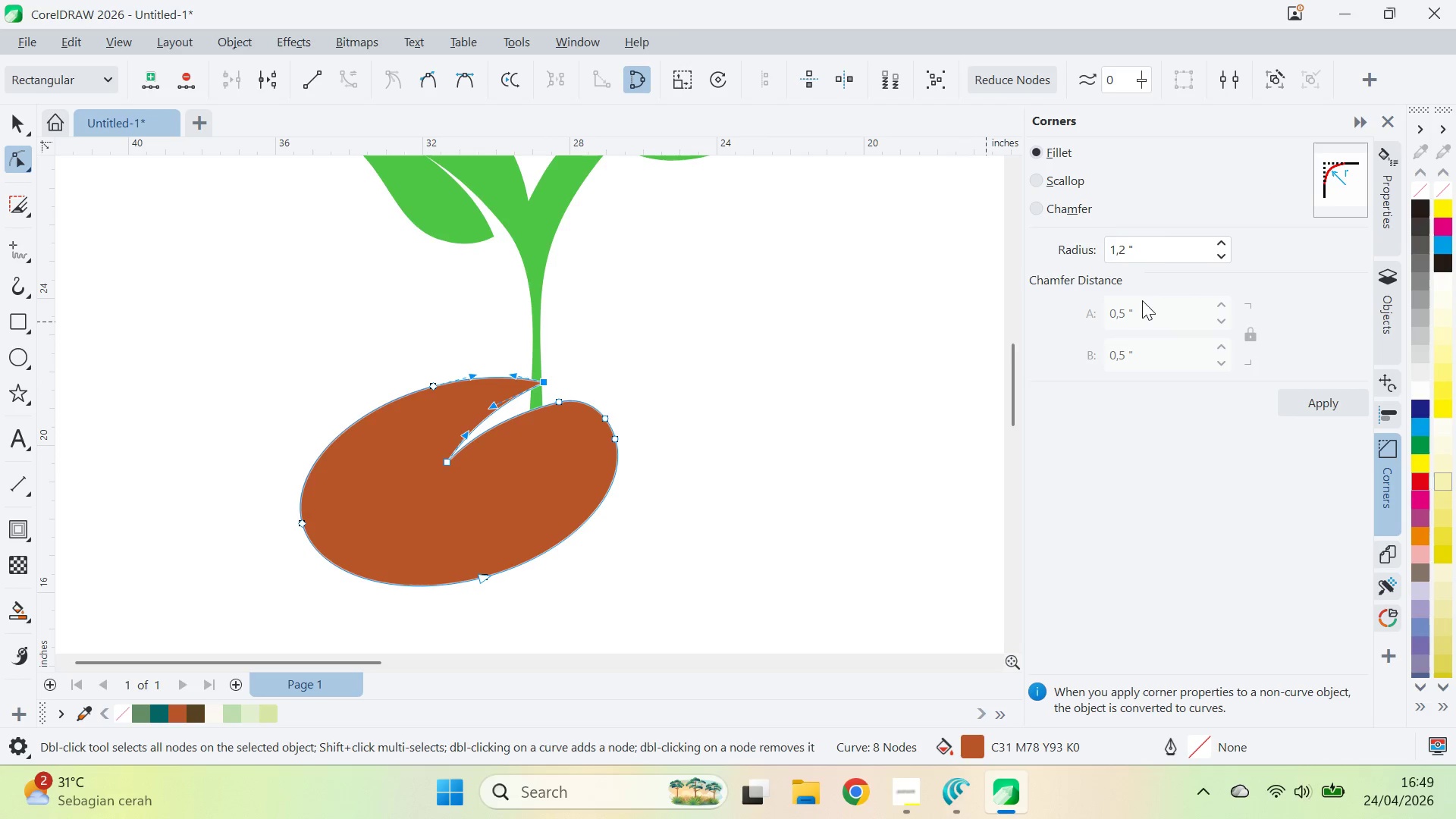 
left_click_drag(start_coordinate=[1225, 249], to_coordinate=[1221, 331])
 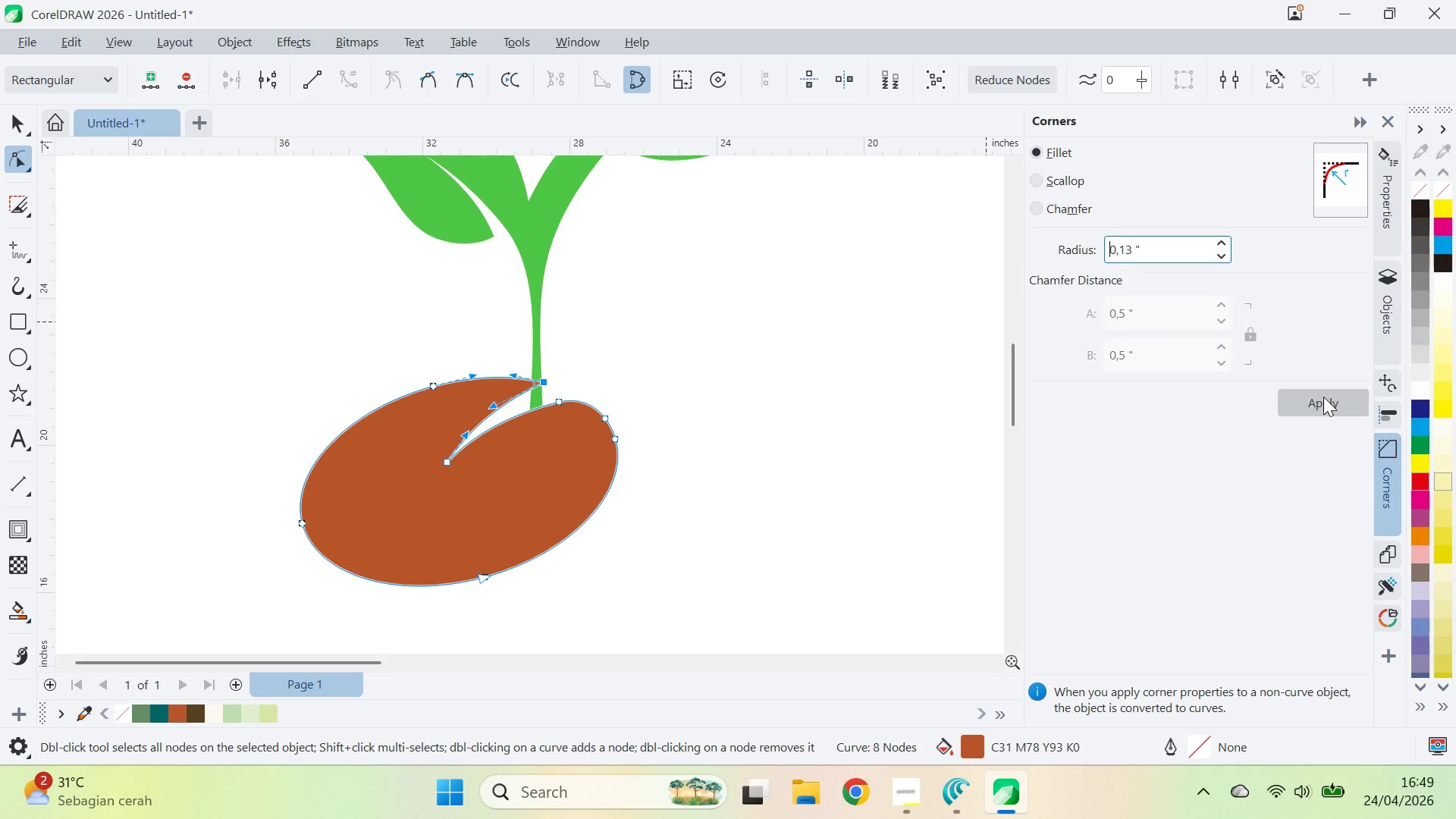 
left_click([1323, 397])
 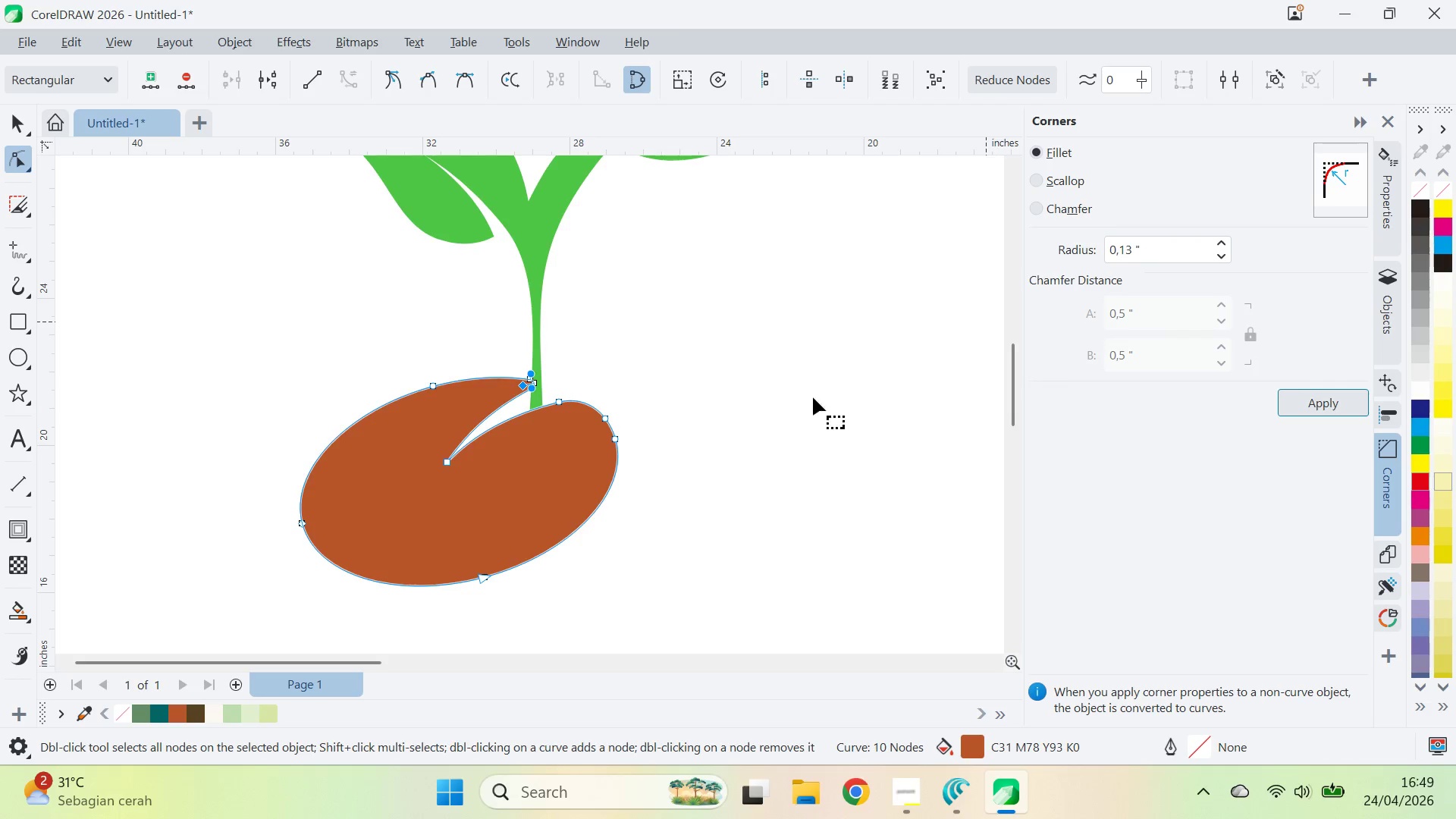 
key(Control+V)
 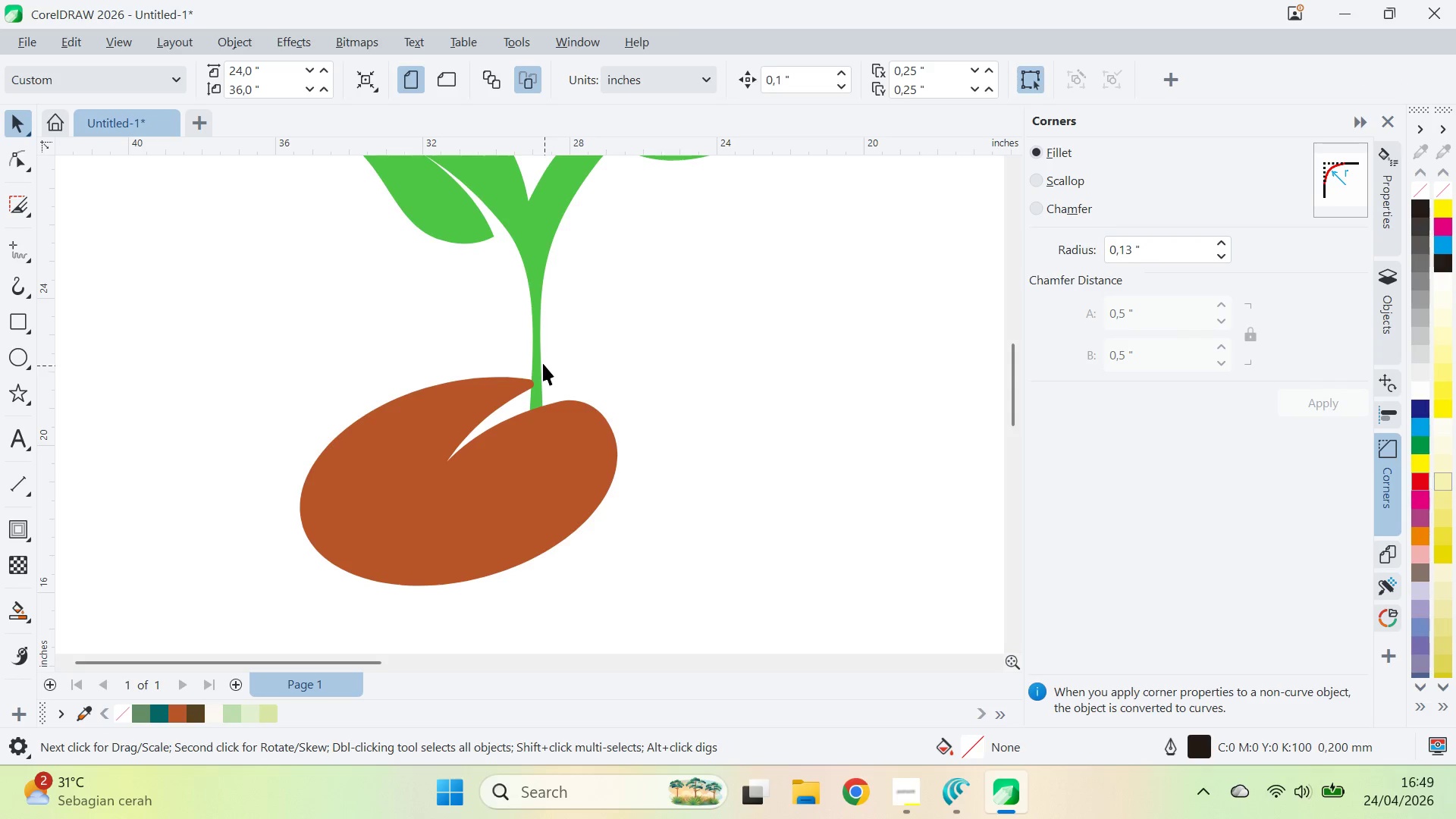 
left_click_drag(start_coordinate=[532, 347], to_coordinate=[528, 349])
 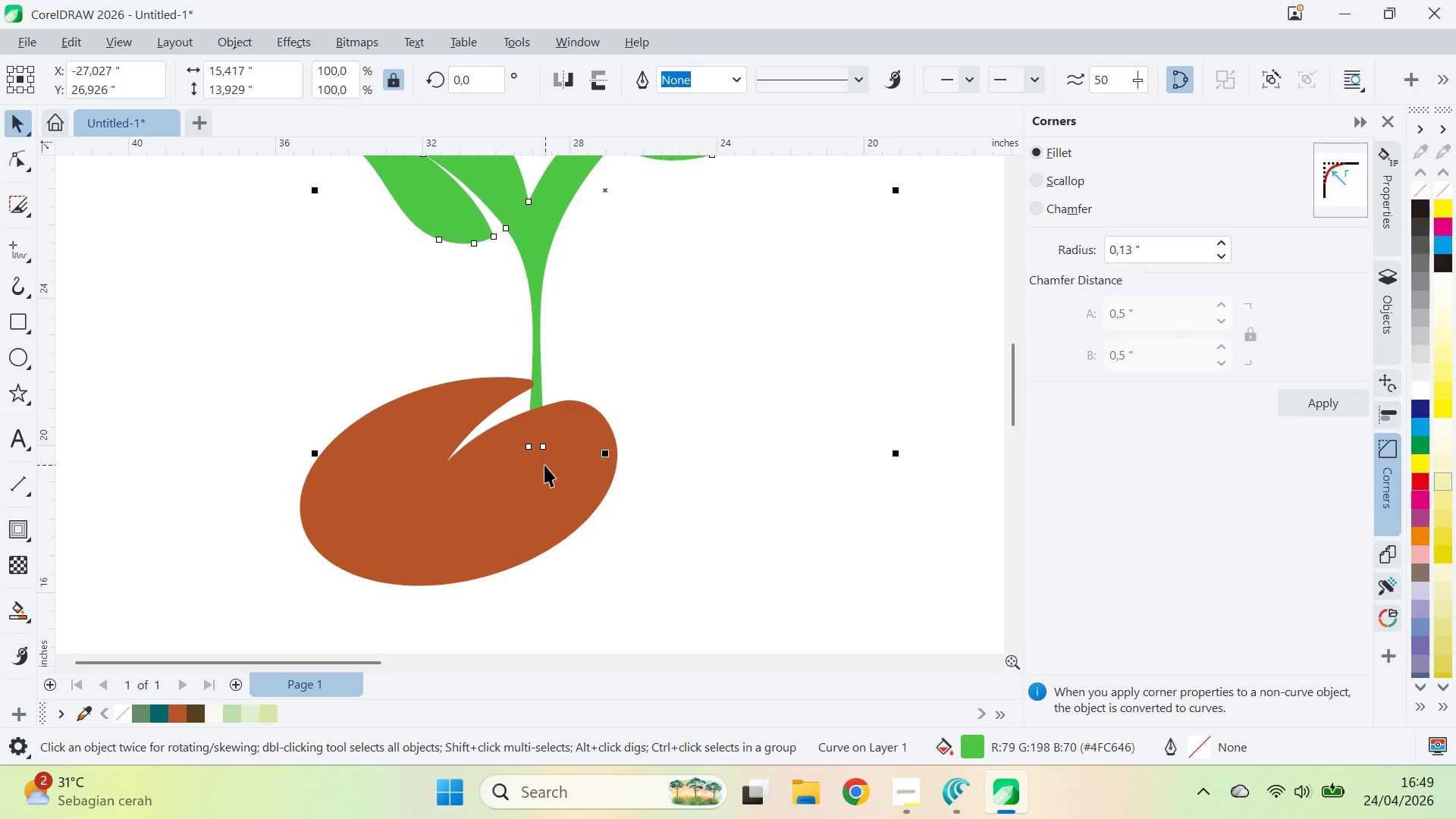 
left_click_drag(start_coordinate=[532, 344], to_coordinate=[541, 334])
 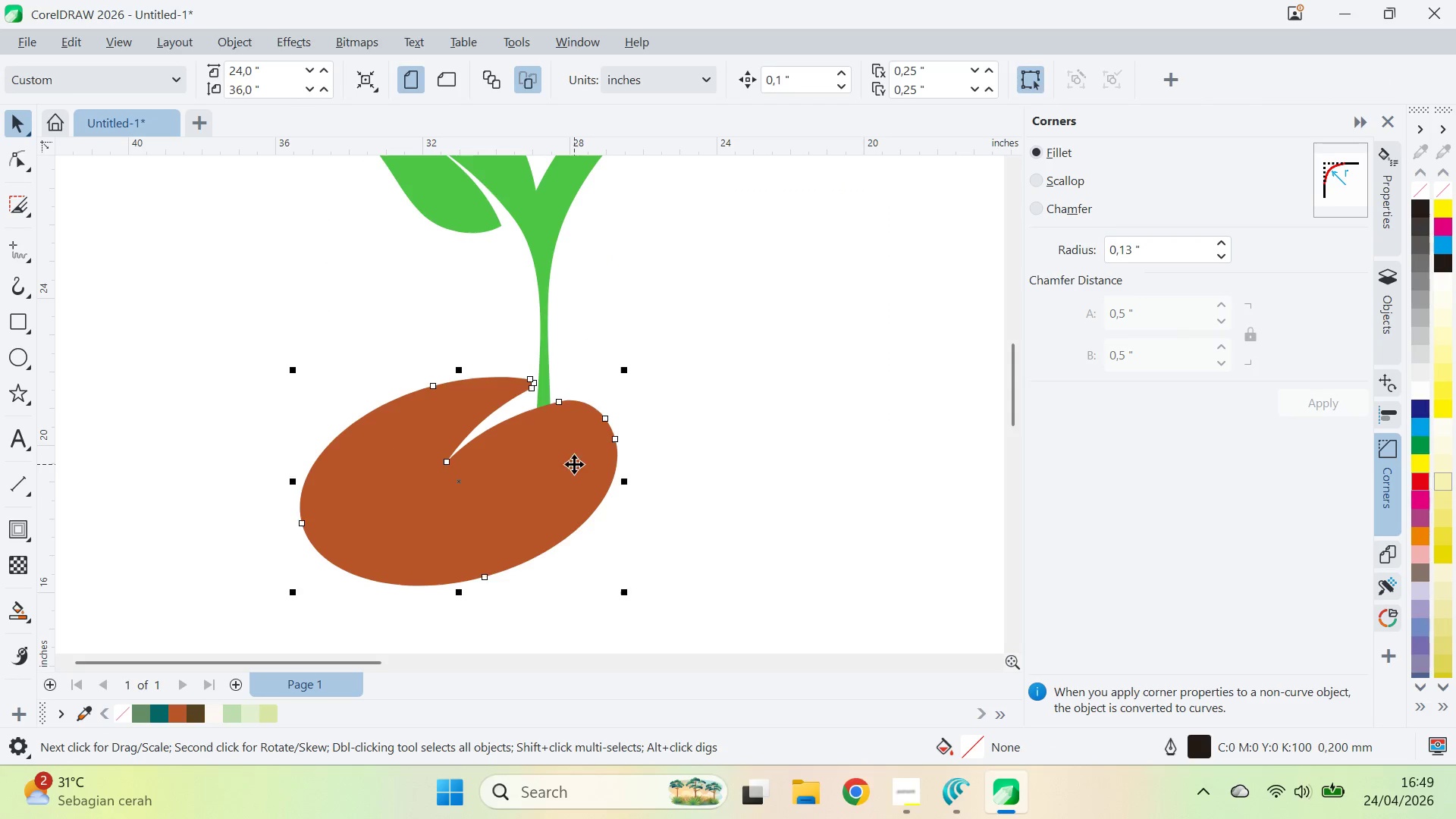 
hold_key(key=ShiftLeft, duration=0.39)
 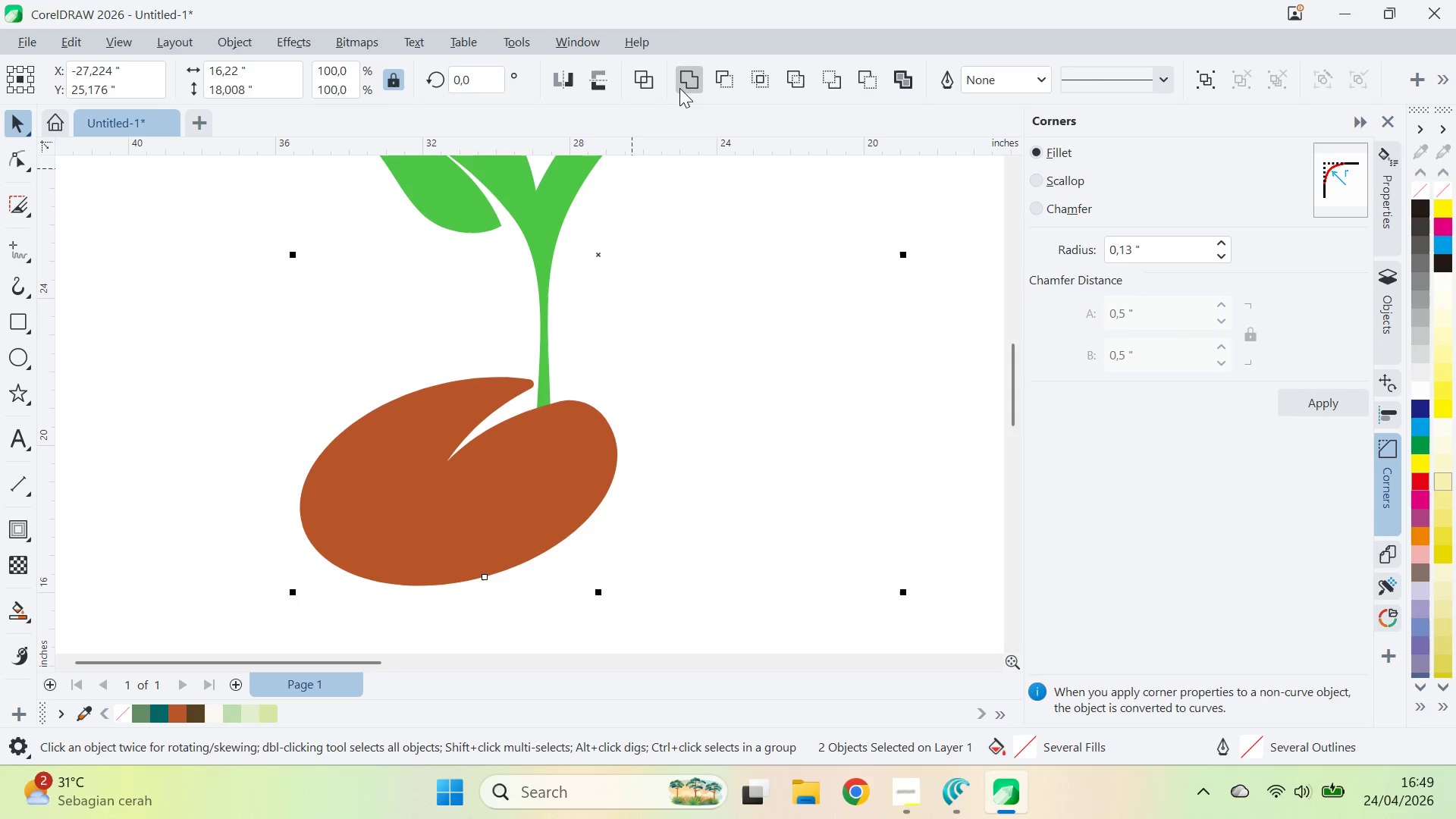 
left_click([680, 90])
 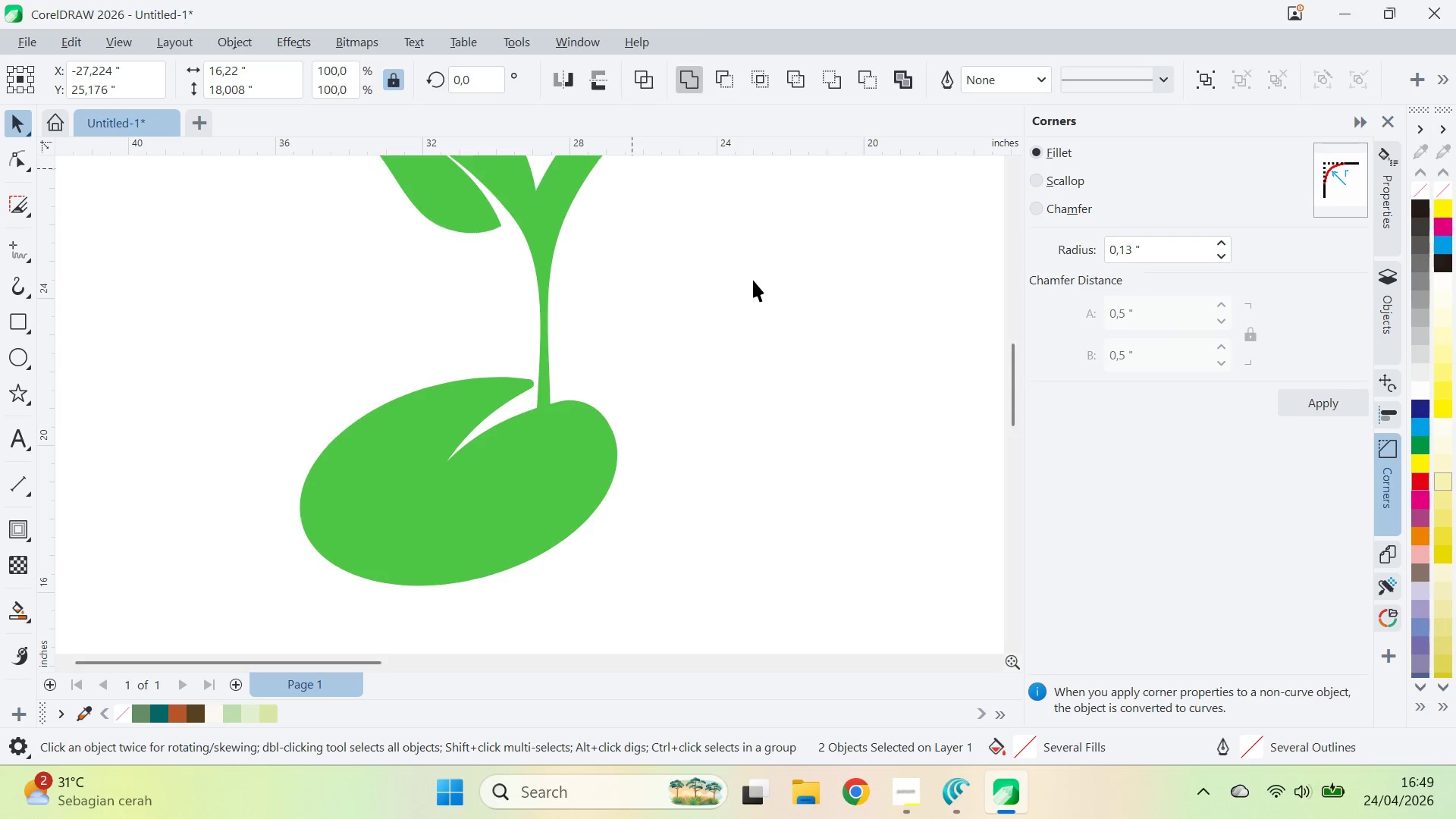 
key(Z)
 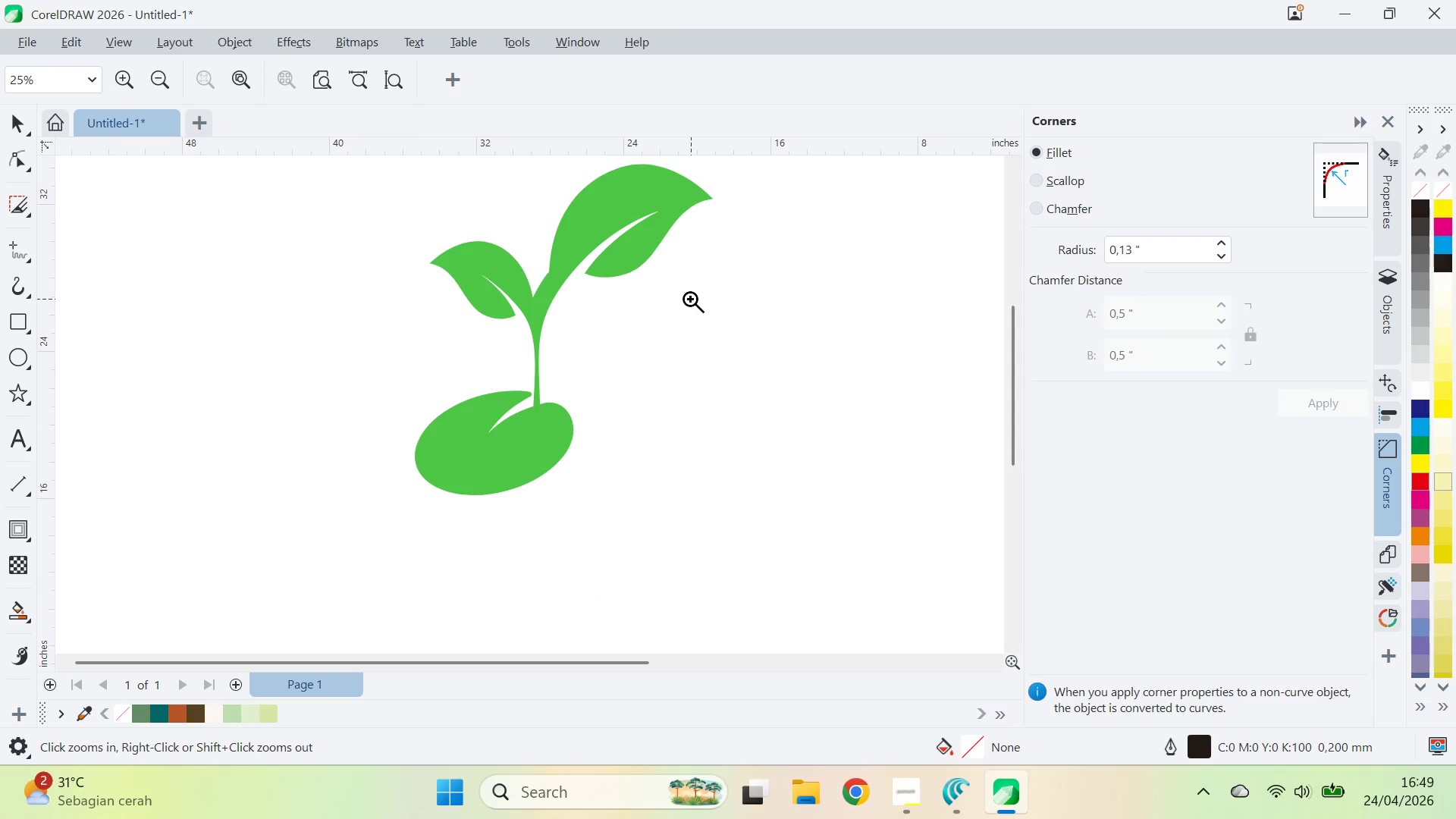 
key(Control+Z)
 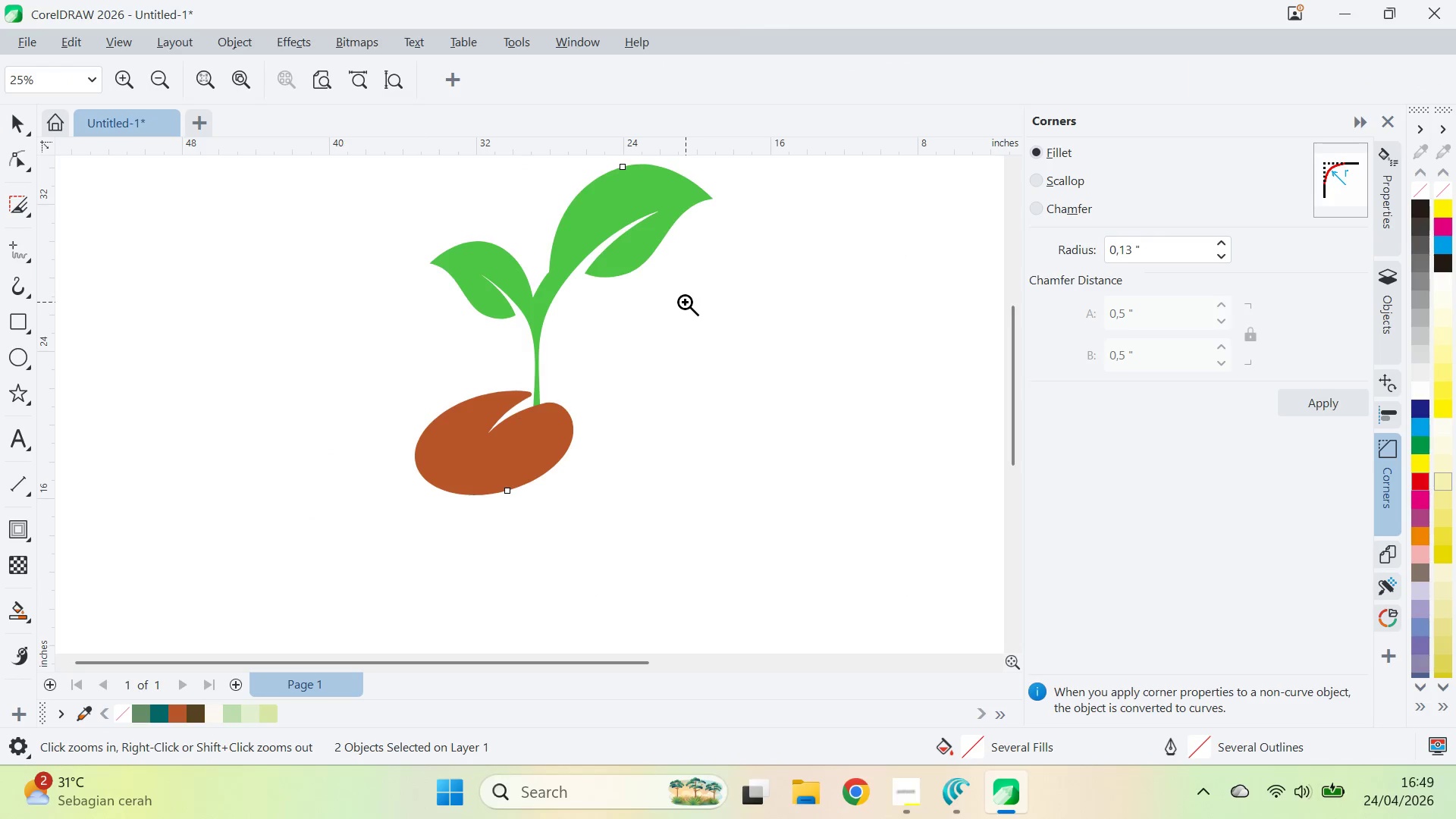 
key(V)
 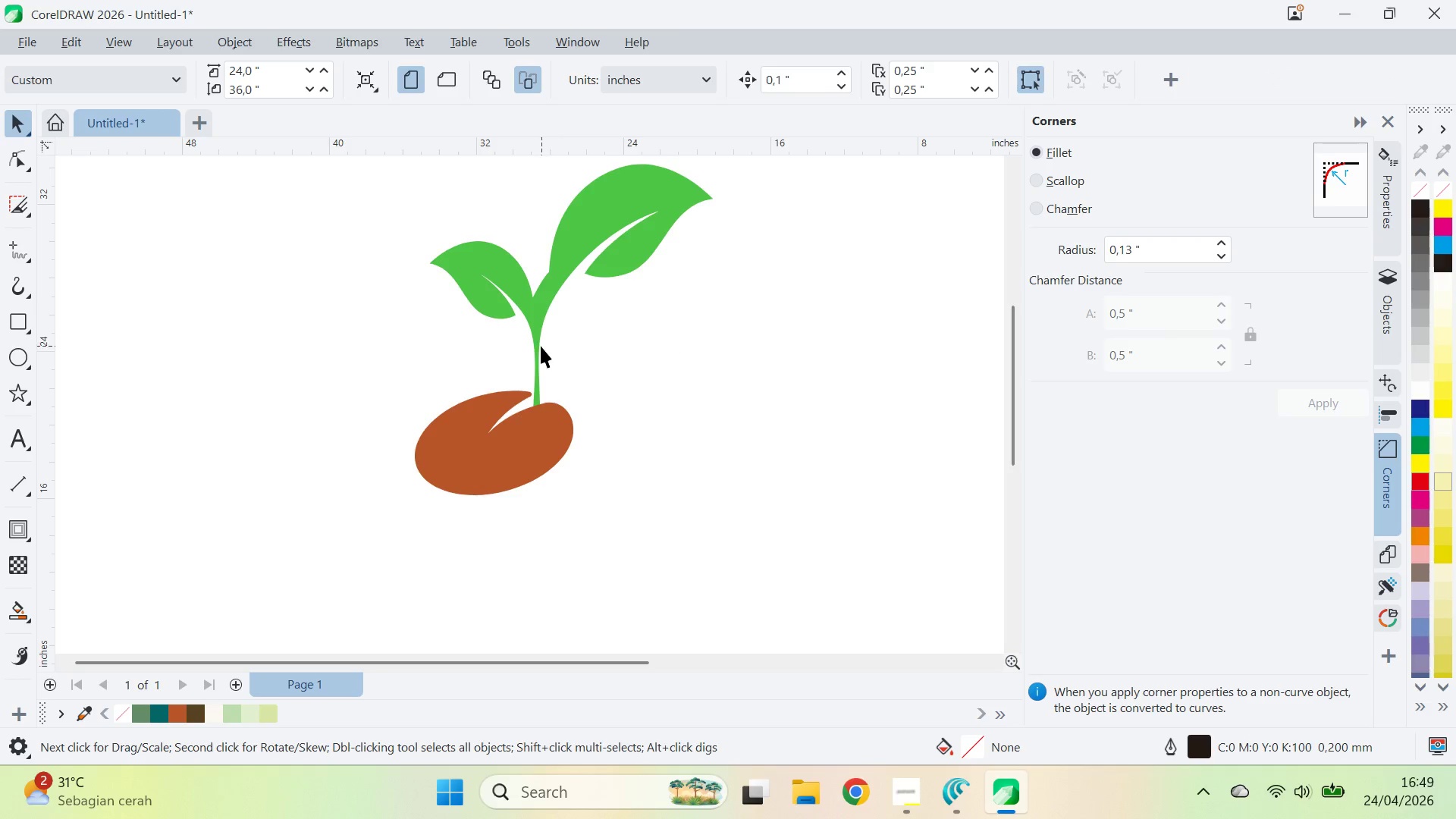 
left_click_drag(start_coordinate=[538, 342], to_coordinate=[516, 345])
 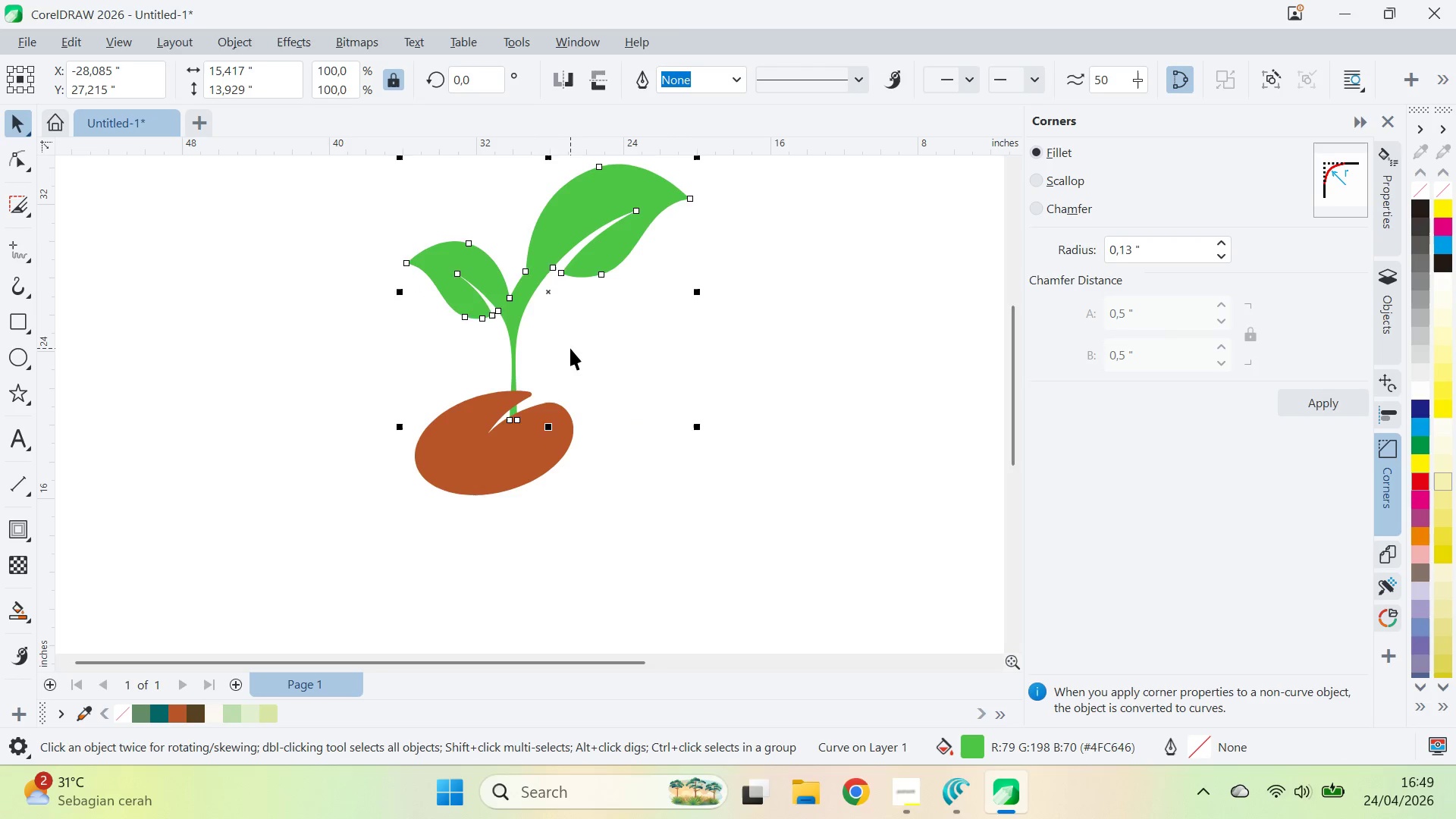 
left_click_drag(start_coordinate=[570, 348], to_coordinate=[562, 347])
 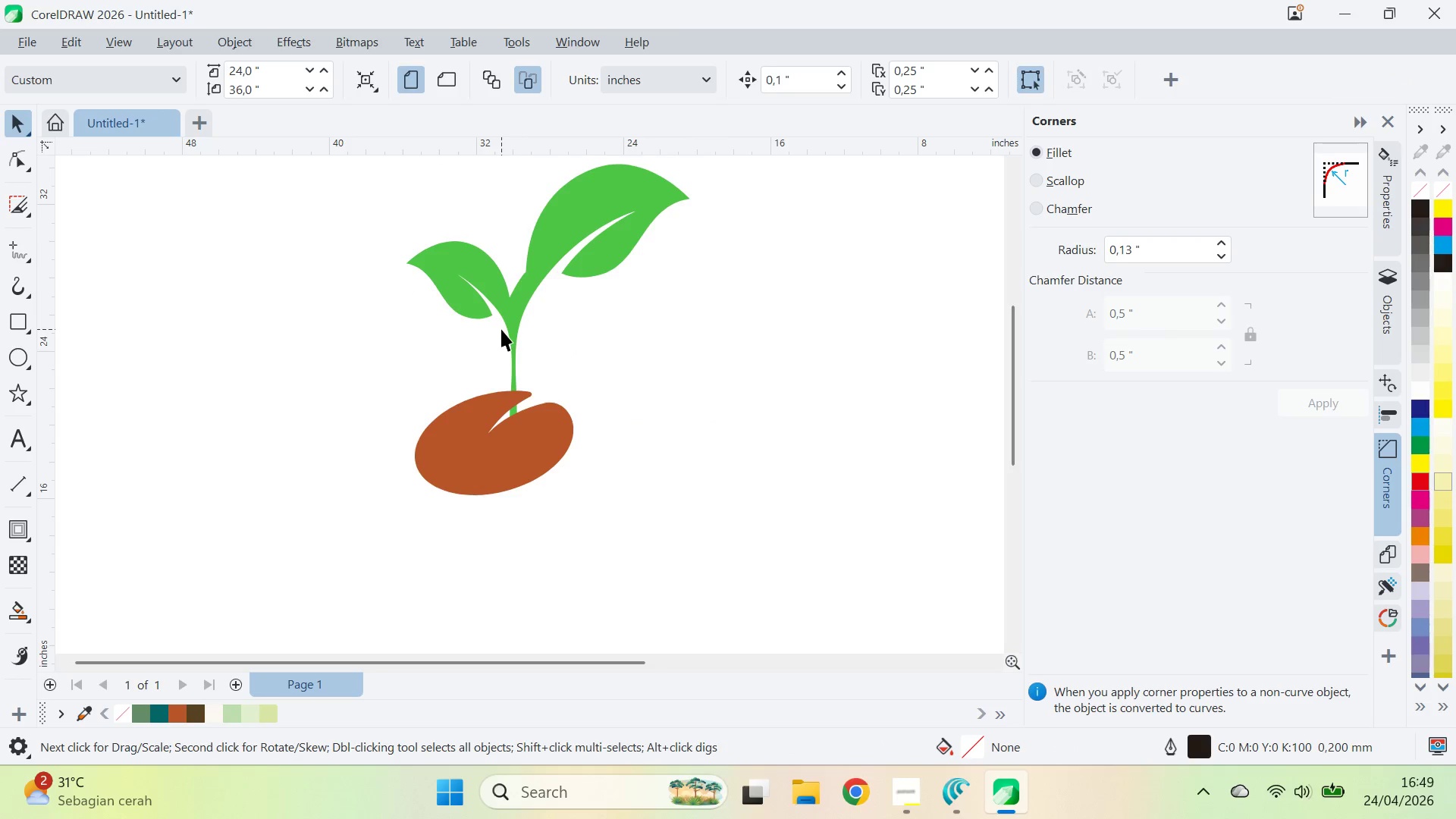 
left_click_drag(start_coordinate=[501, 329], to_coordinate=[519, 329])
 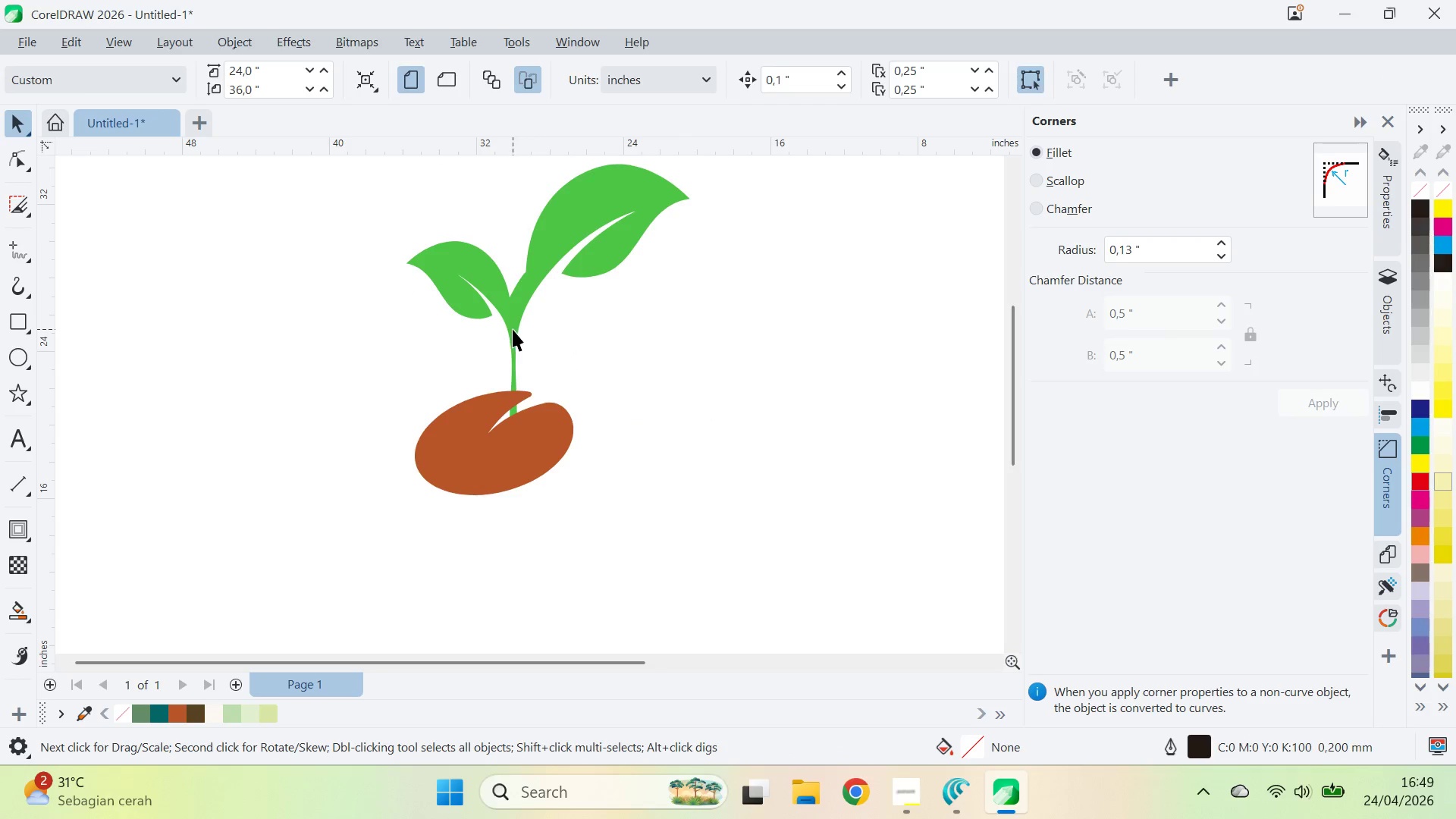 
left_click_drag(start_coordinate=[513, 329], to_coordinate=[524, 328])
 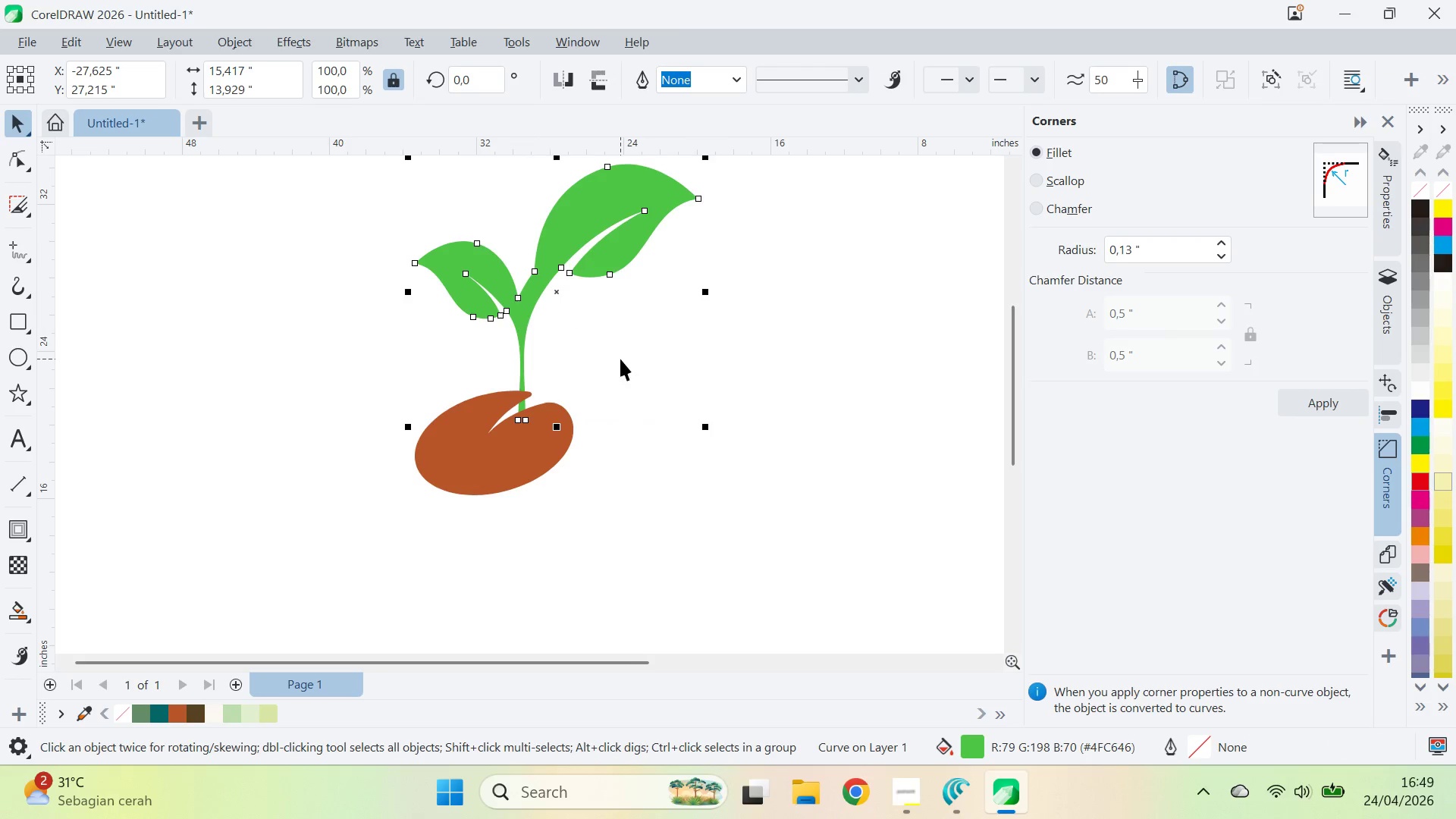 
left_click_drag(start_coordinate=[620, 359], to_coordinate=[605, 362])
 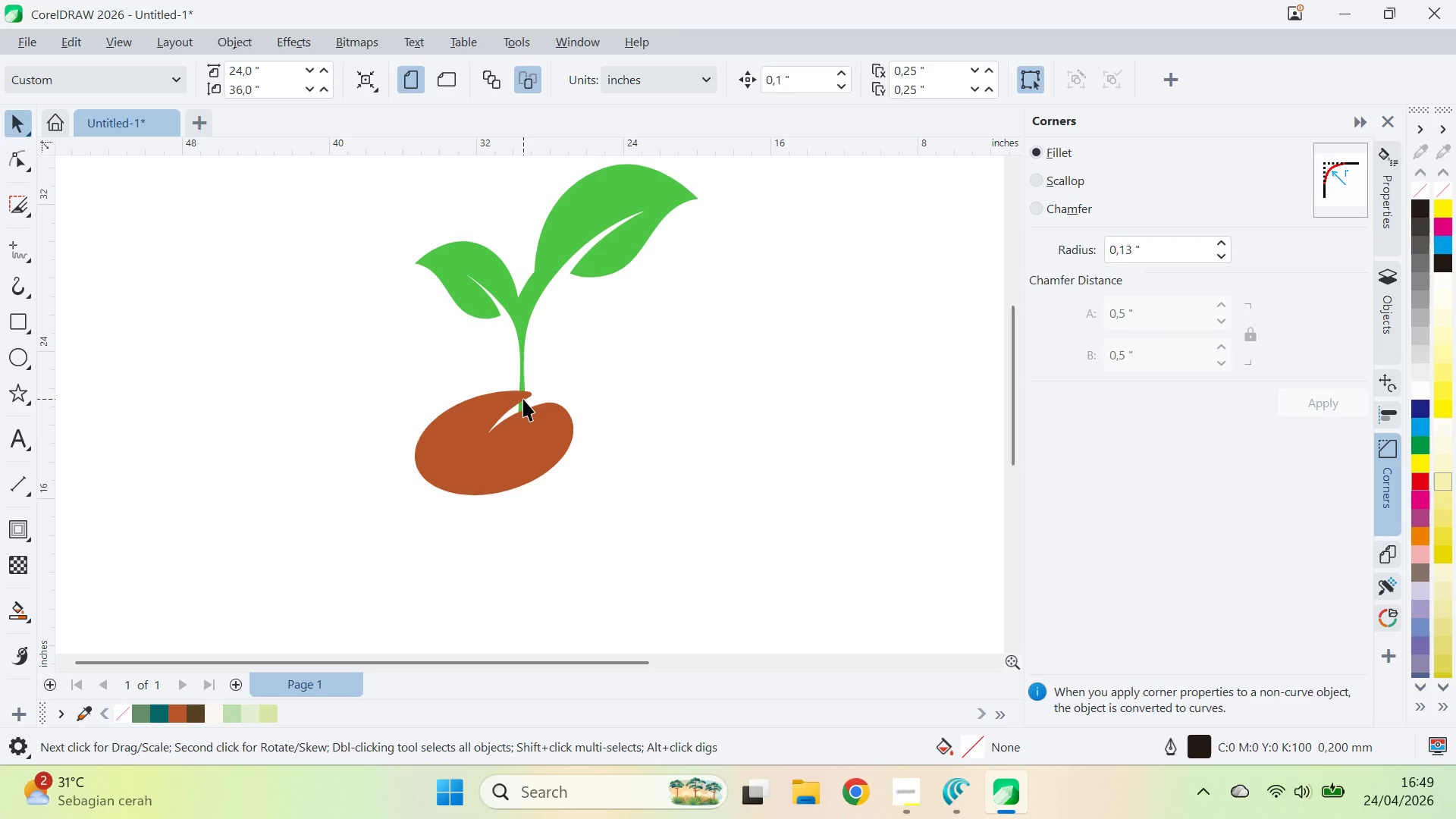 
left_click_drag(start_coordinate=[524, 372], to_coordinate=[538, 372])
 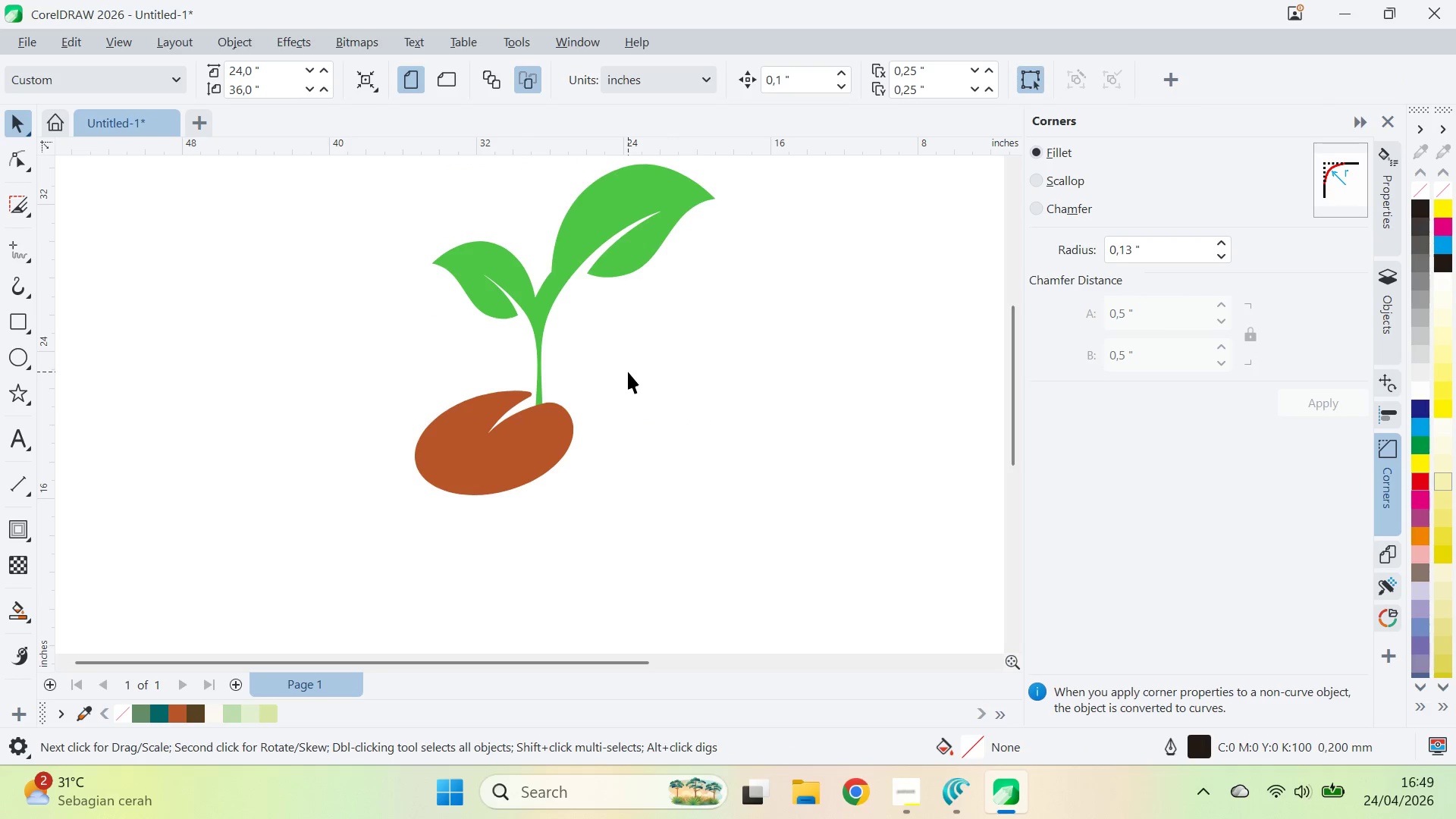 
hold_key(key=ShiftLeft, duration=0.56)
 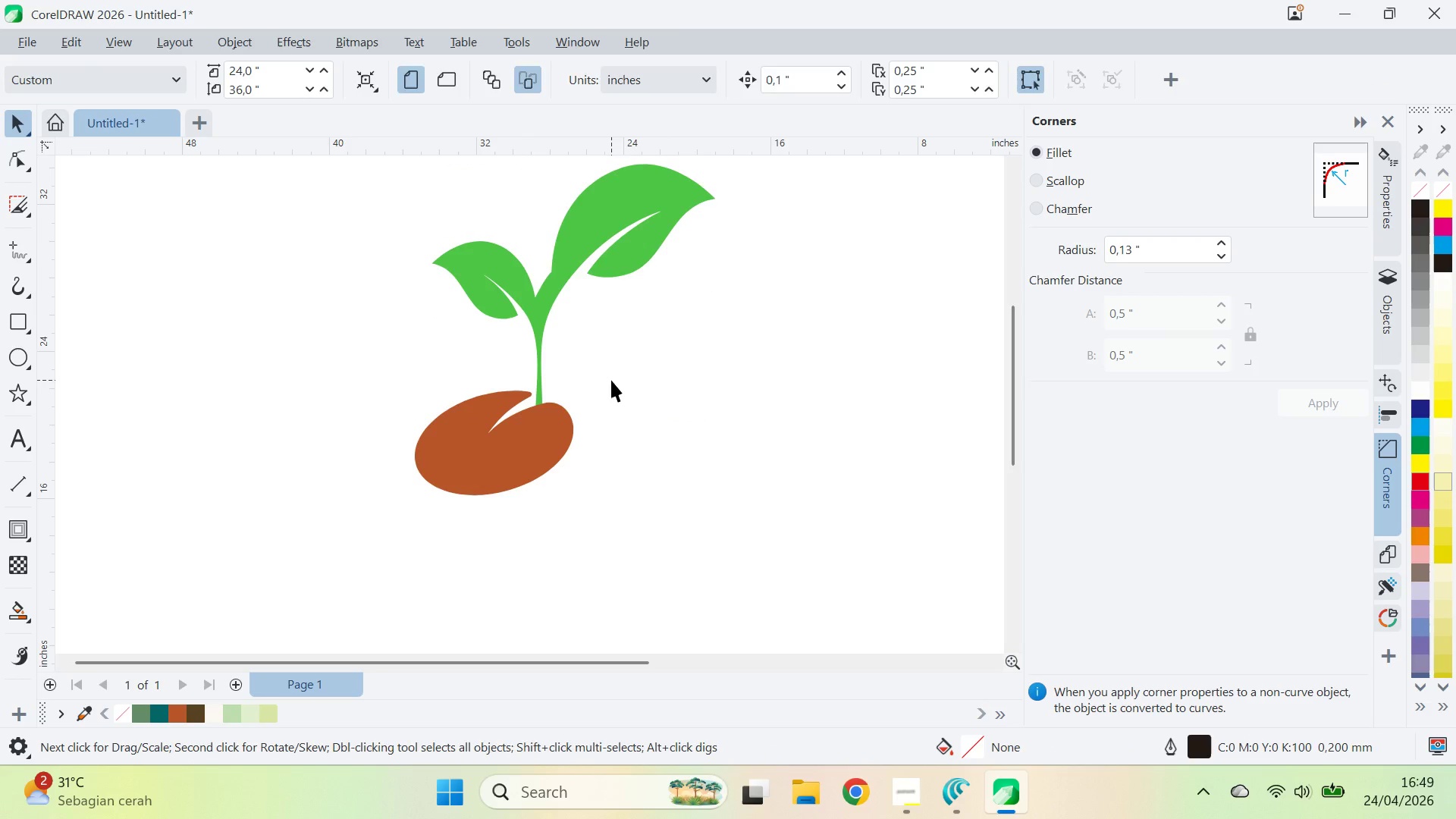 
key(Z)
 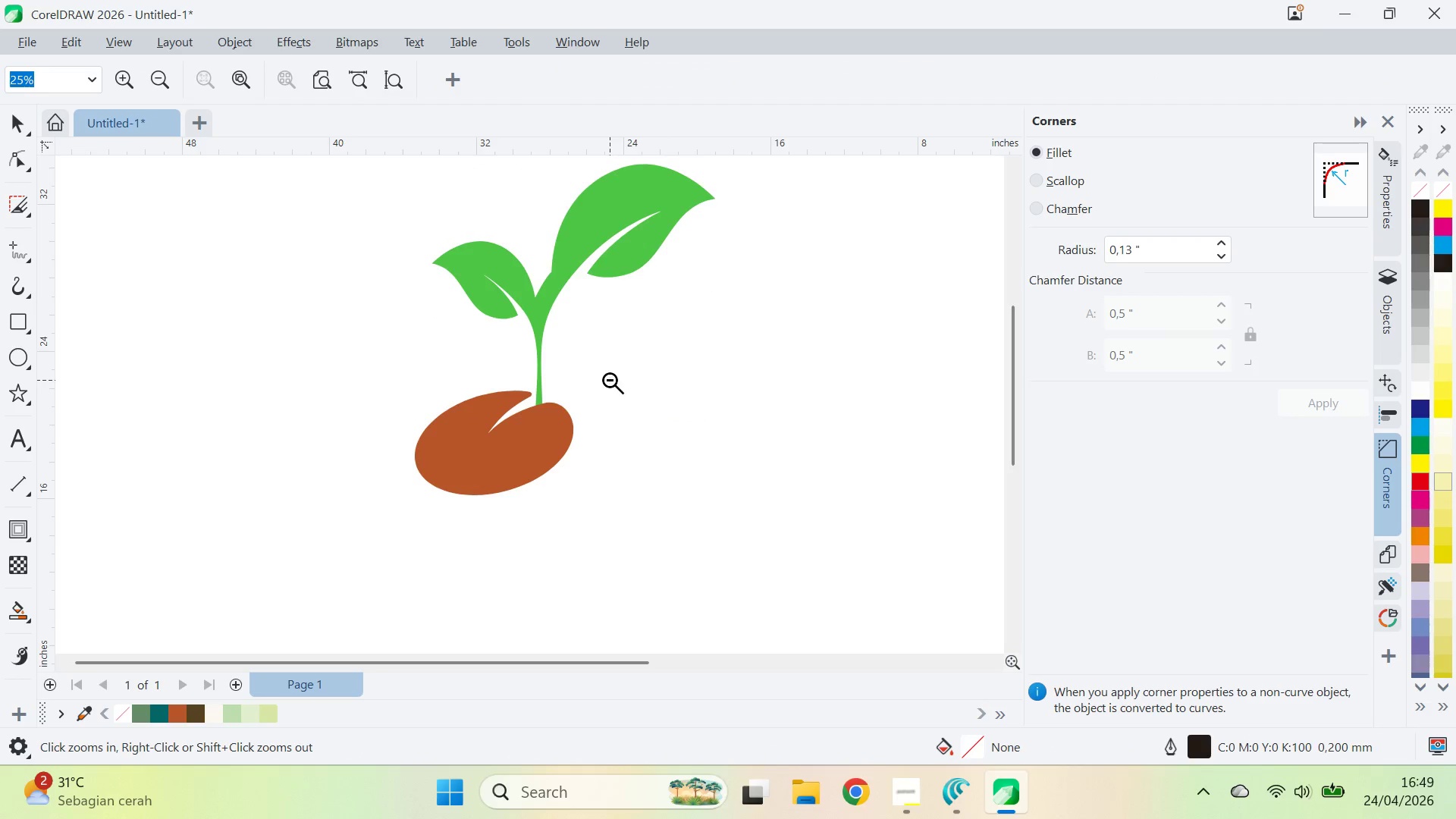 
right_click([610, 380])
 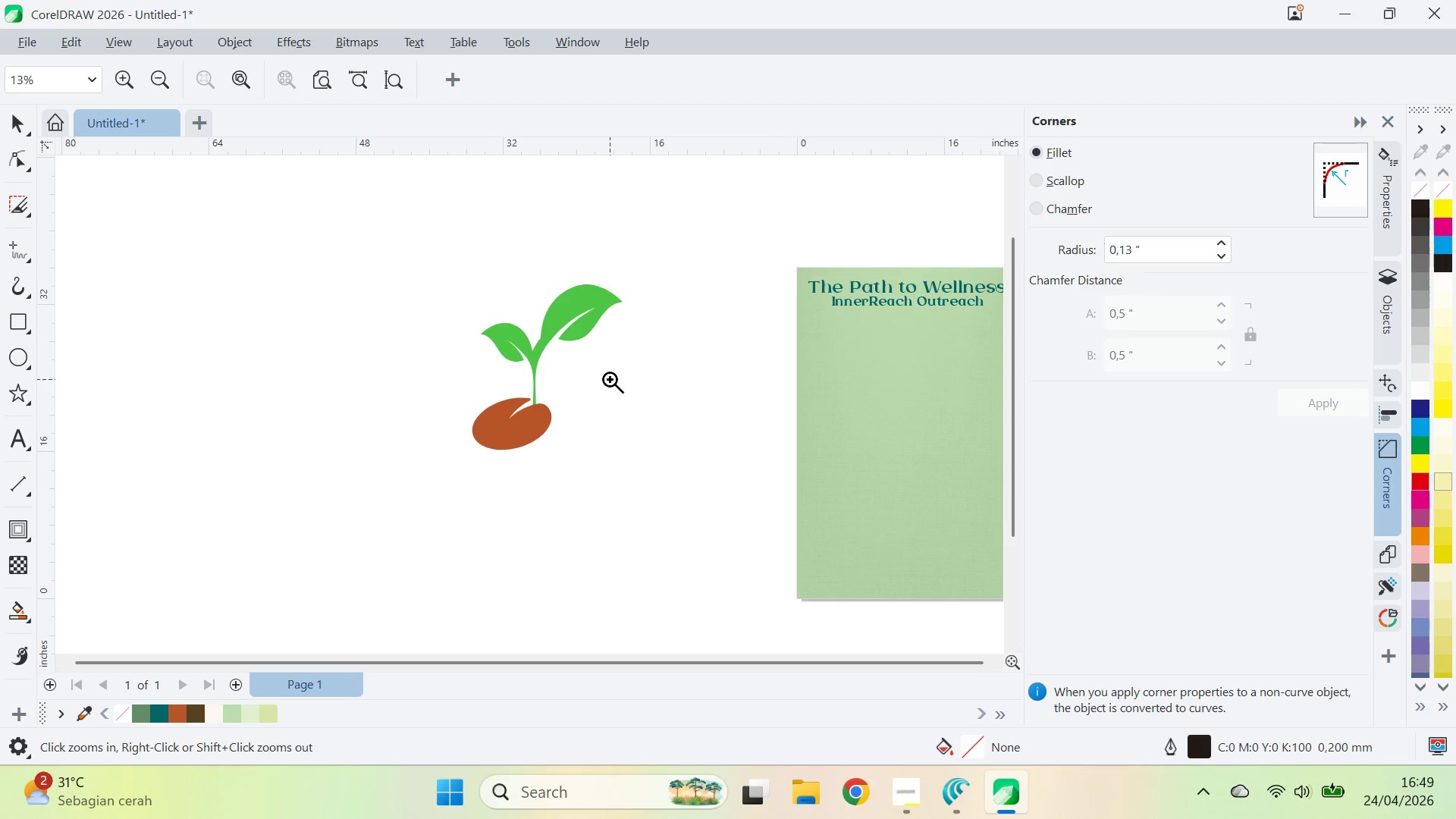 
key(Q)
 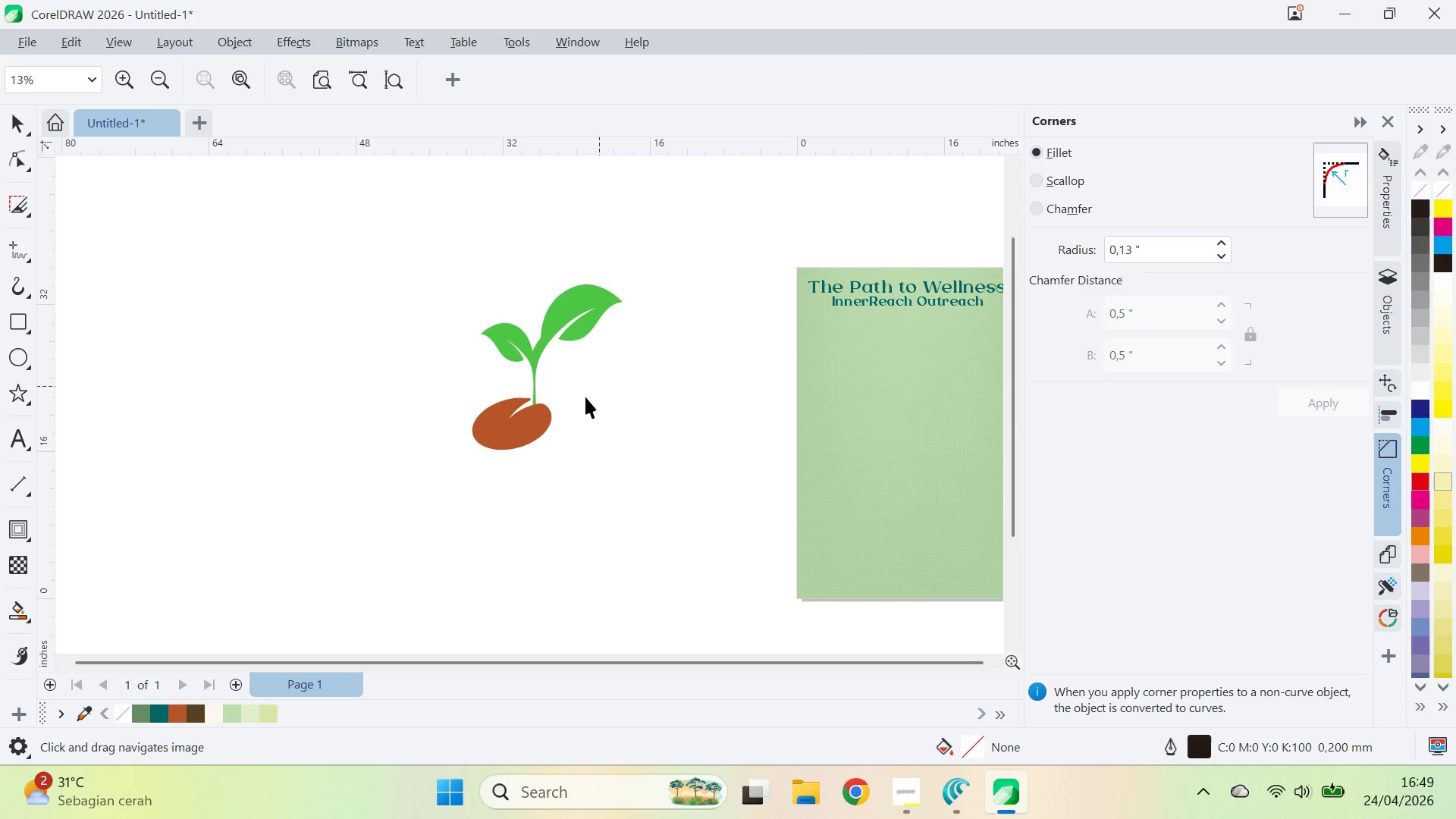 
key(V)
 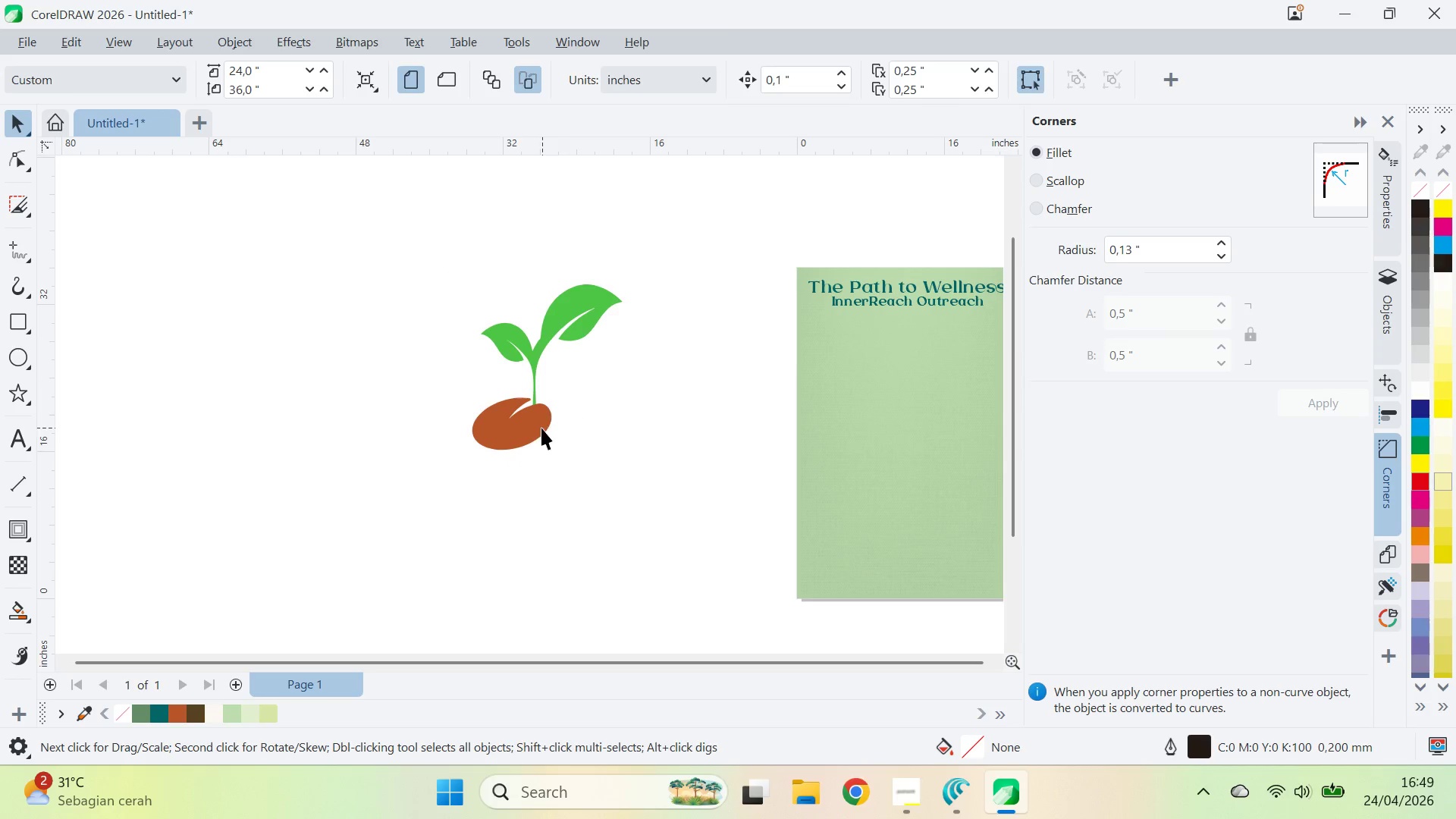 
double_click([541, 428])
 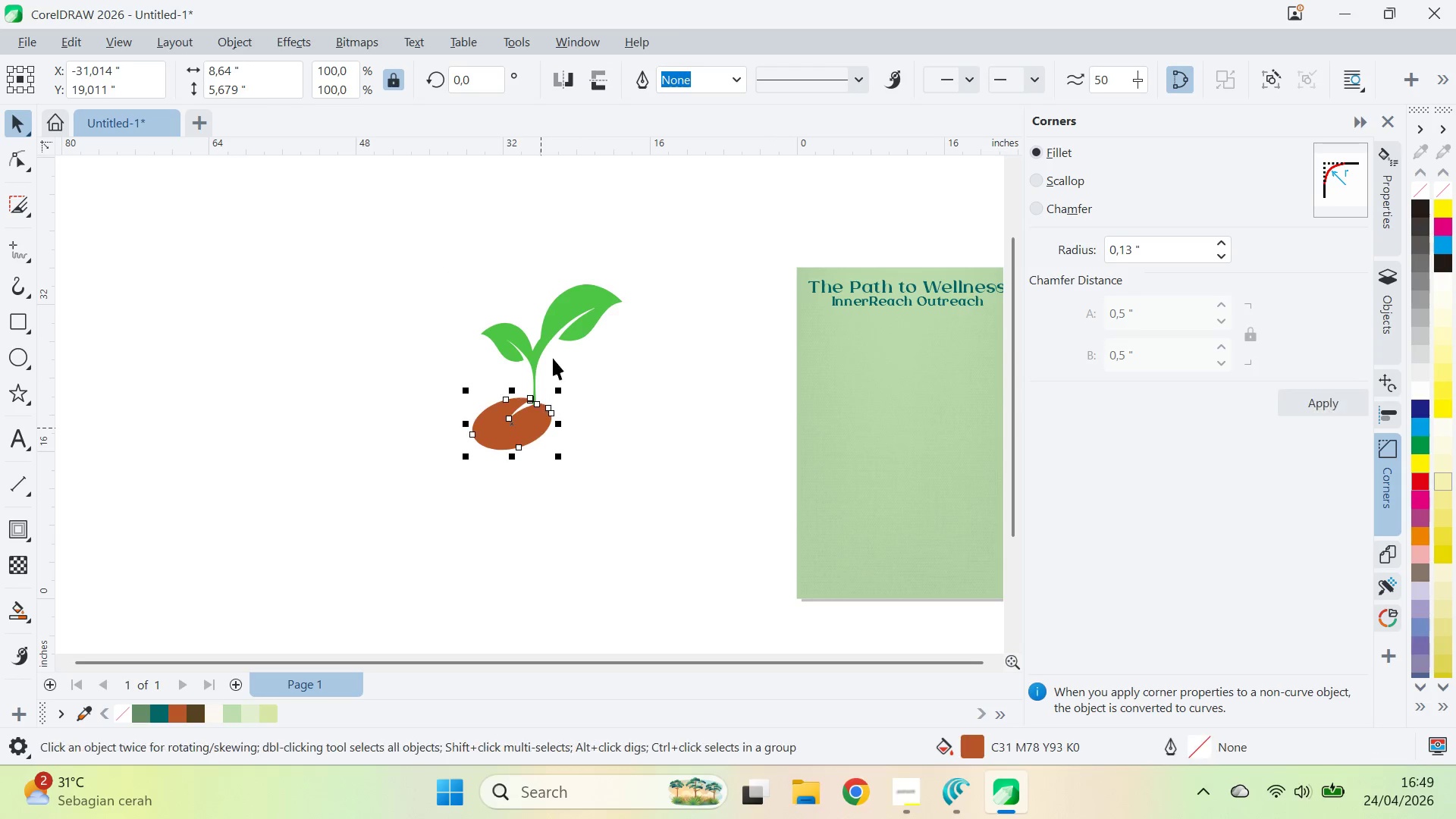 
hold_key(key=ShiftLeft, duration=0.83)
triple_click([552, 350])
 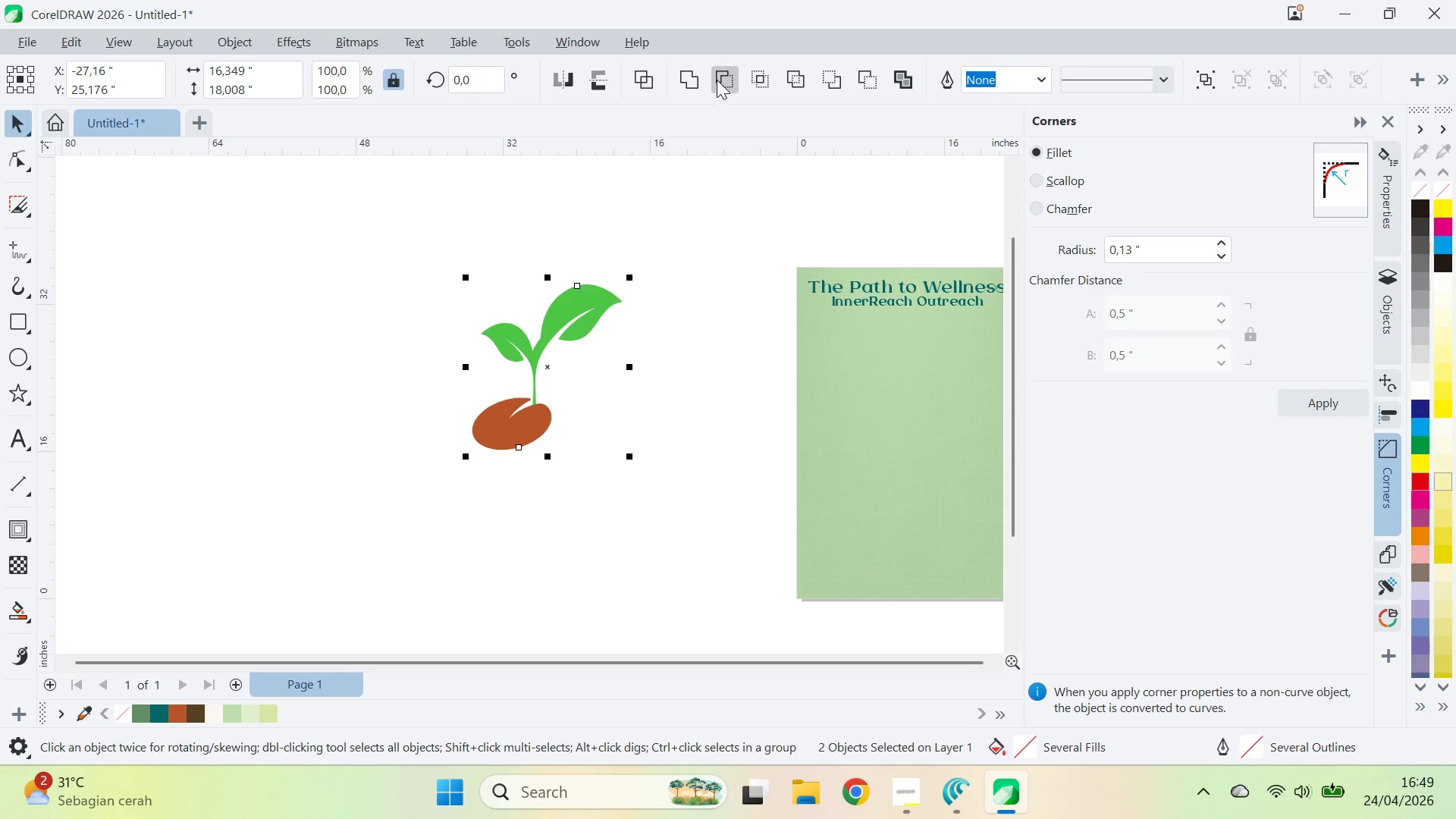 
left_click_drag(start_coordinate=[682, 396], to_coordinate=[679, 397])
 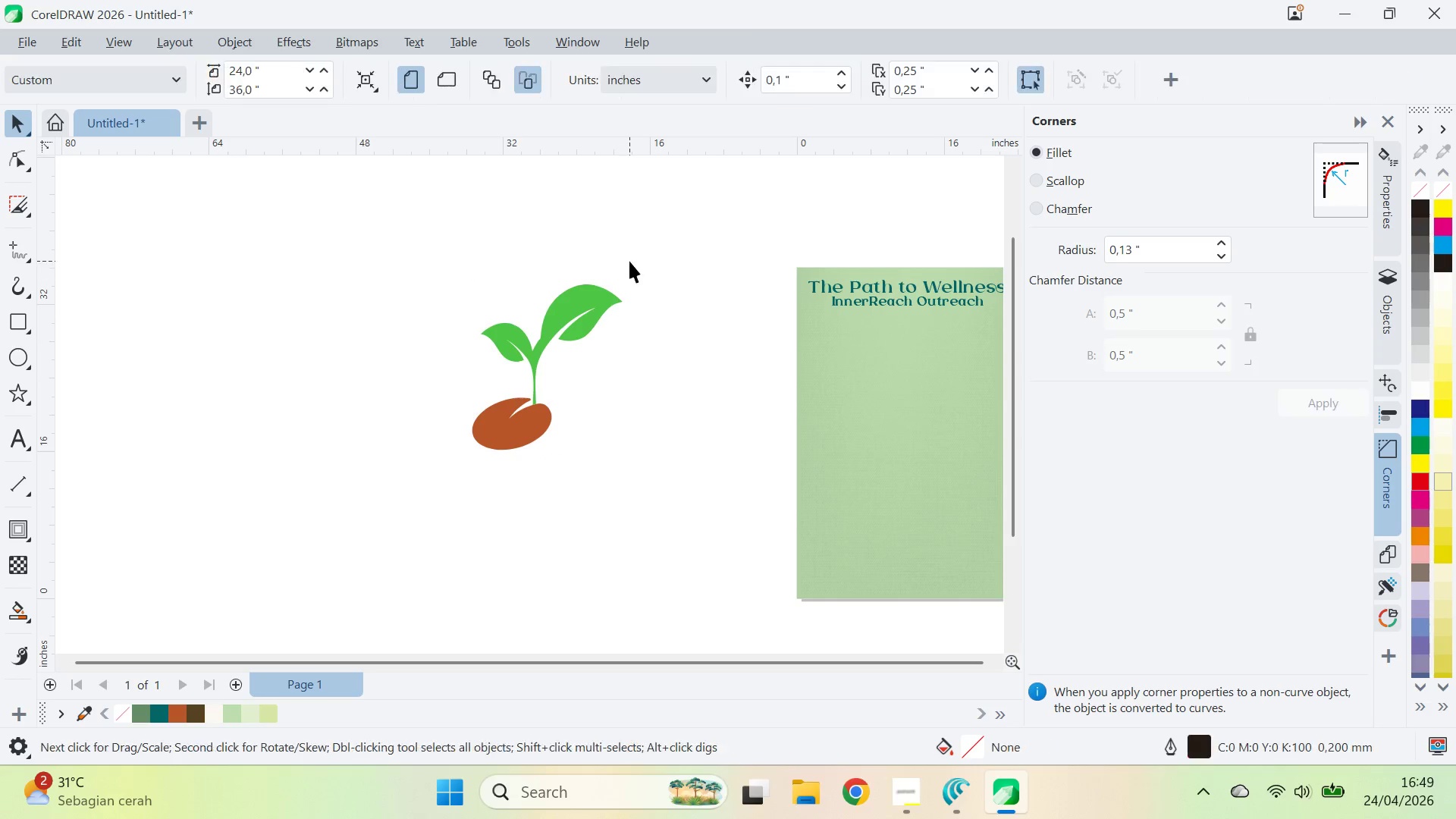 
left_click_drag(start_coordinate=[629, 261], to_coordinate=[417, 521])
 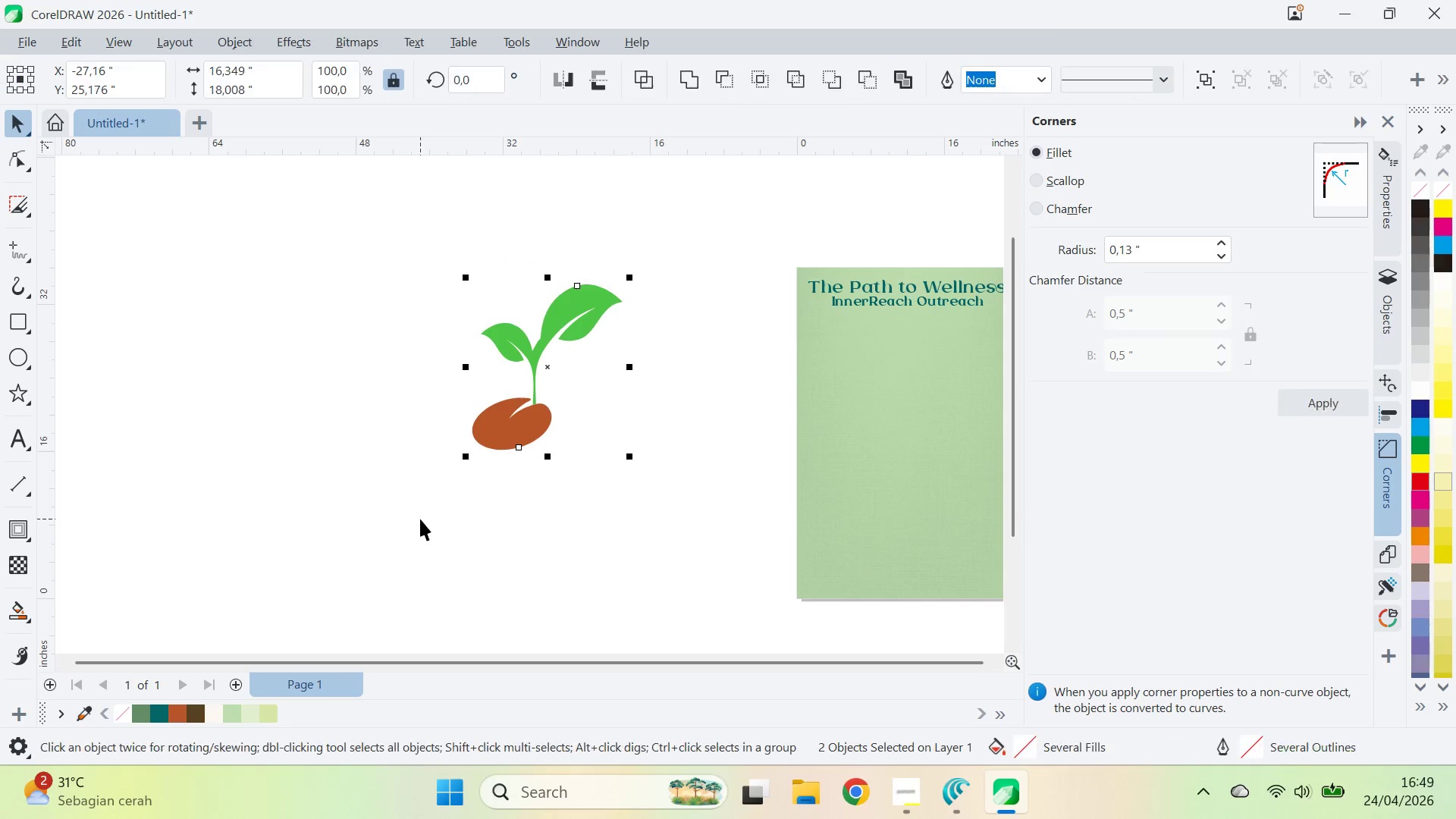 
key(Control+G)
 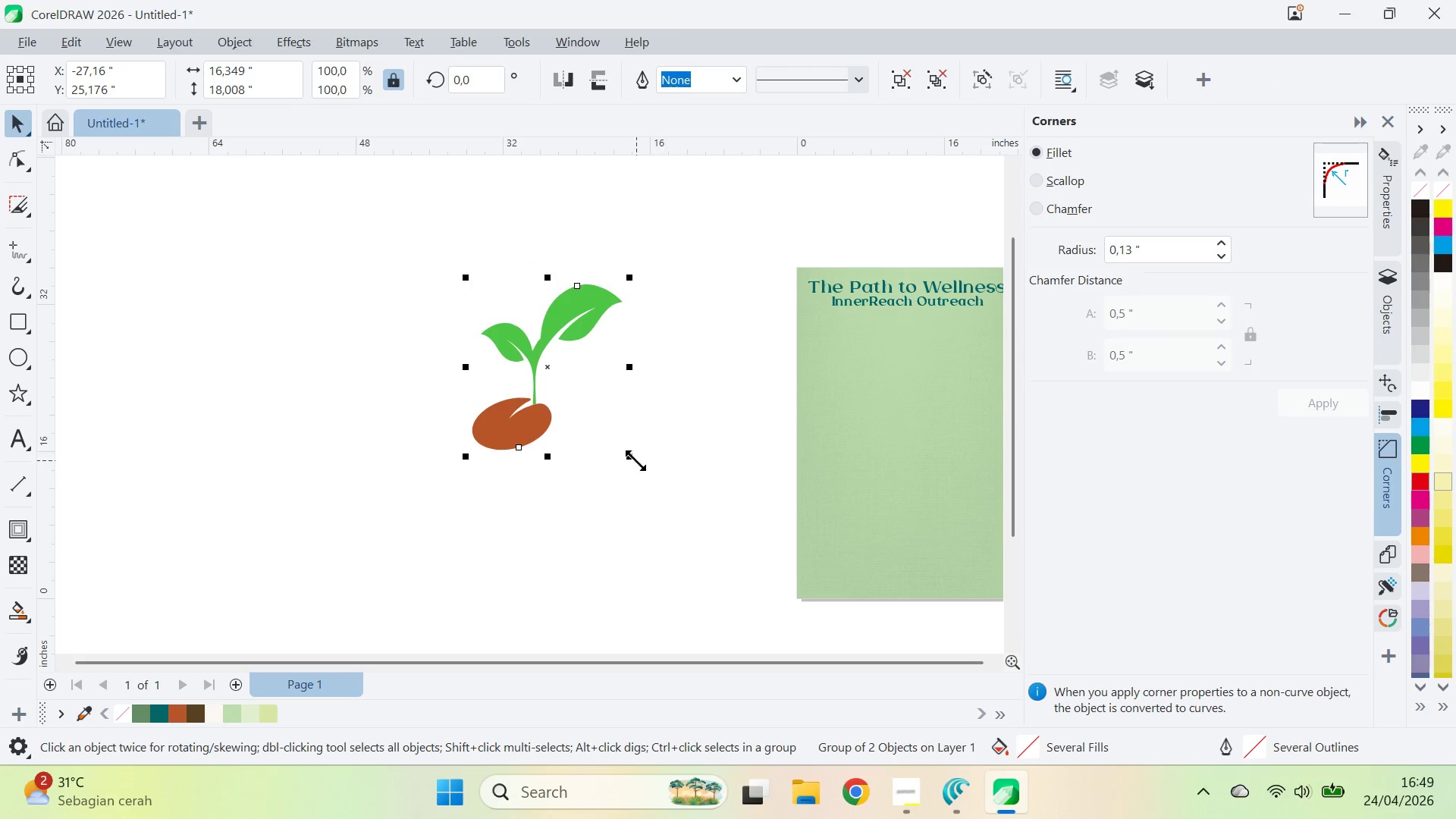 
left_click_drag(start_coordinate=[635, 460], to_coordinate=[561, 416])
 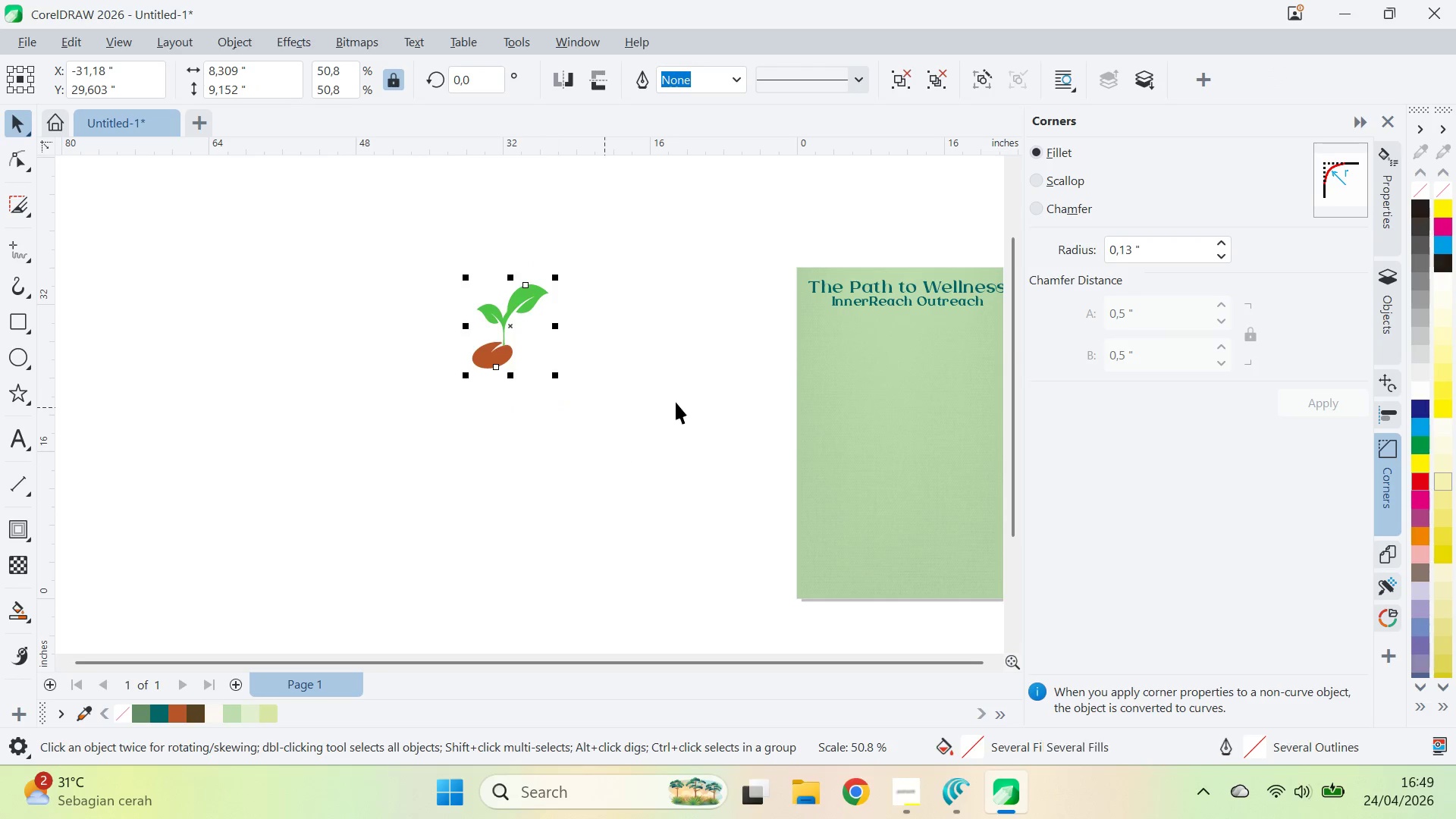 
left_click_drag(start_coordinate=[676, 402], to_coordinate=[658, 397])
 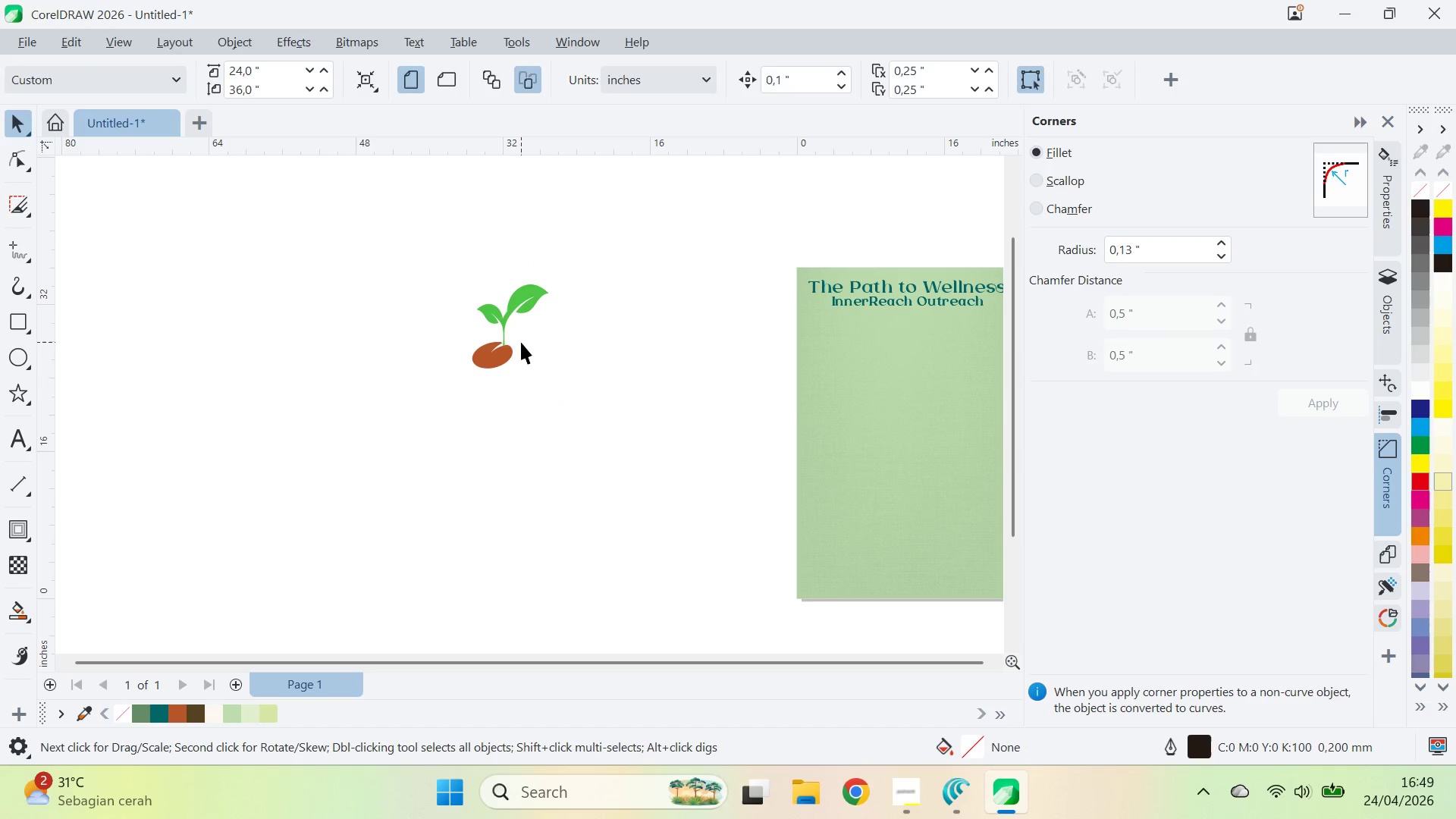 
key(Z)
 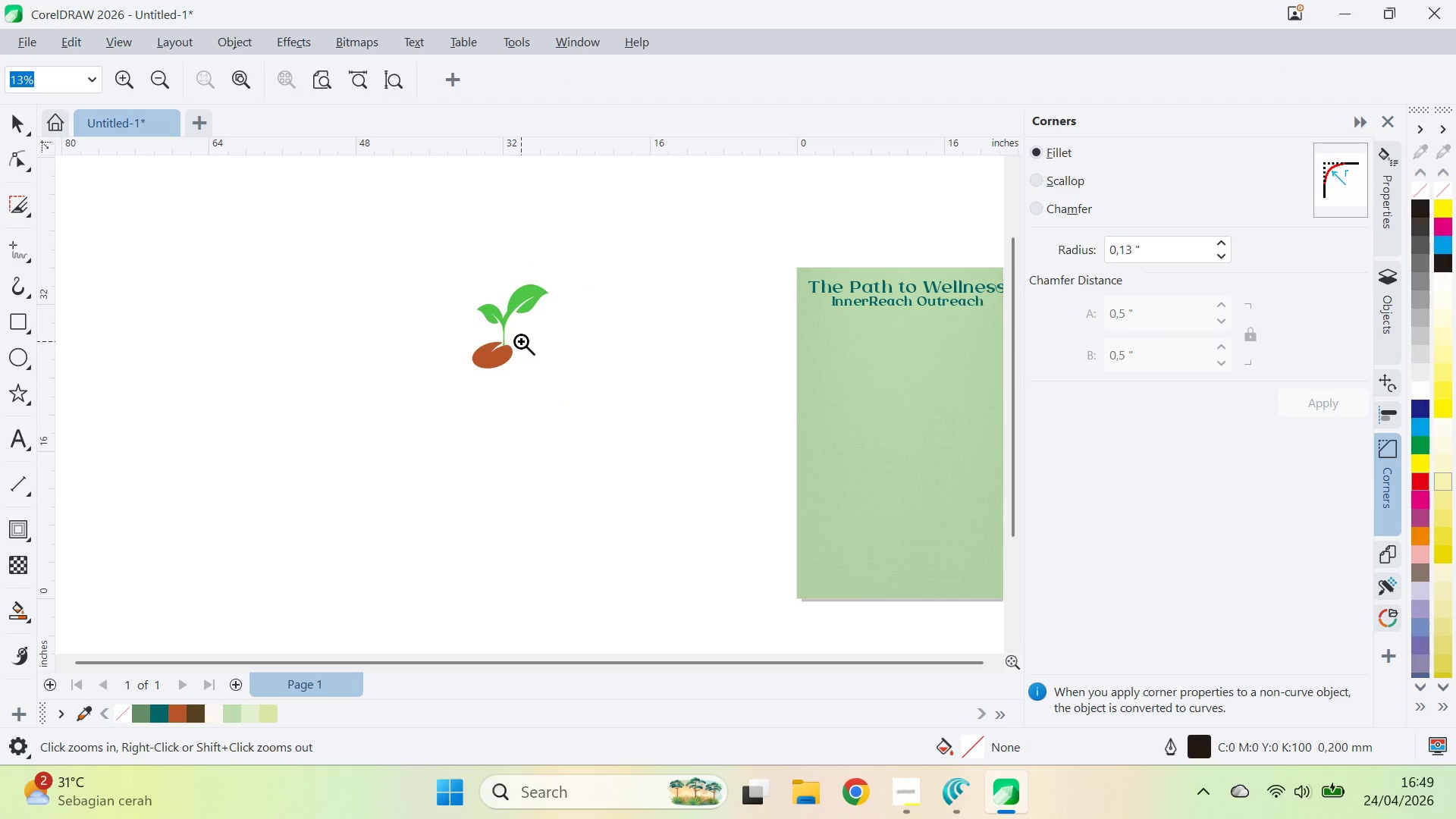 
key(Control+Z)
 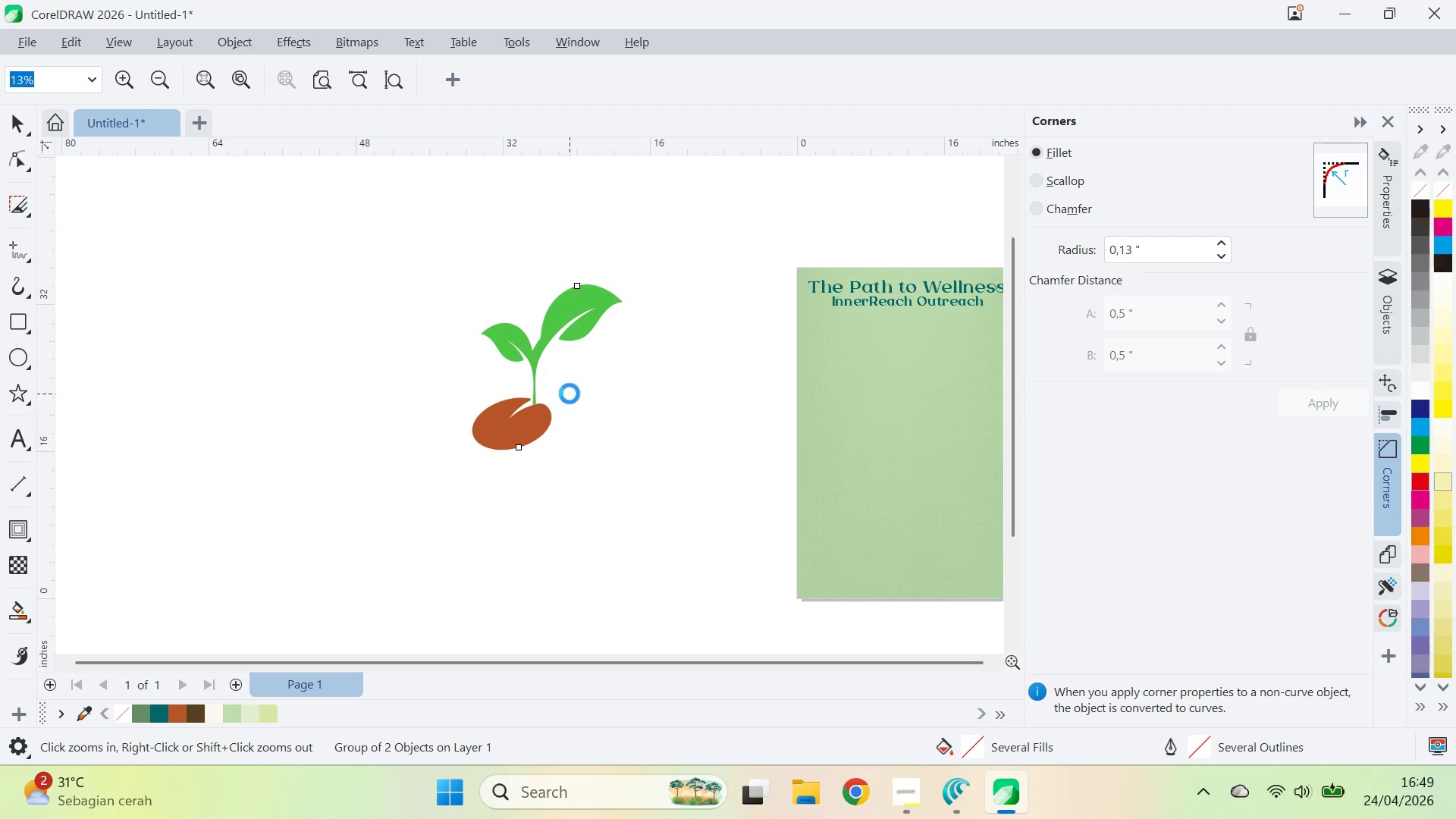 
key(Control+Z)
 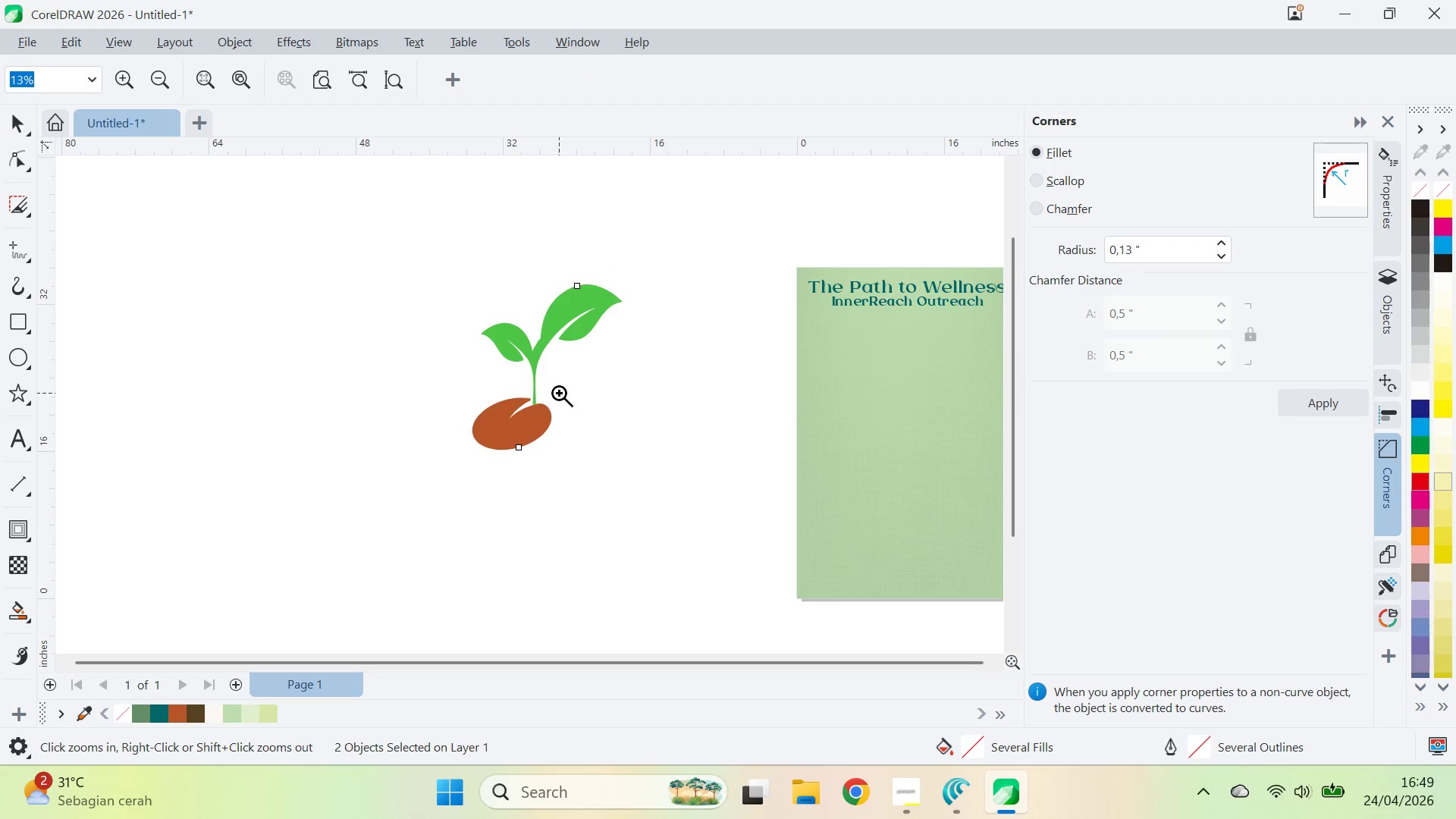 
key(Control+Z)
 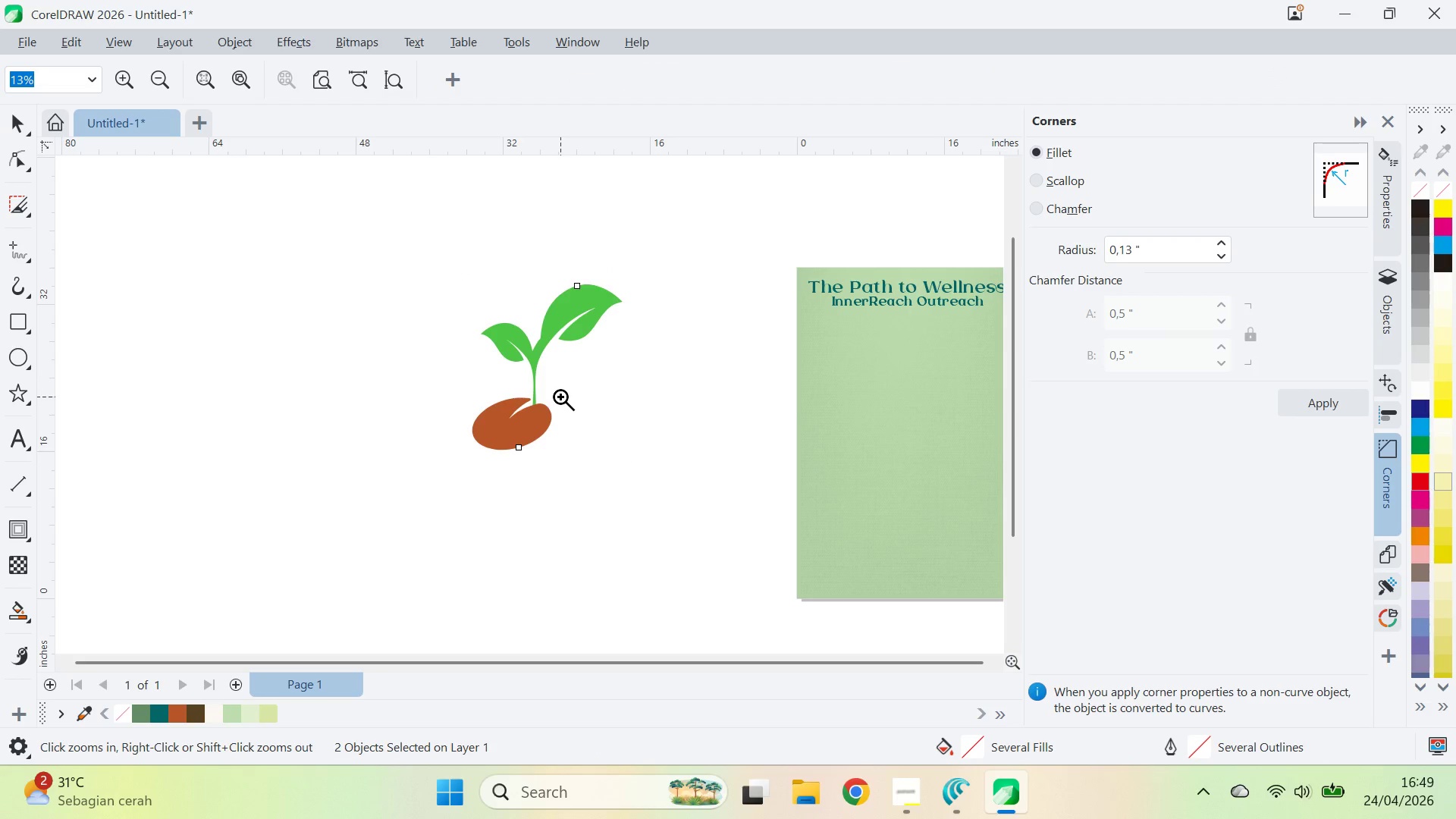 
key(Control+Z)
 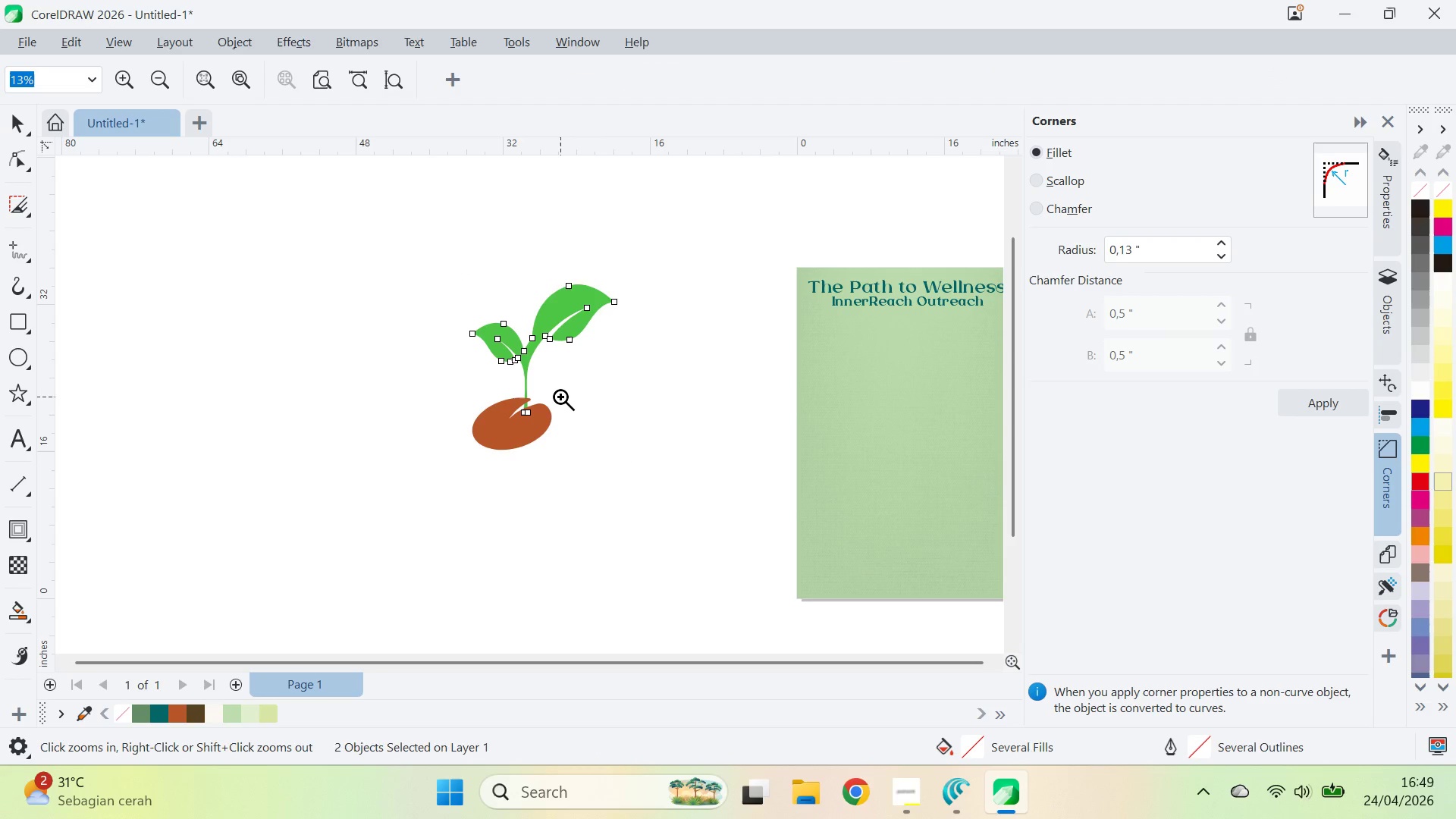 
key(Control+Z)
 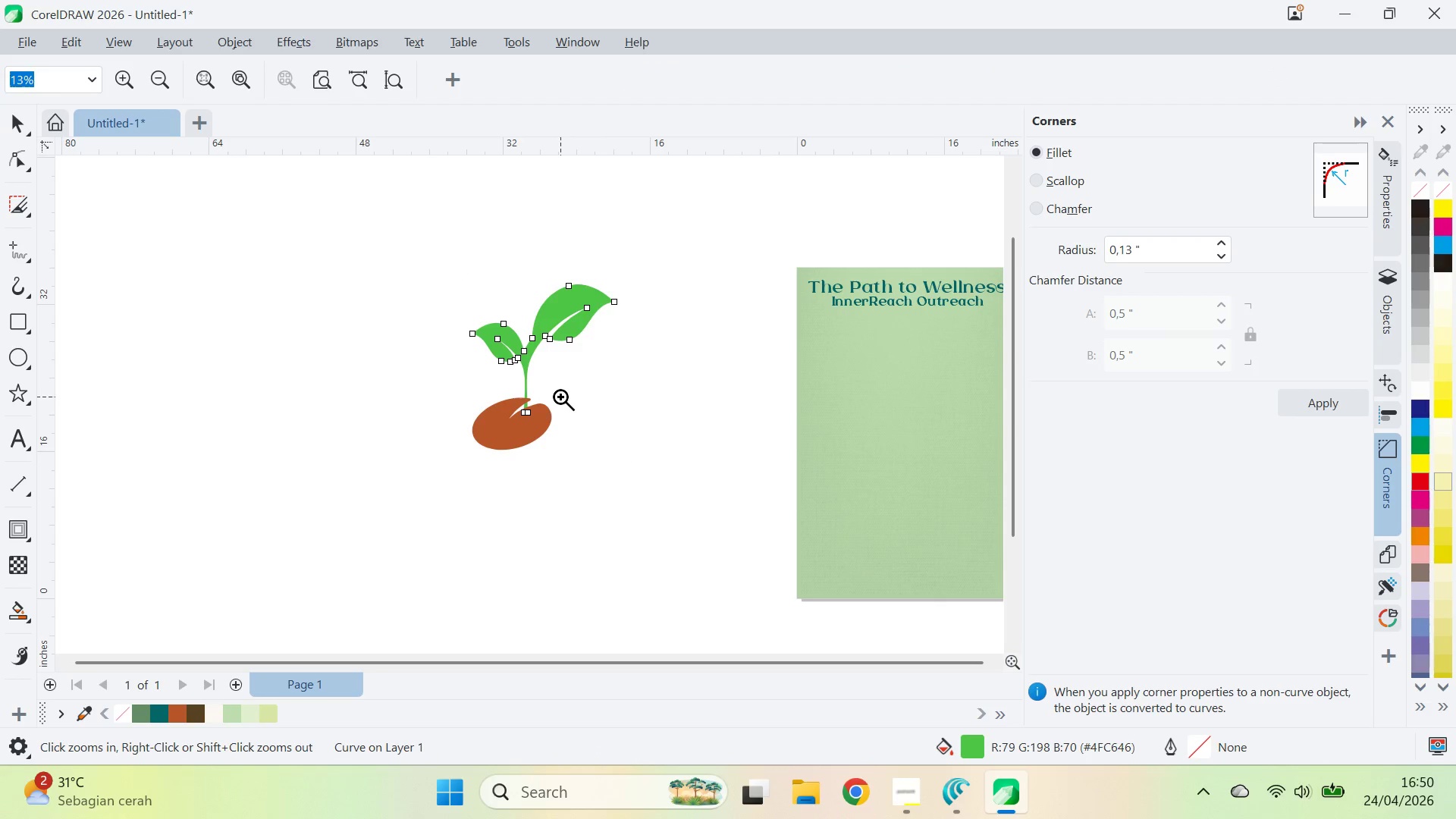 
key(V)
 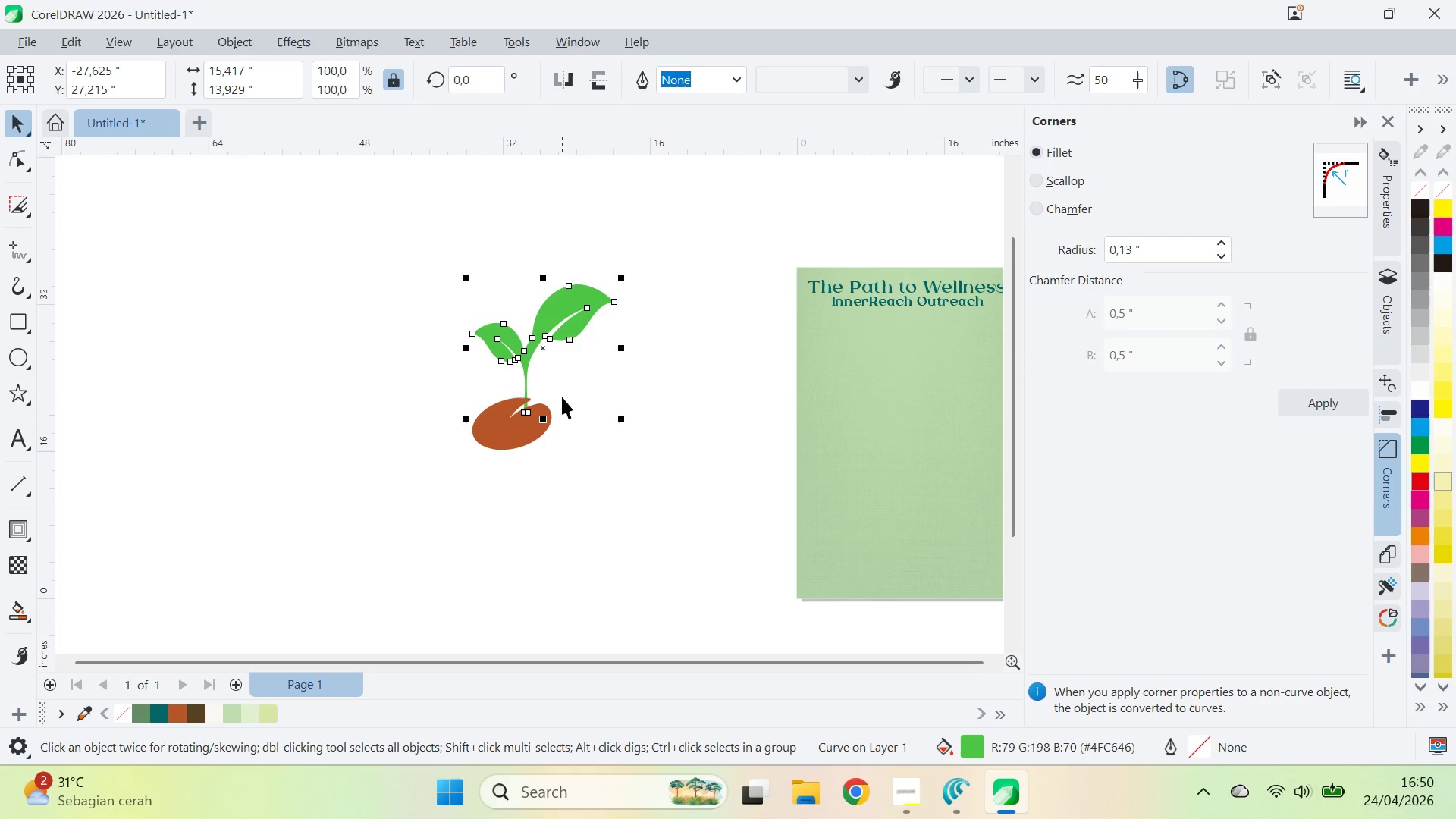 
key(Control+Z)
 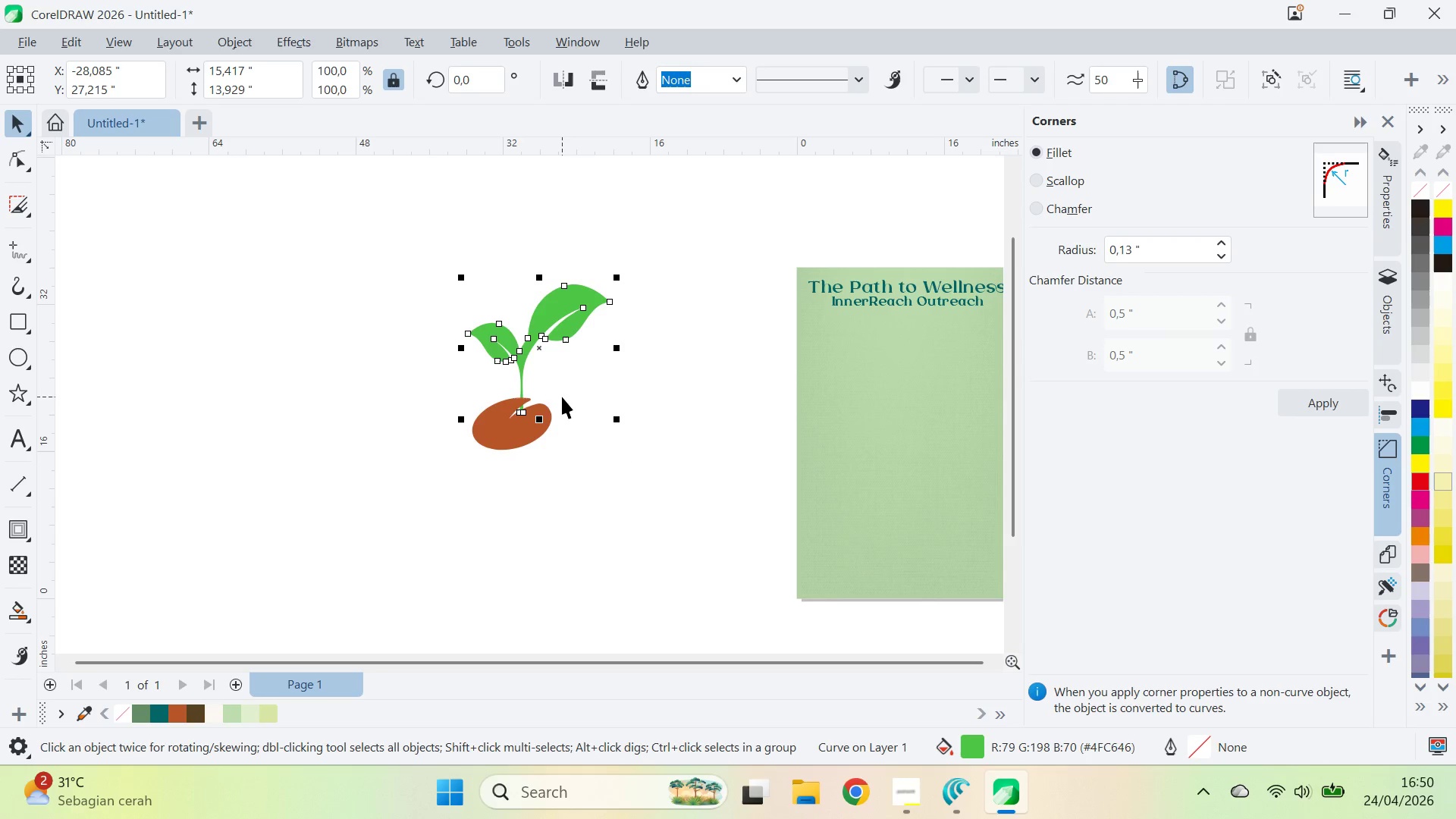 
key(Control+Shift+Z)
 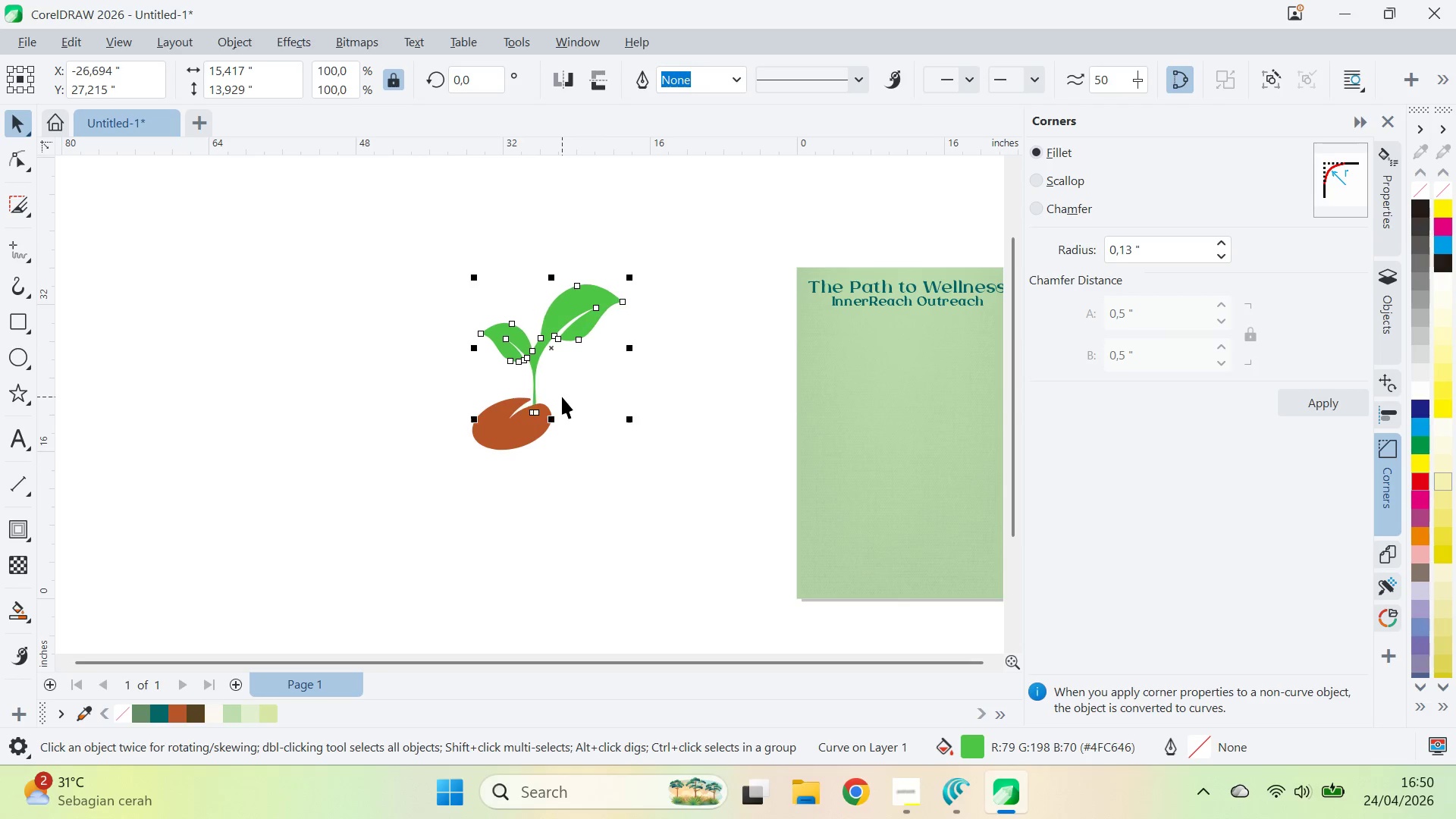 
key(Control+Shift+Z)
 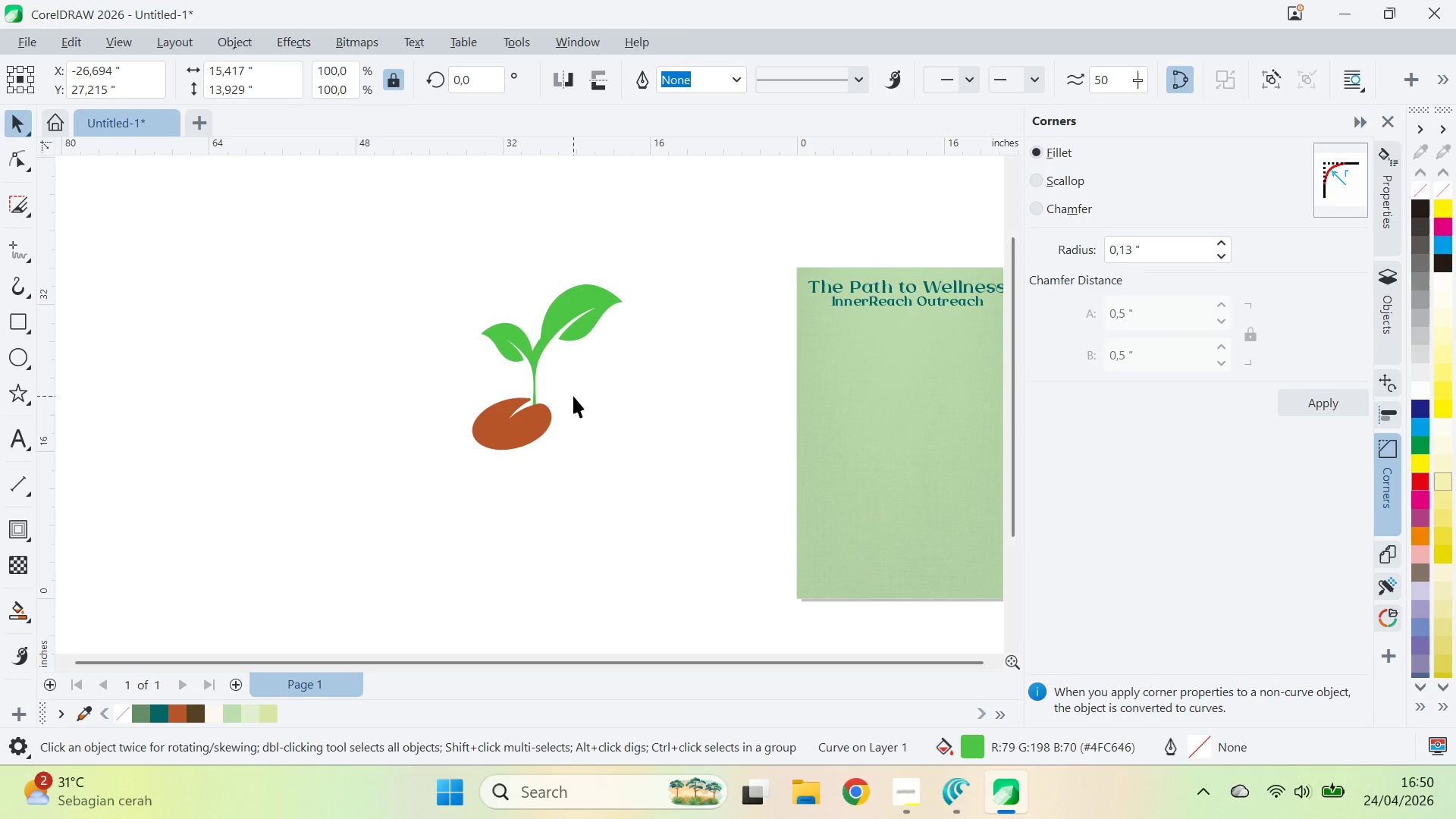 
type(az)
 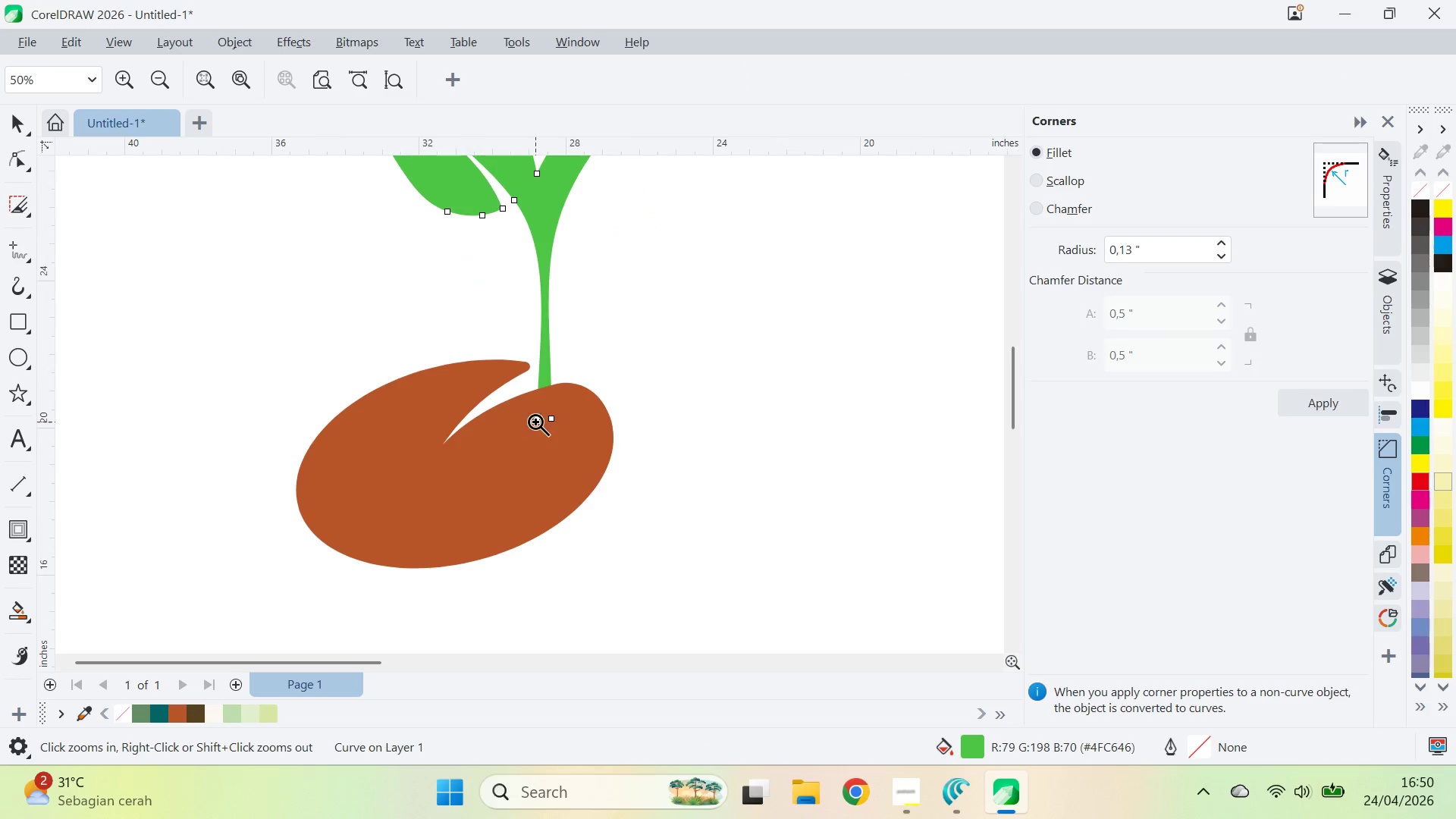 
type(va)
 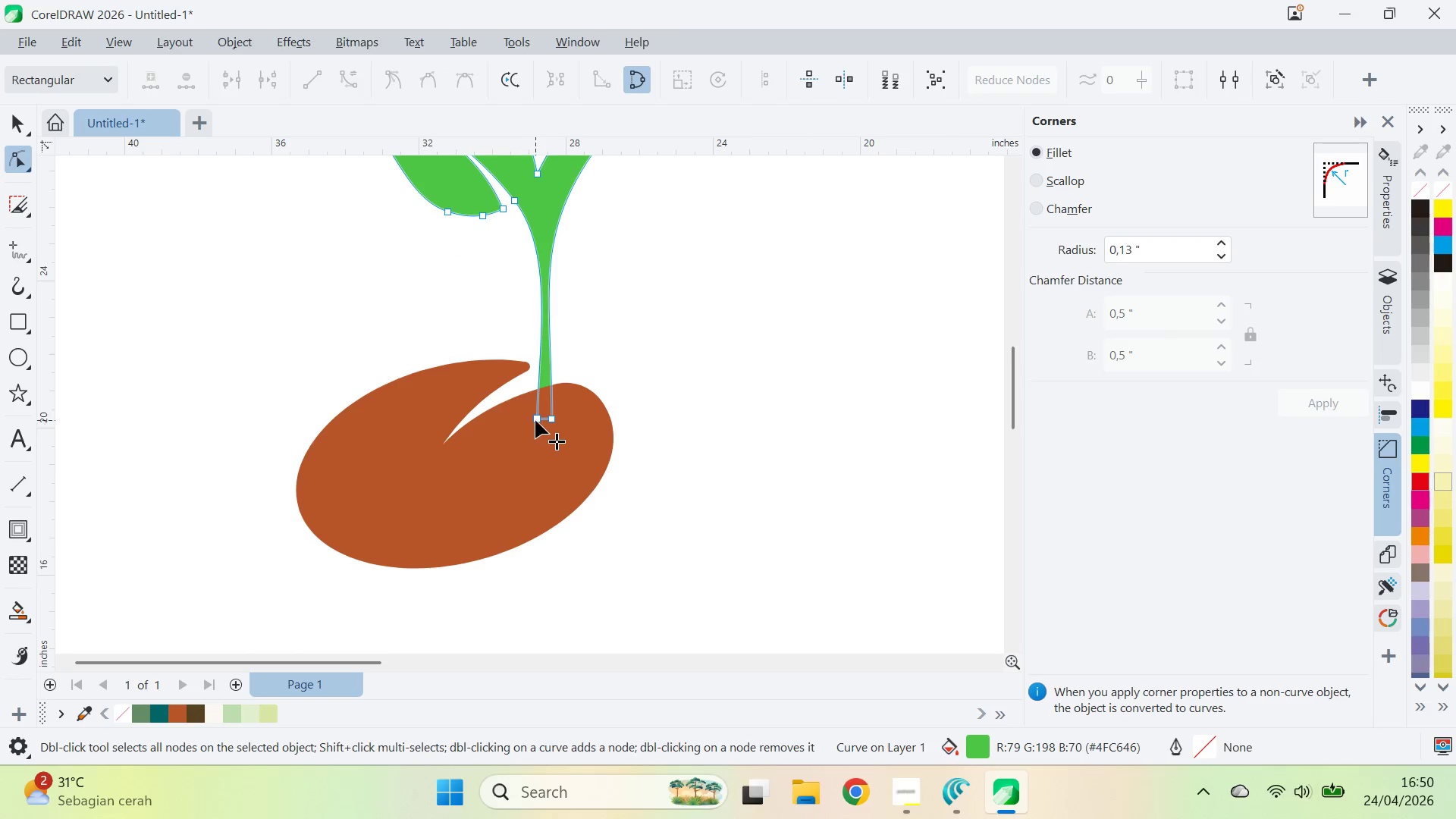 
left_click_drag(start_coordinate=[535, 420], to_coordinate=[526, 419])
 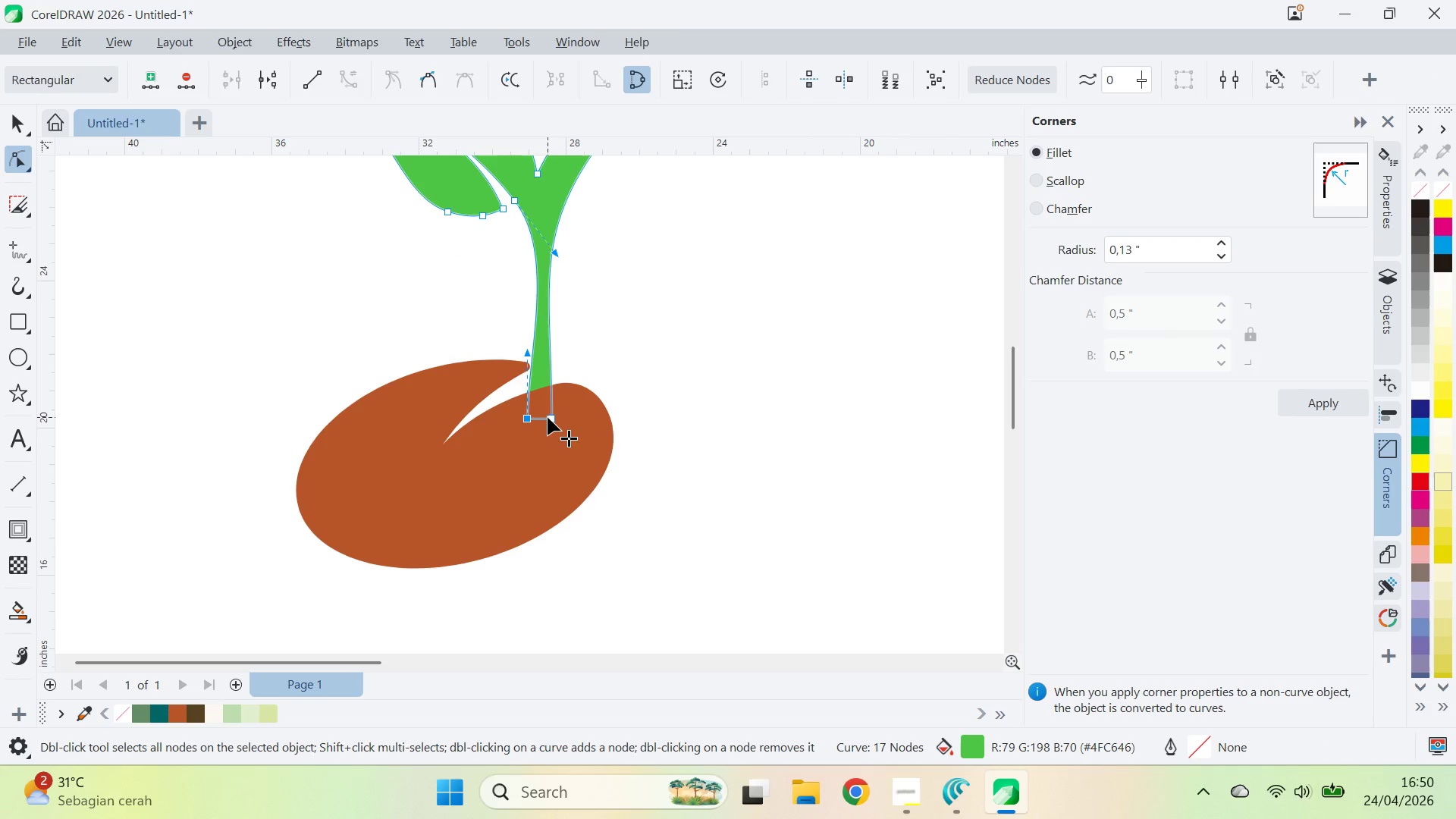 
hold_key(key=ShiftLeft, duration=0.69)
 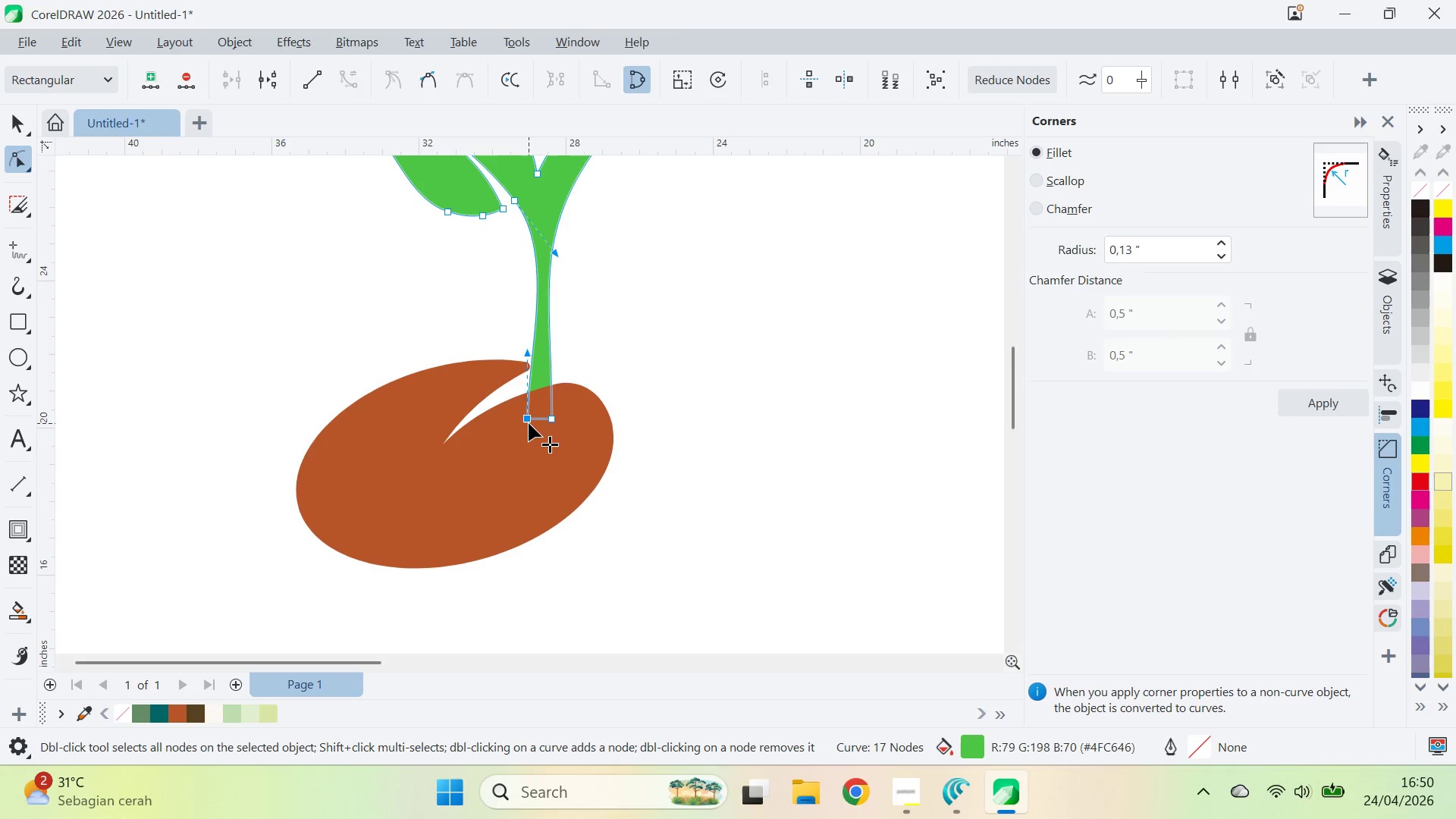 
left_click_drag(start_coordinate=[529, 423], to_coordinate=[525, 423])
 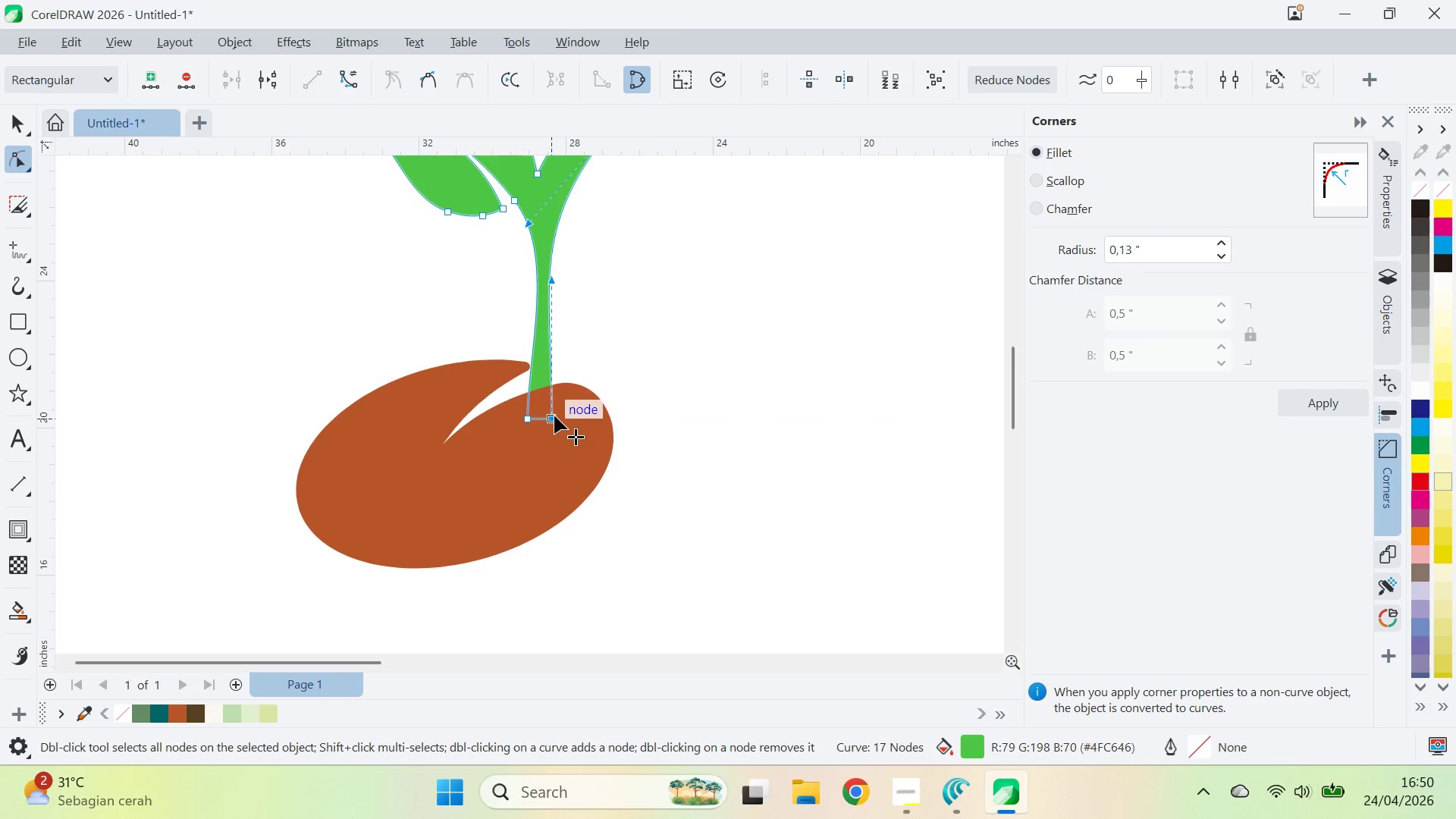 
hold_key(key=ShiftLeft, duration=0.97)
 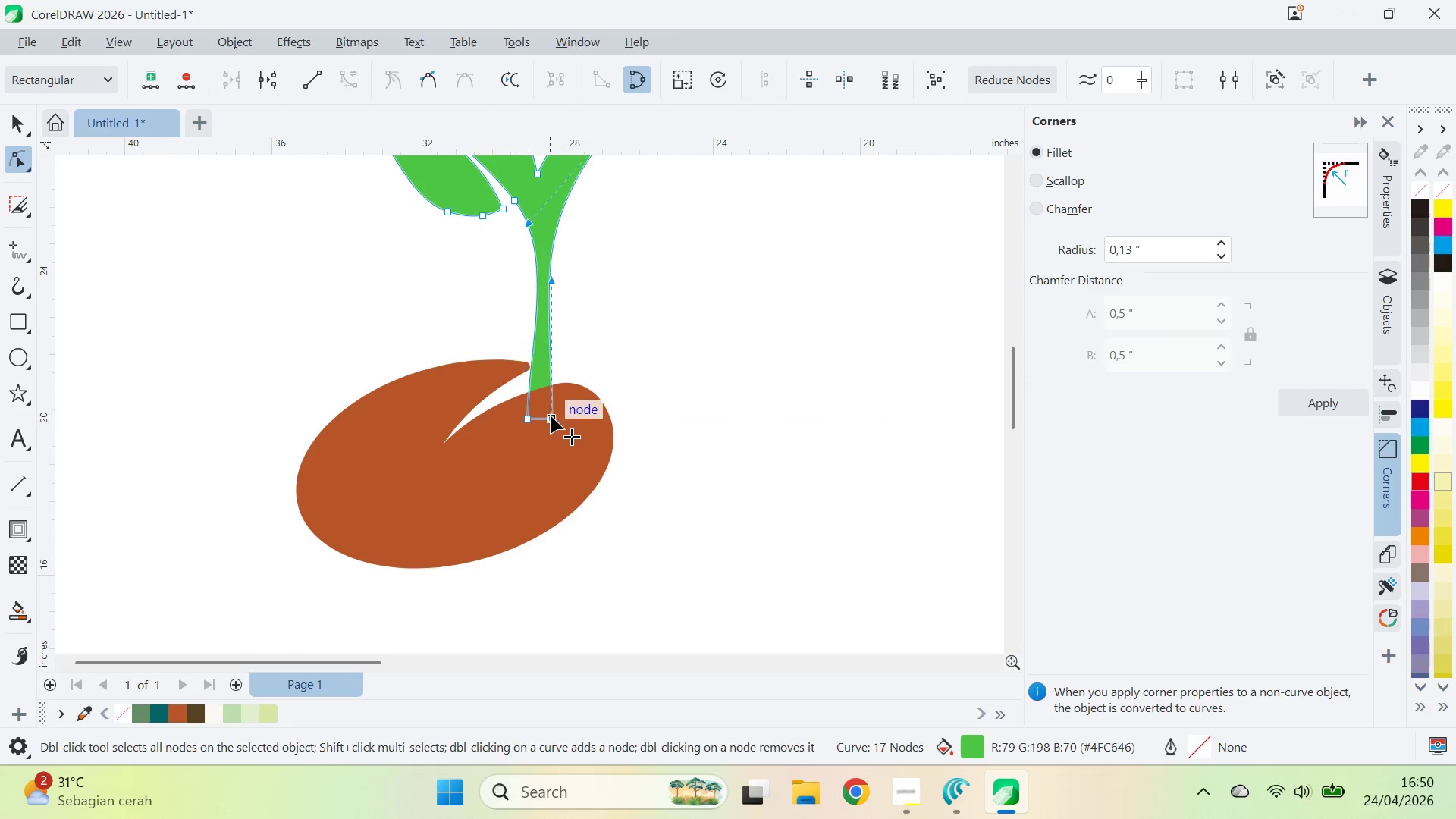 
left_click_drag(start_coordinate=[550, 416], to_coordinate=[558, 416])
 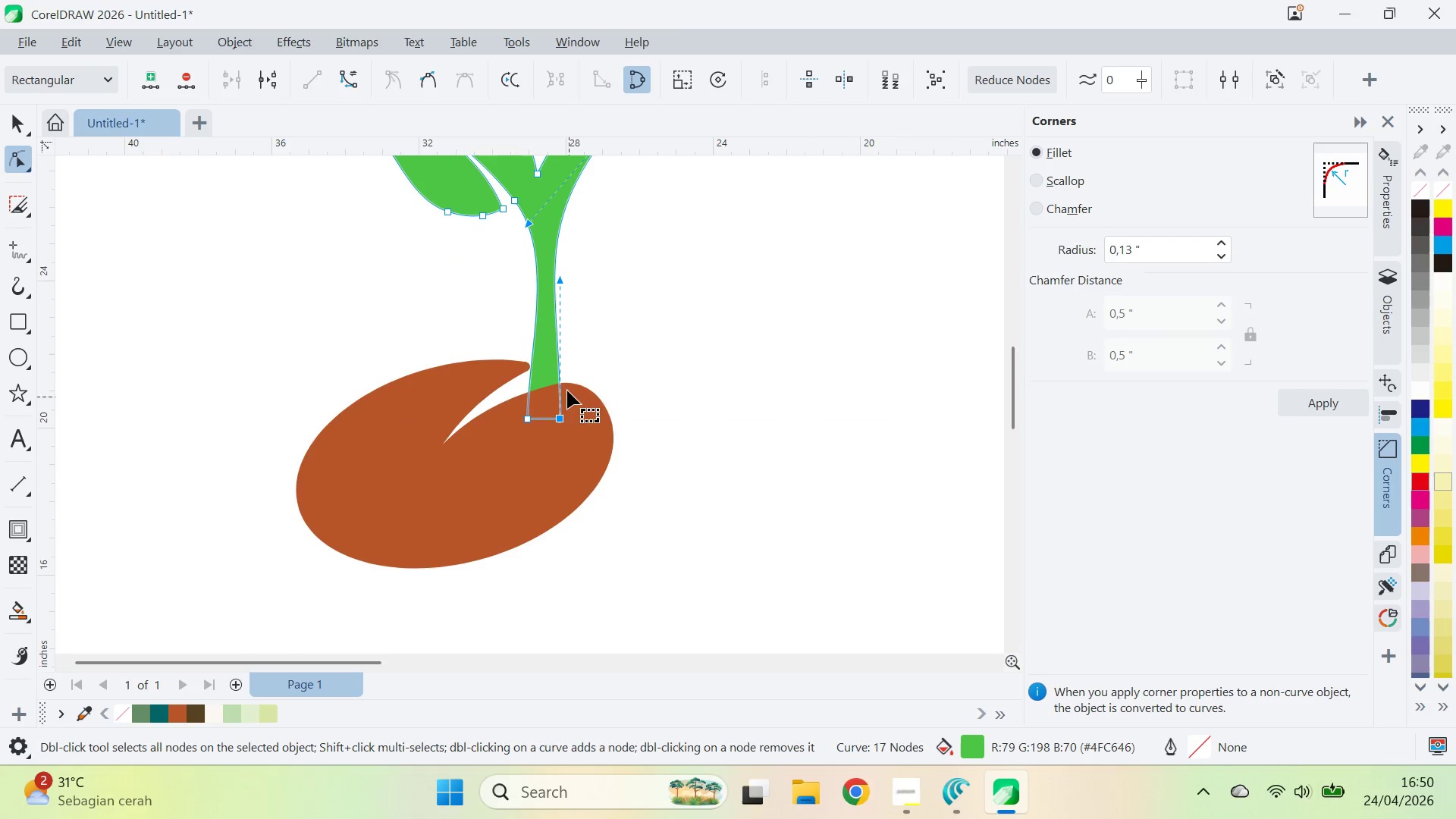 
hold_key(key=ShiftLeft, duration=0.61)
 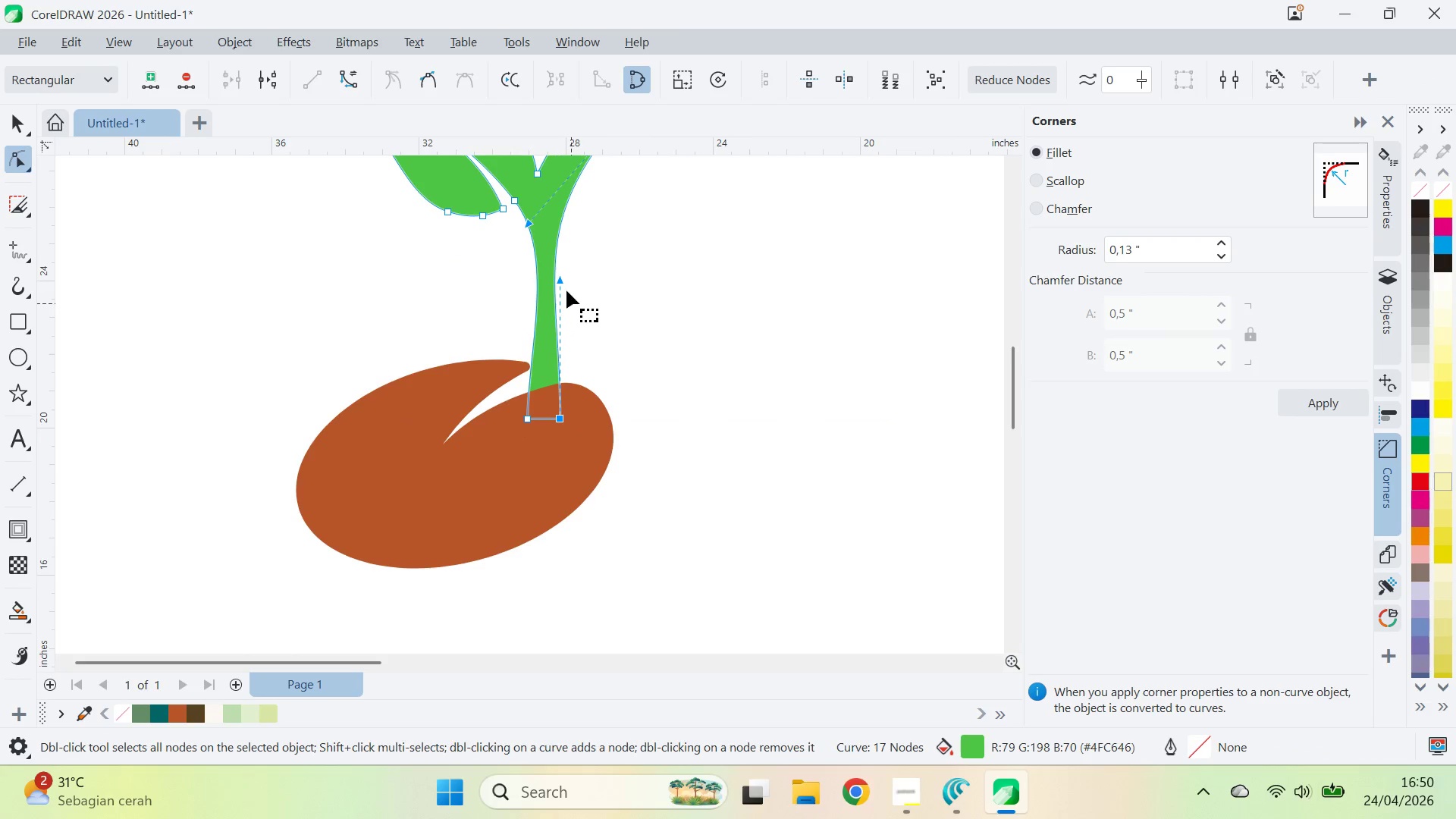 
left_click_drag(start_coordinate=[563, 283], to_coordinate=[567, 279])
 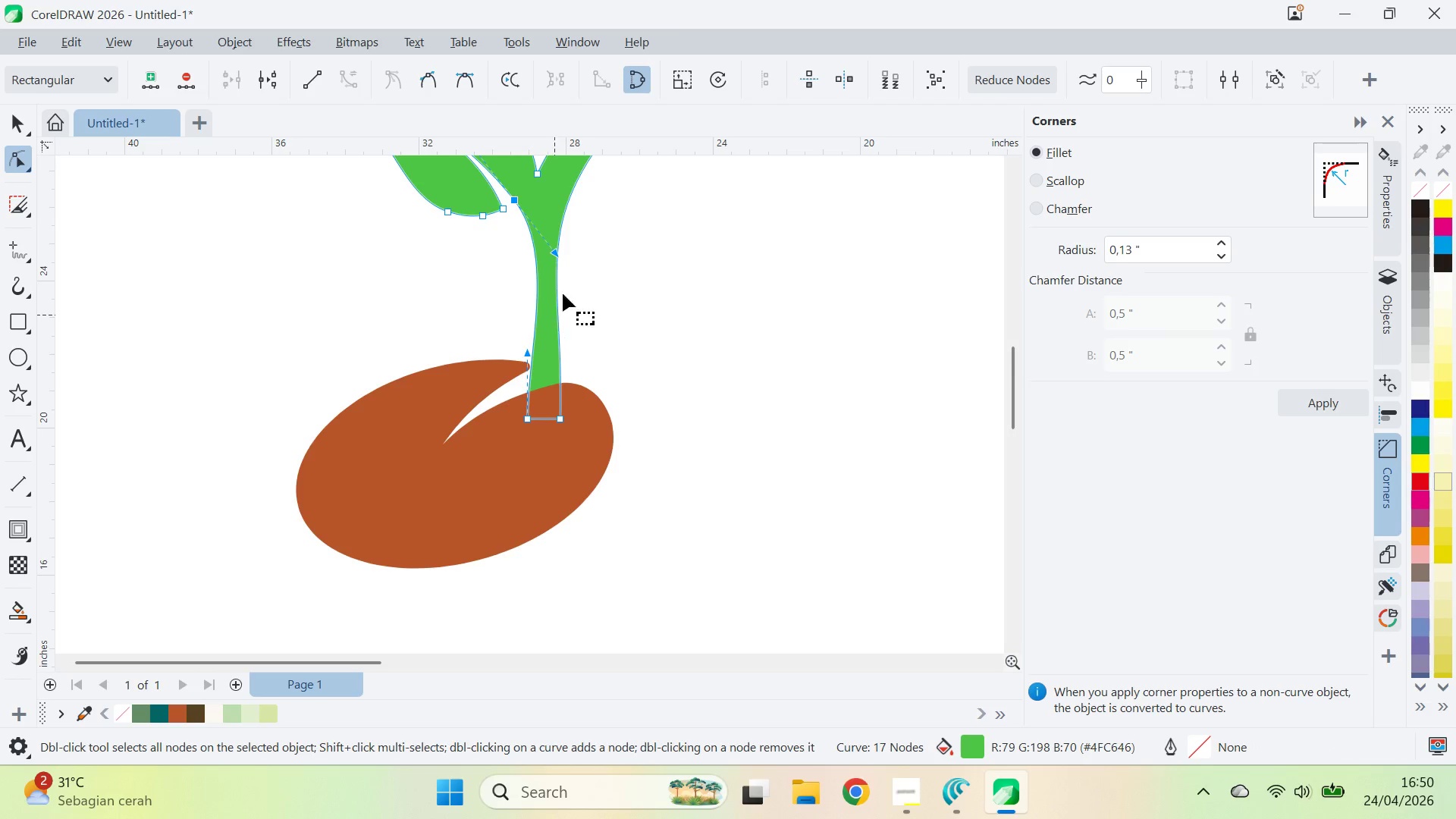 
left_click_drag(start_coordinate=[556, 258], to_coordinate=[552, 264])
 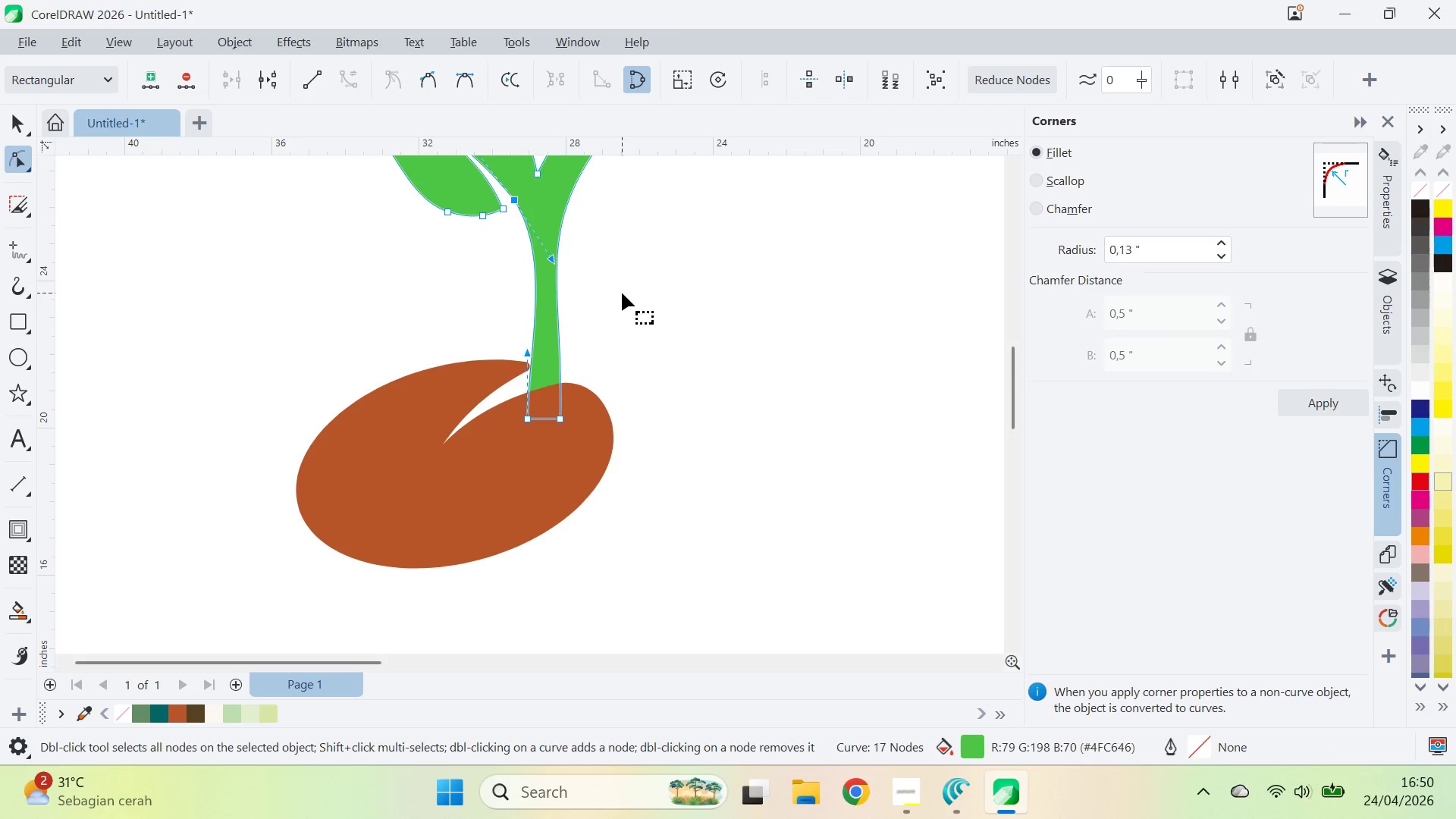 
type(vz)
 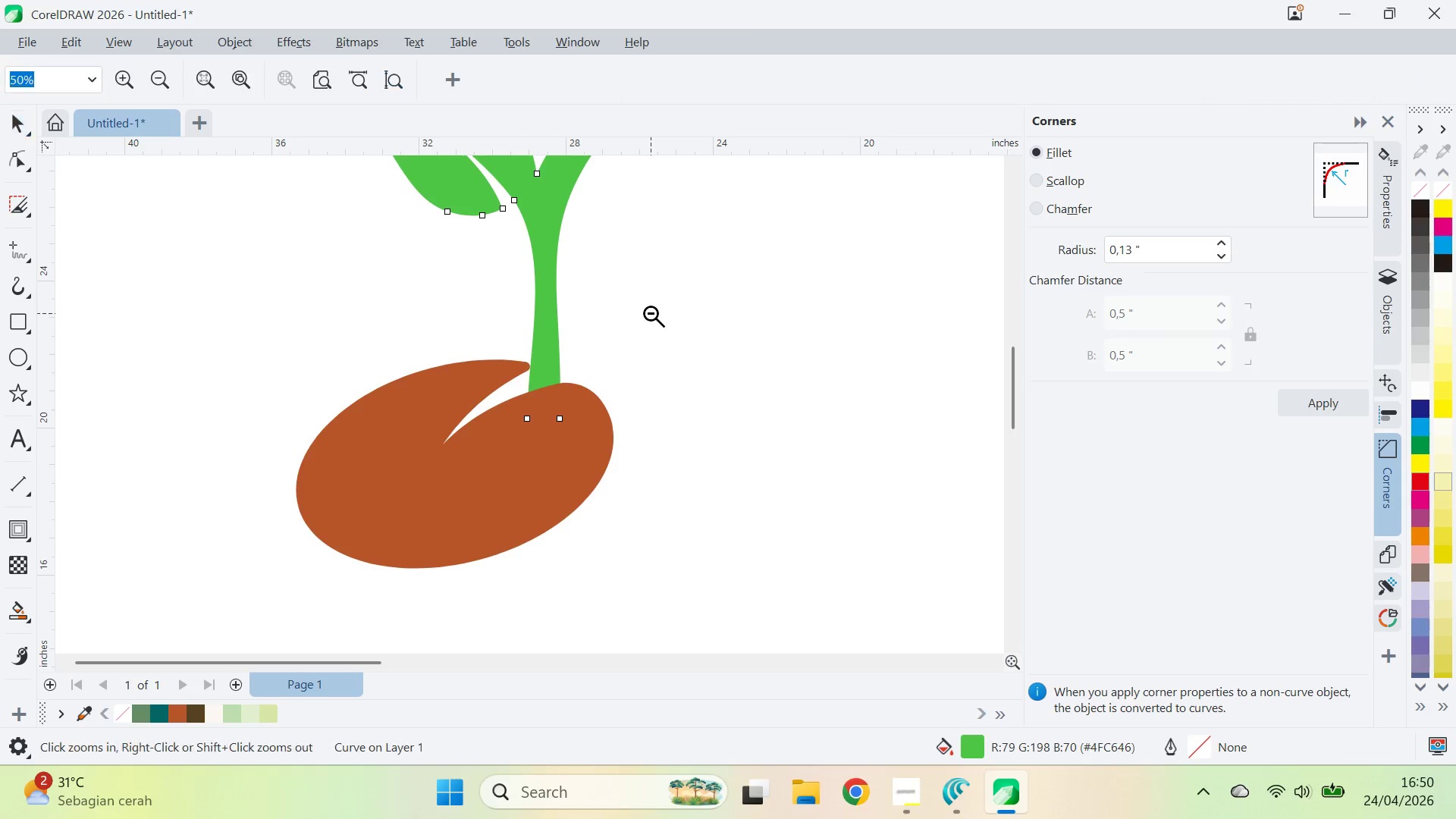 
right_click([651, 313])
 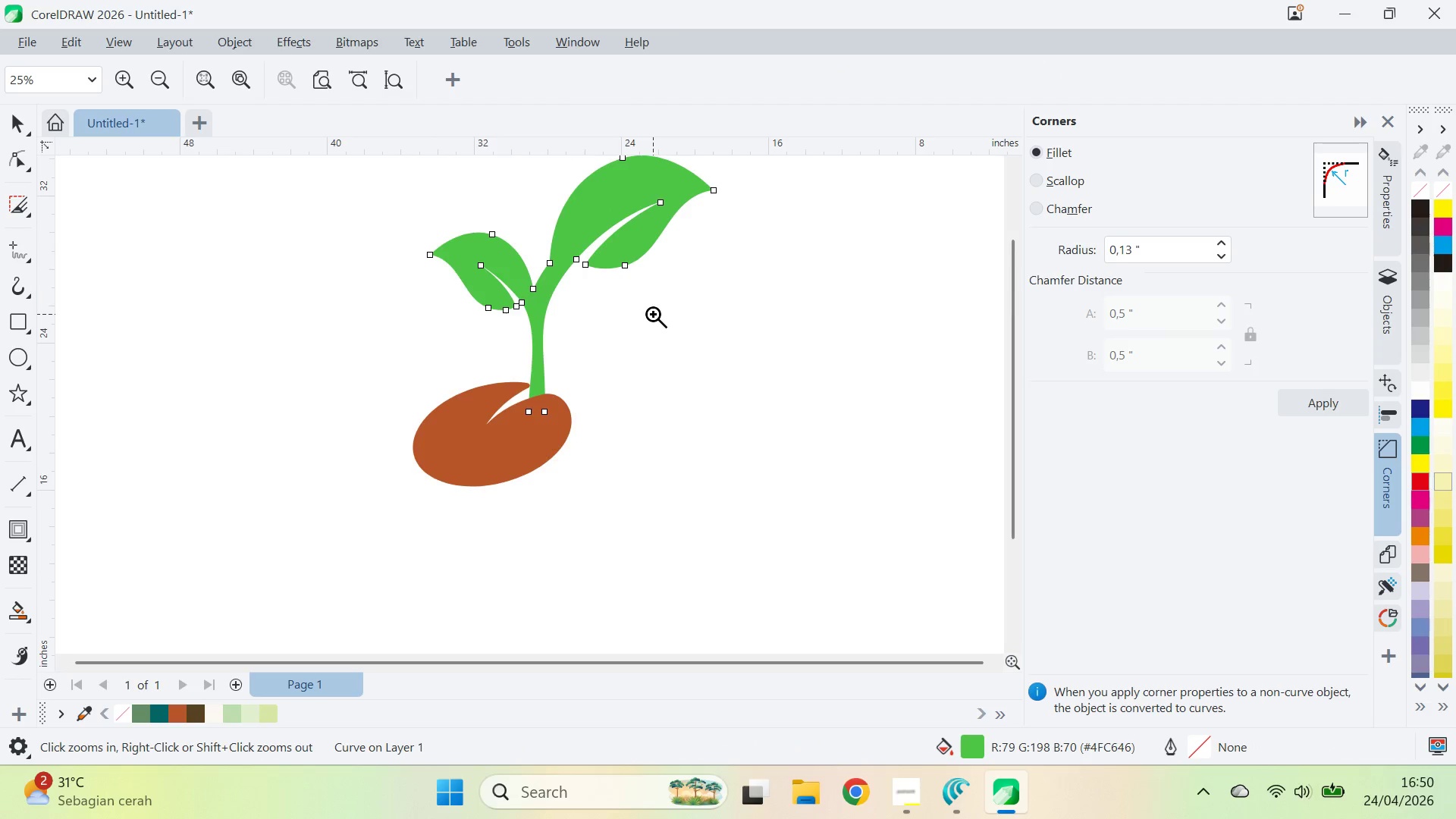 
key(Q)
 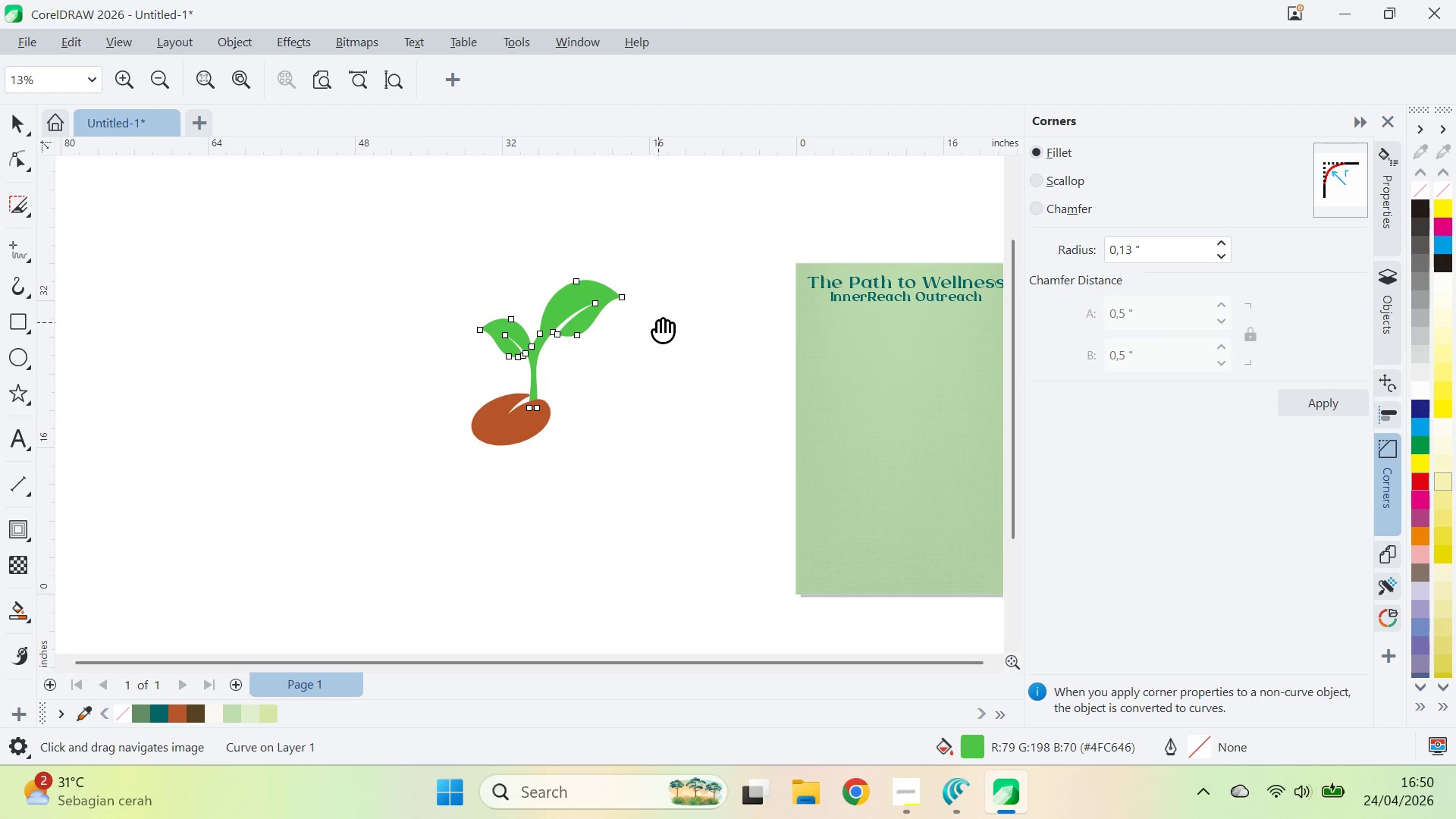 
left_click_drag(start_coordinate=[658, 322], to_coordinate=[634, 375])
 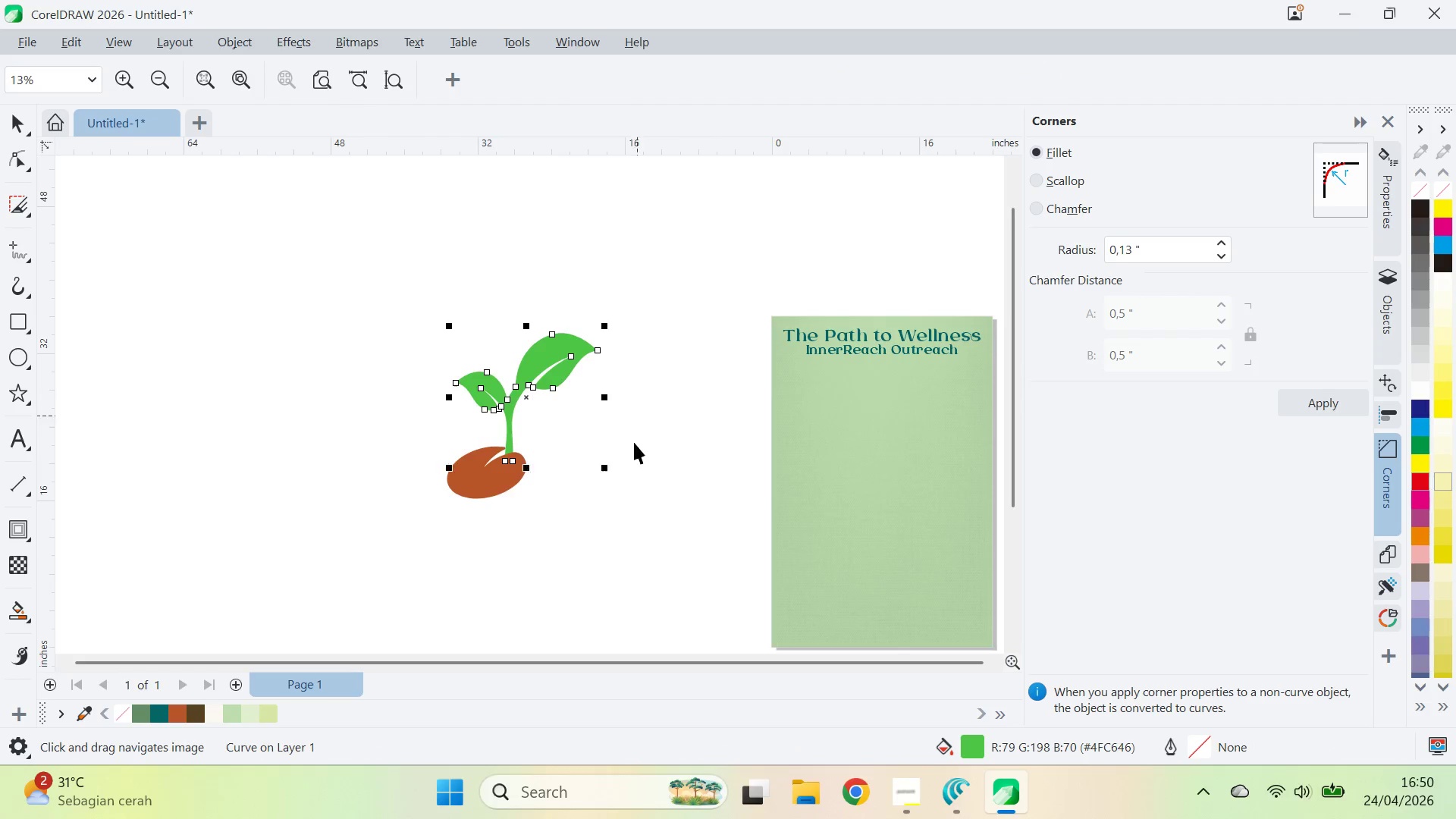 
type(va)
 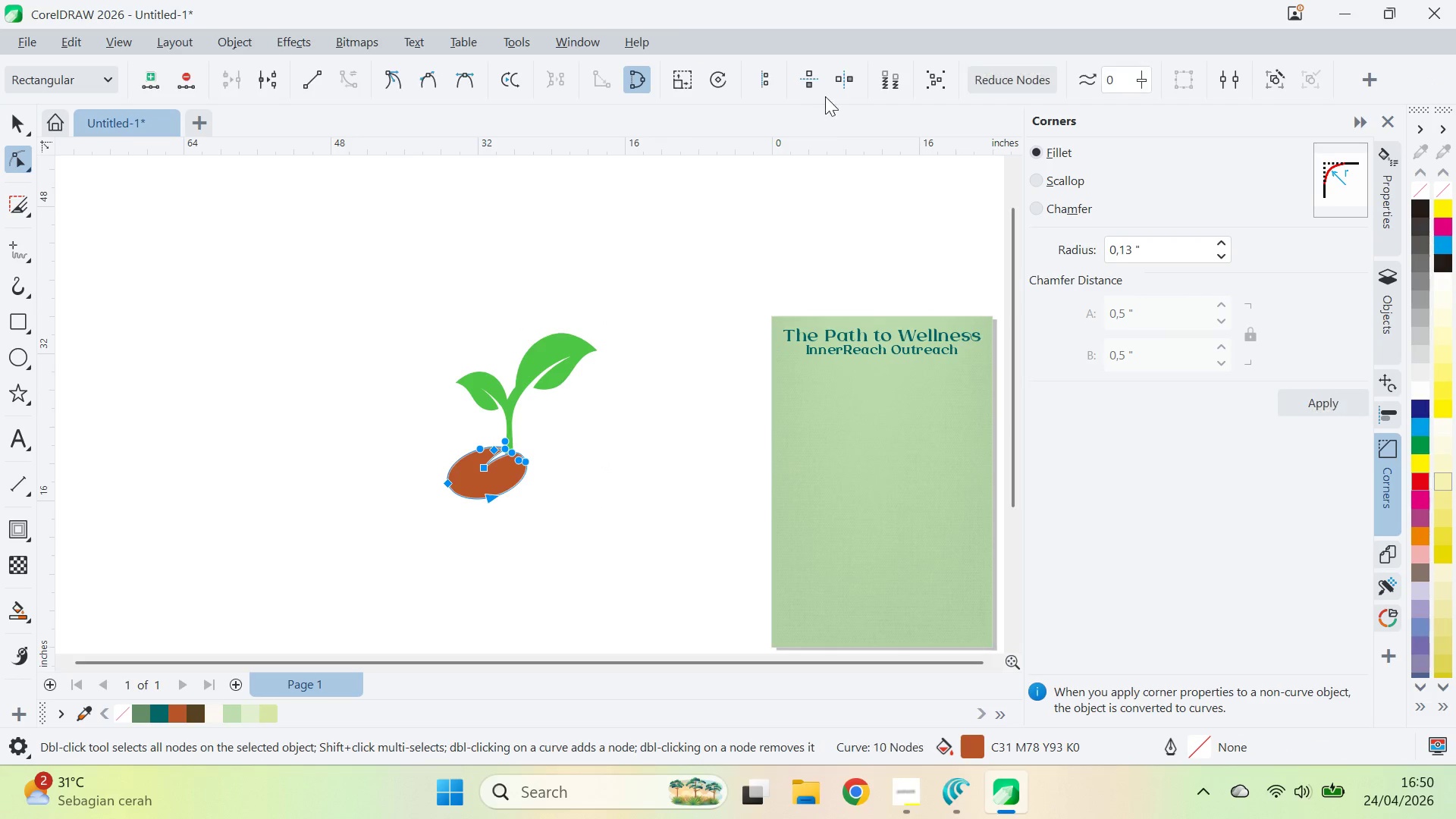 
 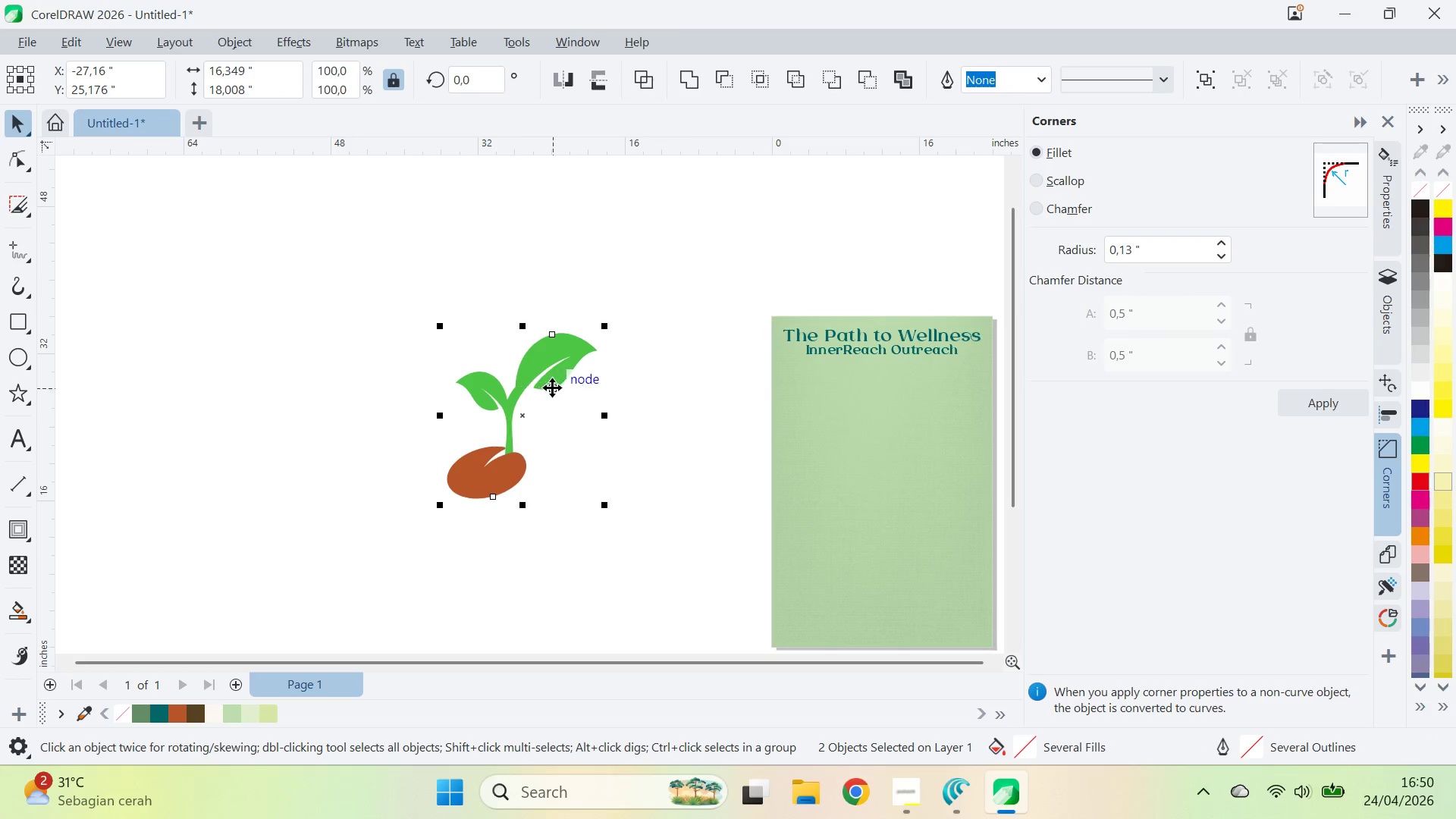 
hold_key(key=ControlLeft, duration=0.36)
 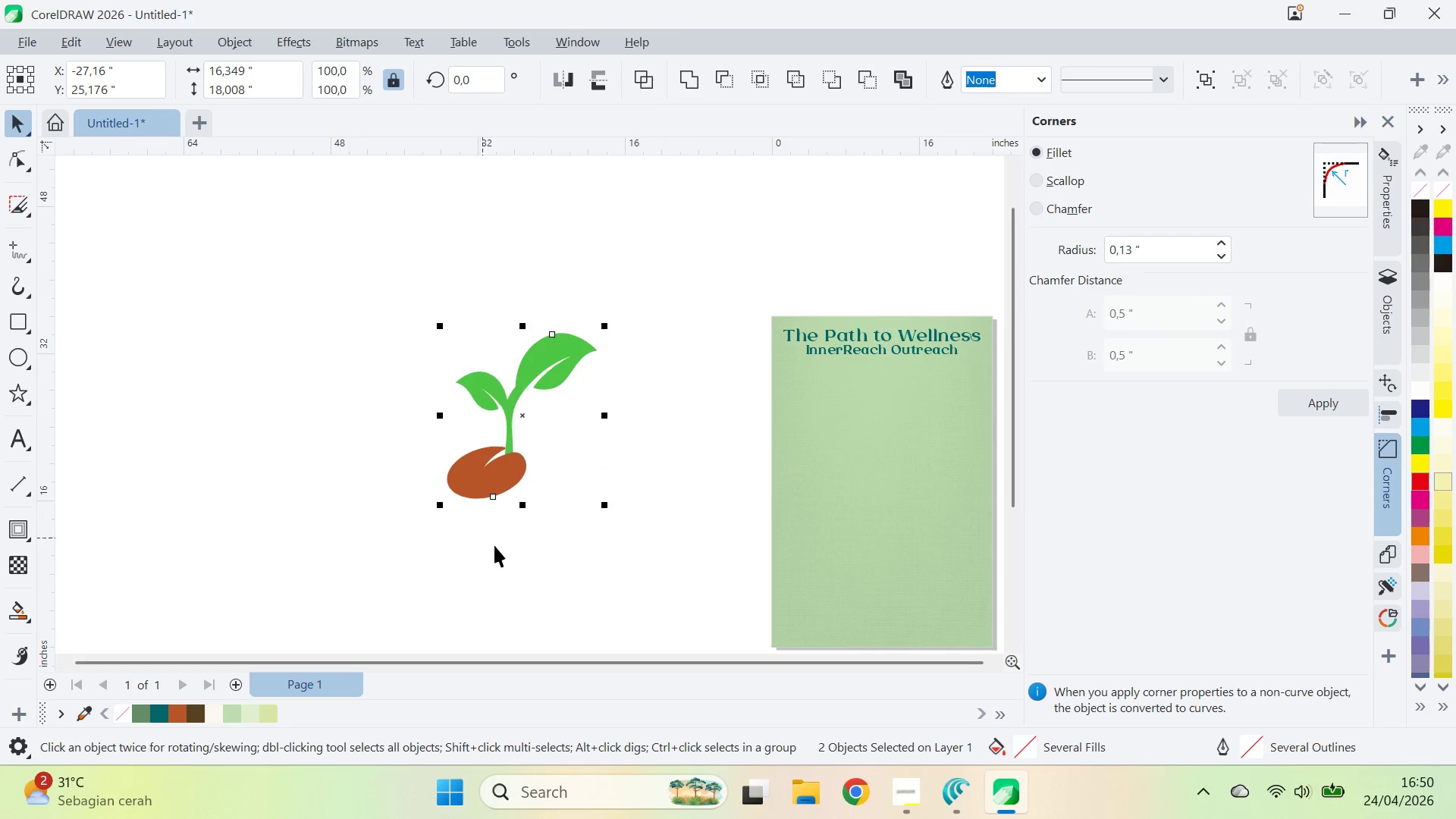 
left_click_drag(start_coordinate=[494, 546], to_coordinate=[494, 542])
 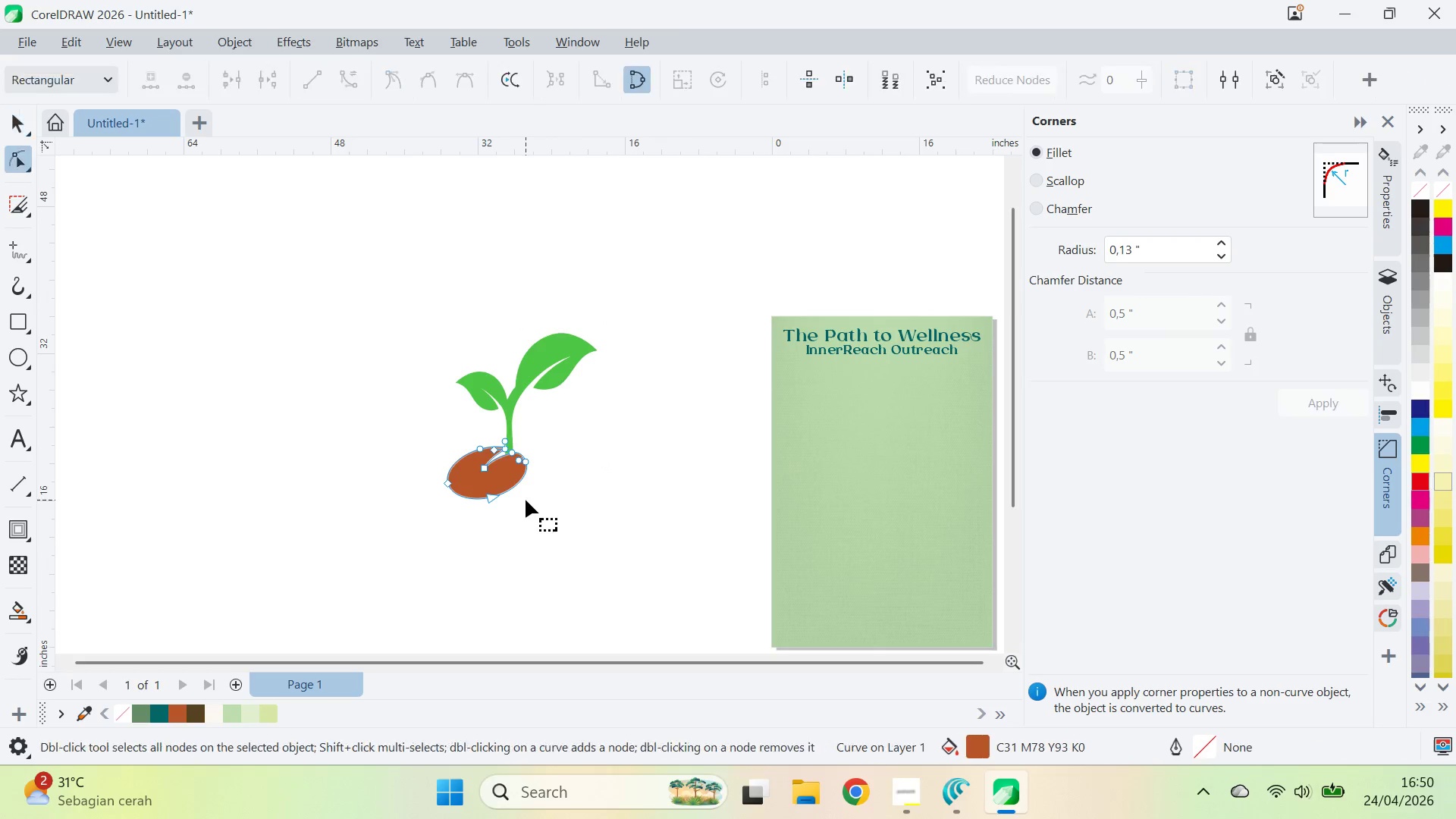 
key(Control+A)
 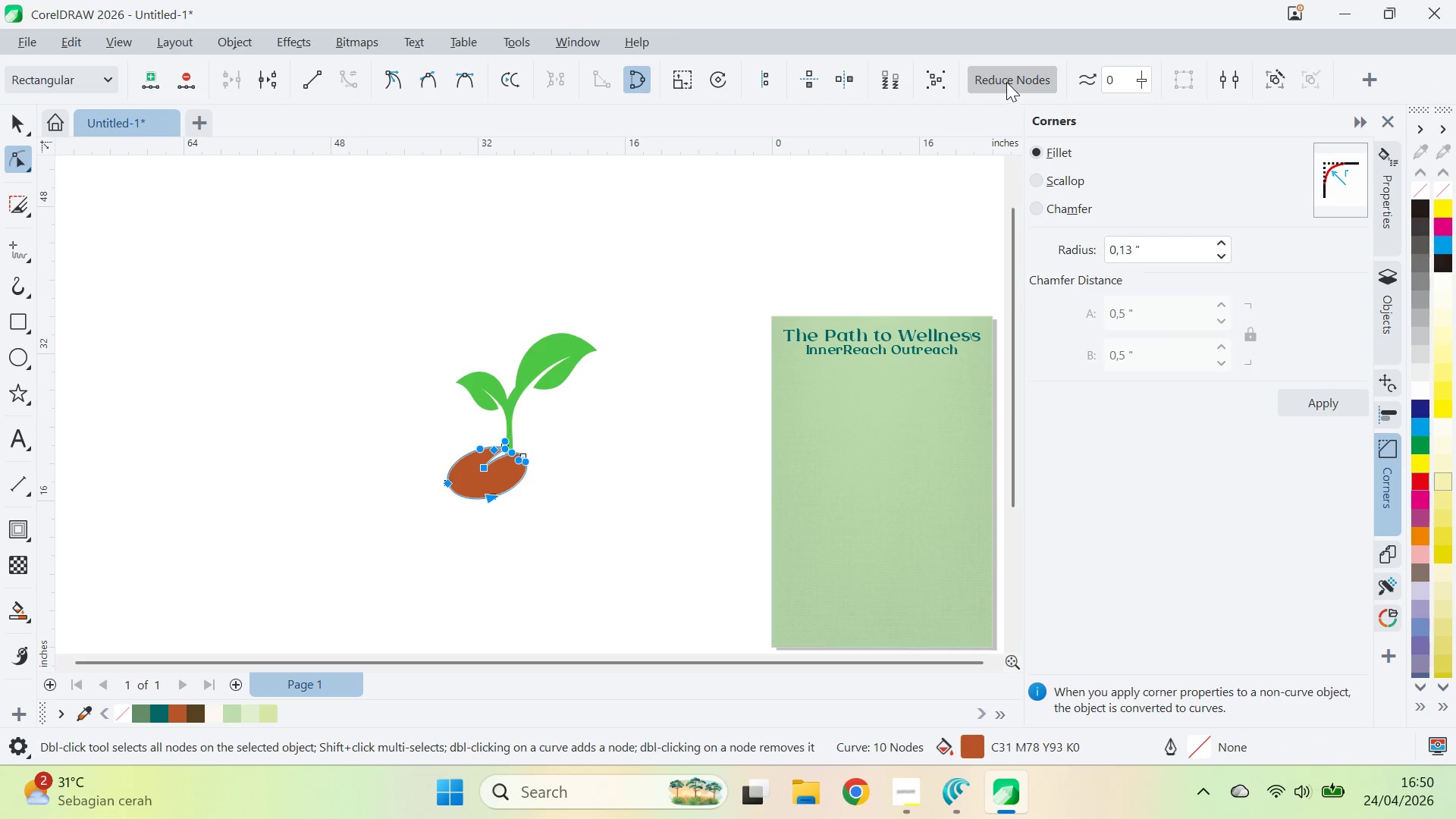 
double_click([1006, 82])
 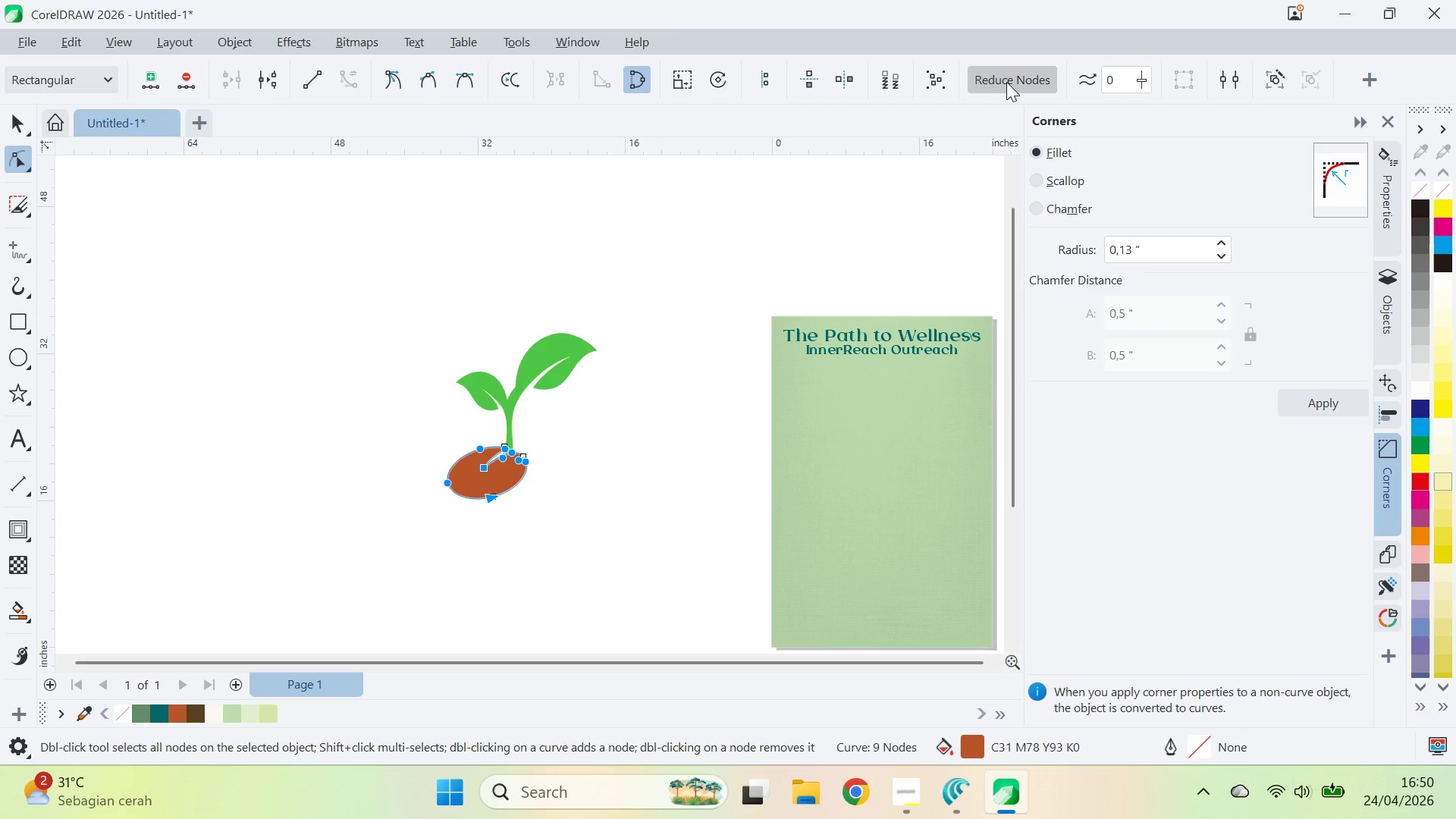 
triple_click([1006, 82])
 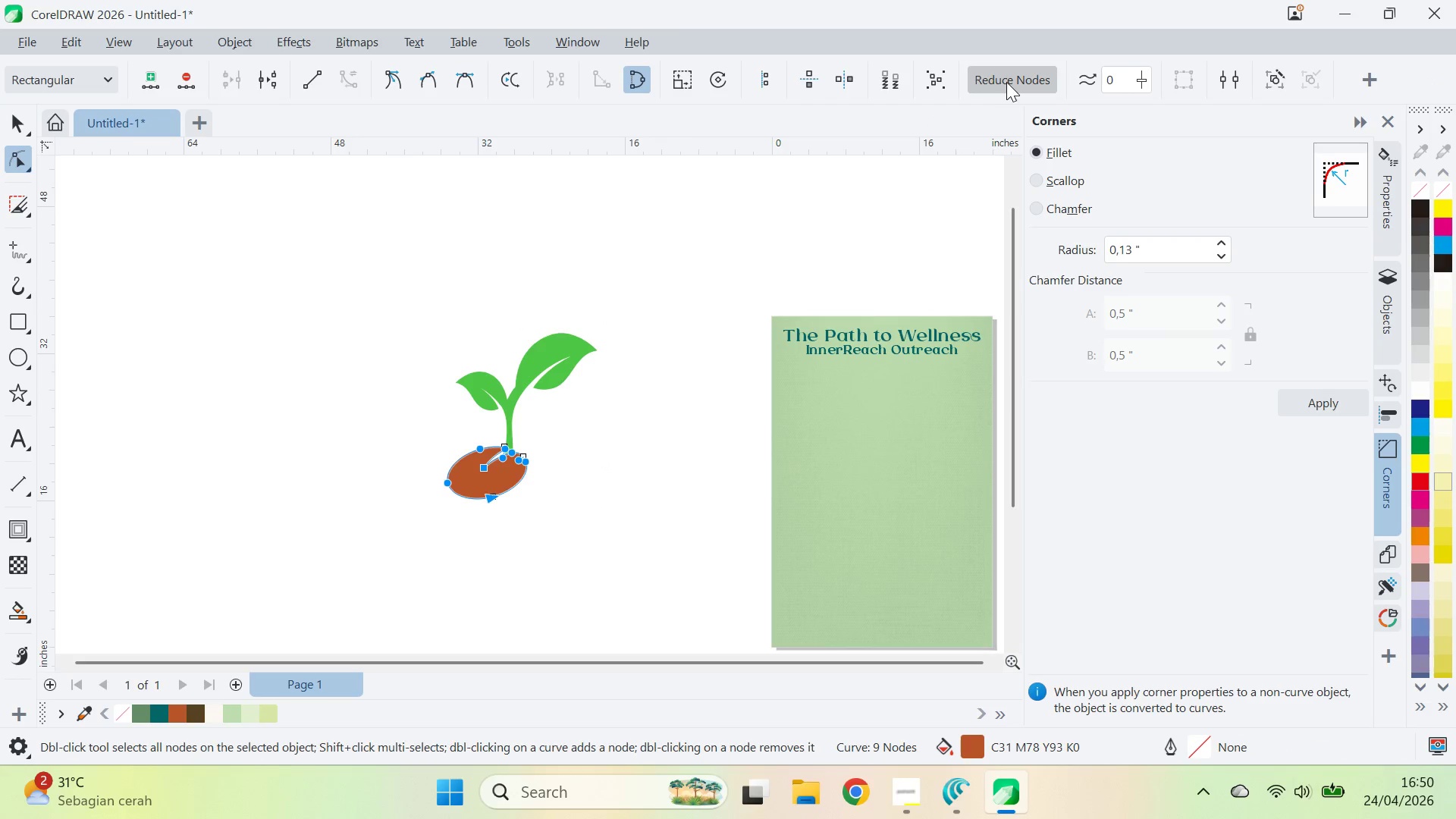 
left_click_drag(start_coordinate=[1006, 82], to_coordinate=[976, 102])
 